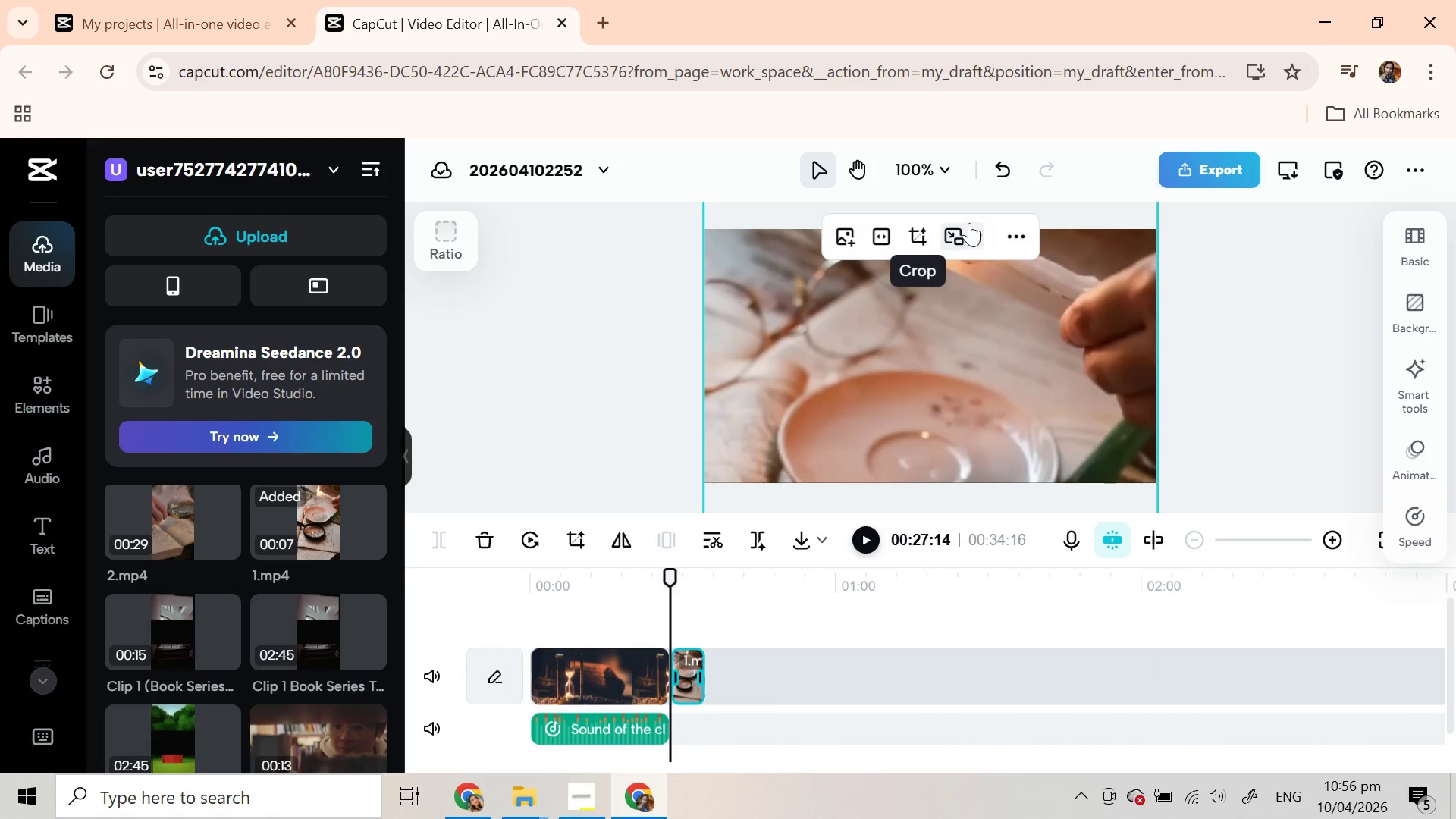 
left_click([1003, 152])
 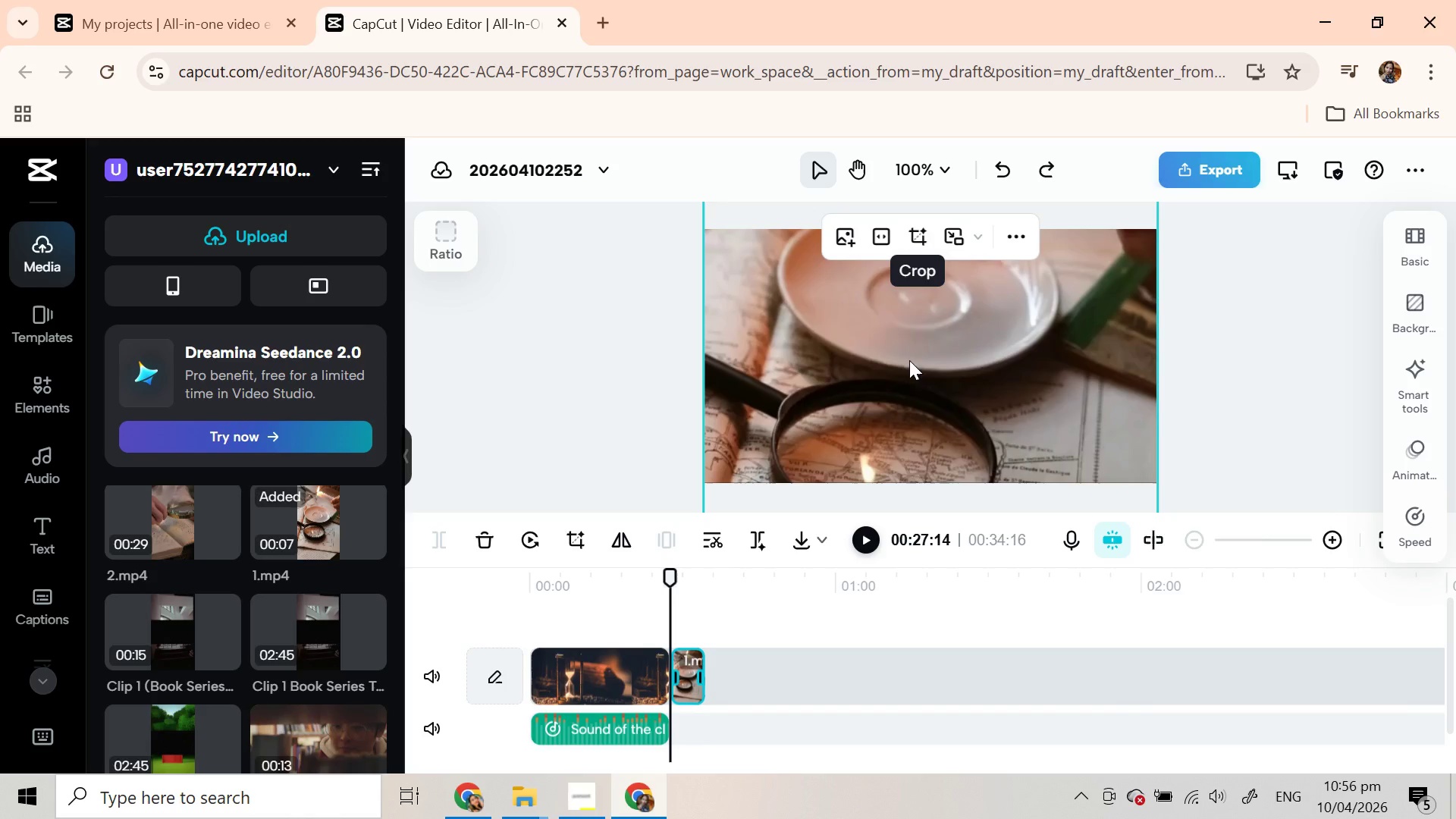 
scroll: coordinate [908, 339], scroll_direction: down, amount: 2.0
 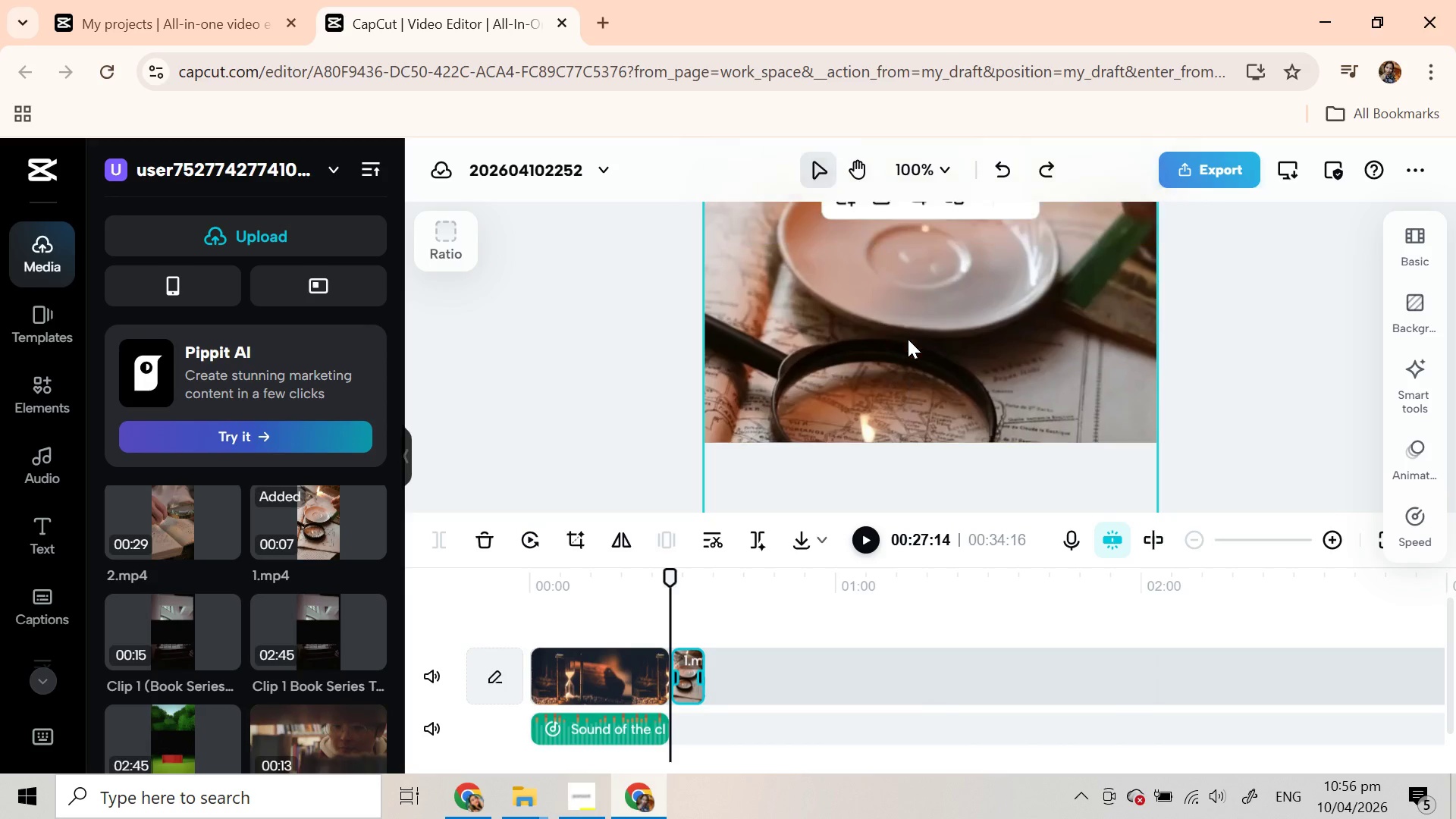 
scroll: coordinate [908, 339], scroll_direction: up, amount: 2.0
 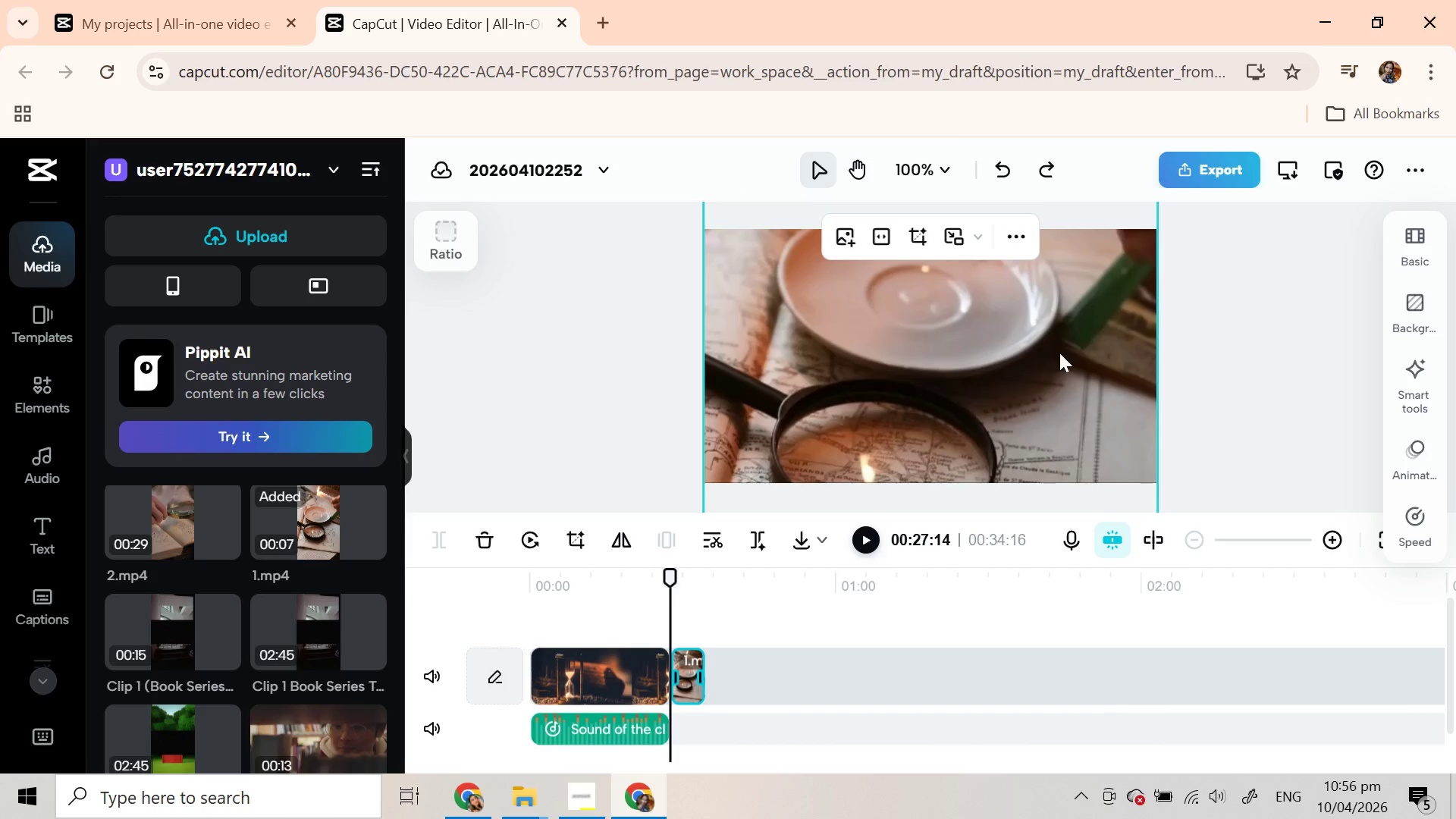 
left_click_drag(start_coordinate=[989, 365], to_coordinate=[988, 431])
 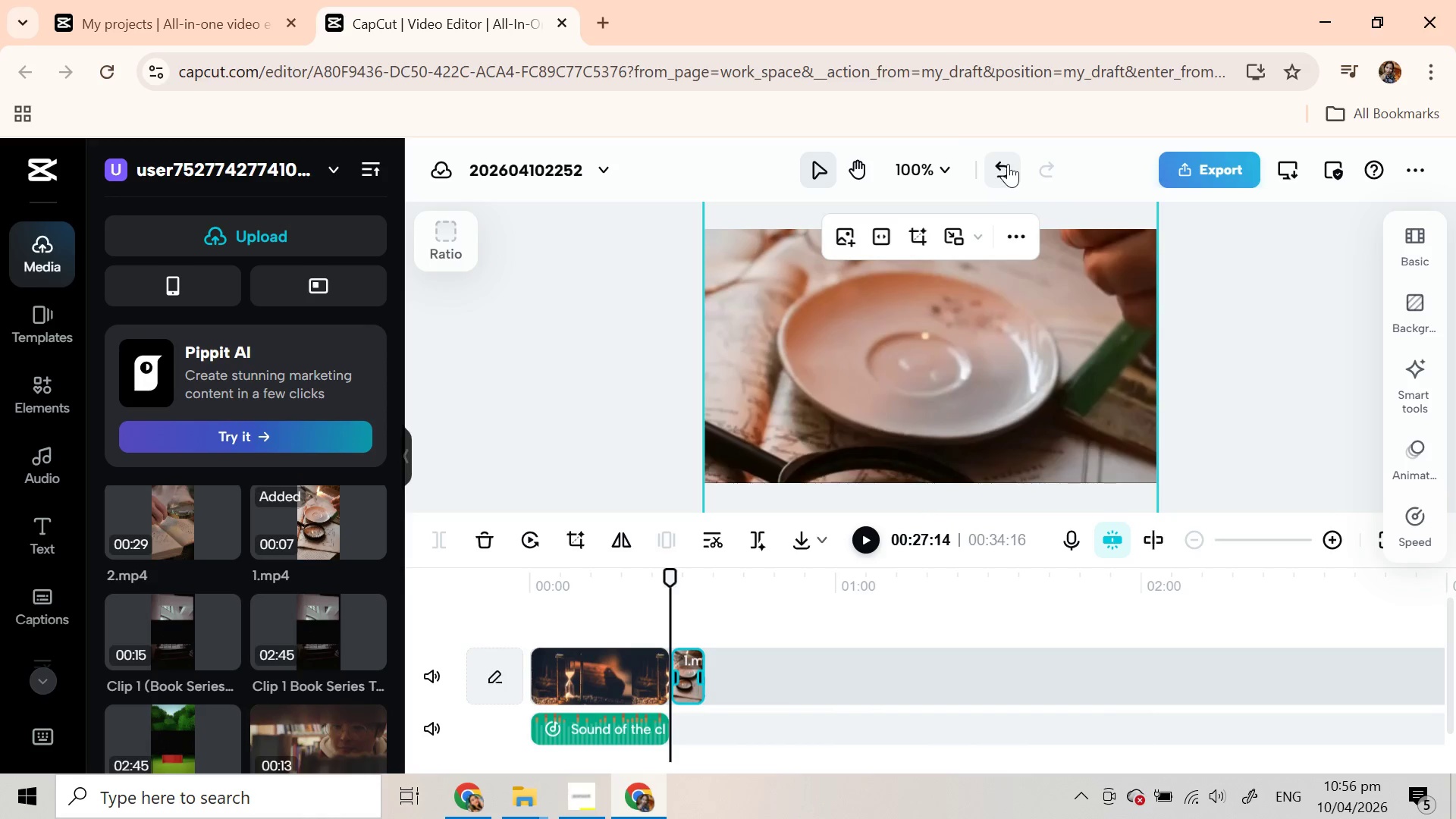 
left_click([1008, 164])
 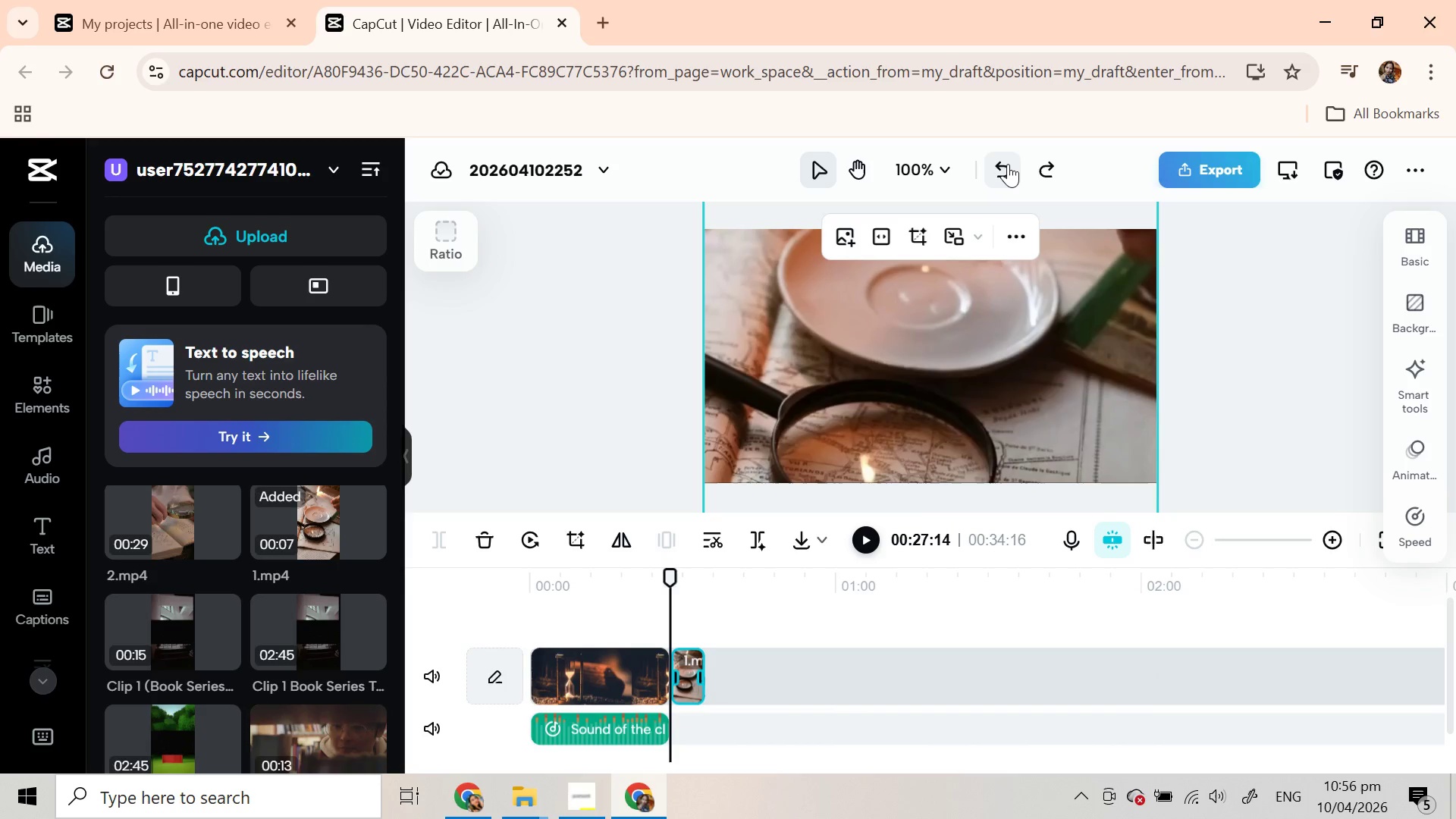 
left_click([1008, 164])
 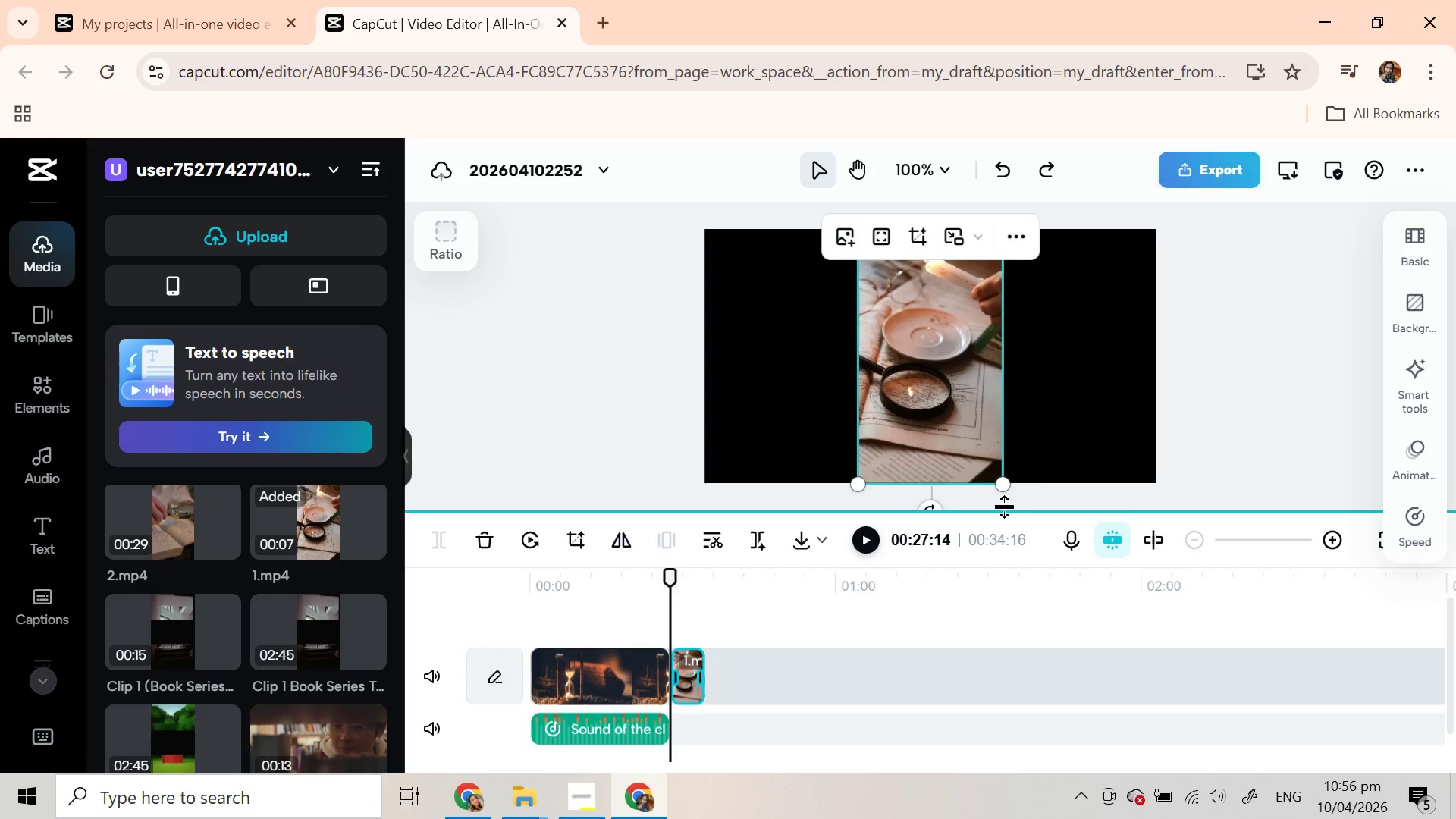 
left_click_drag(start_coordinate=[1004, 485], to_coordinate=[1155, 576])
 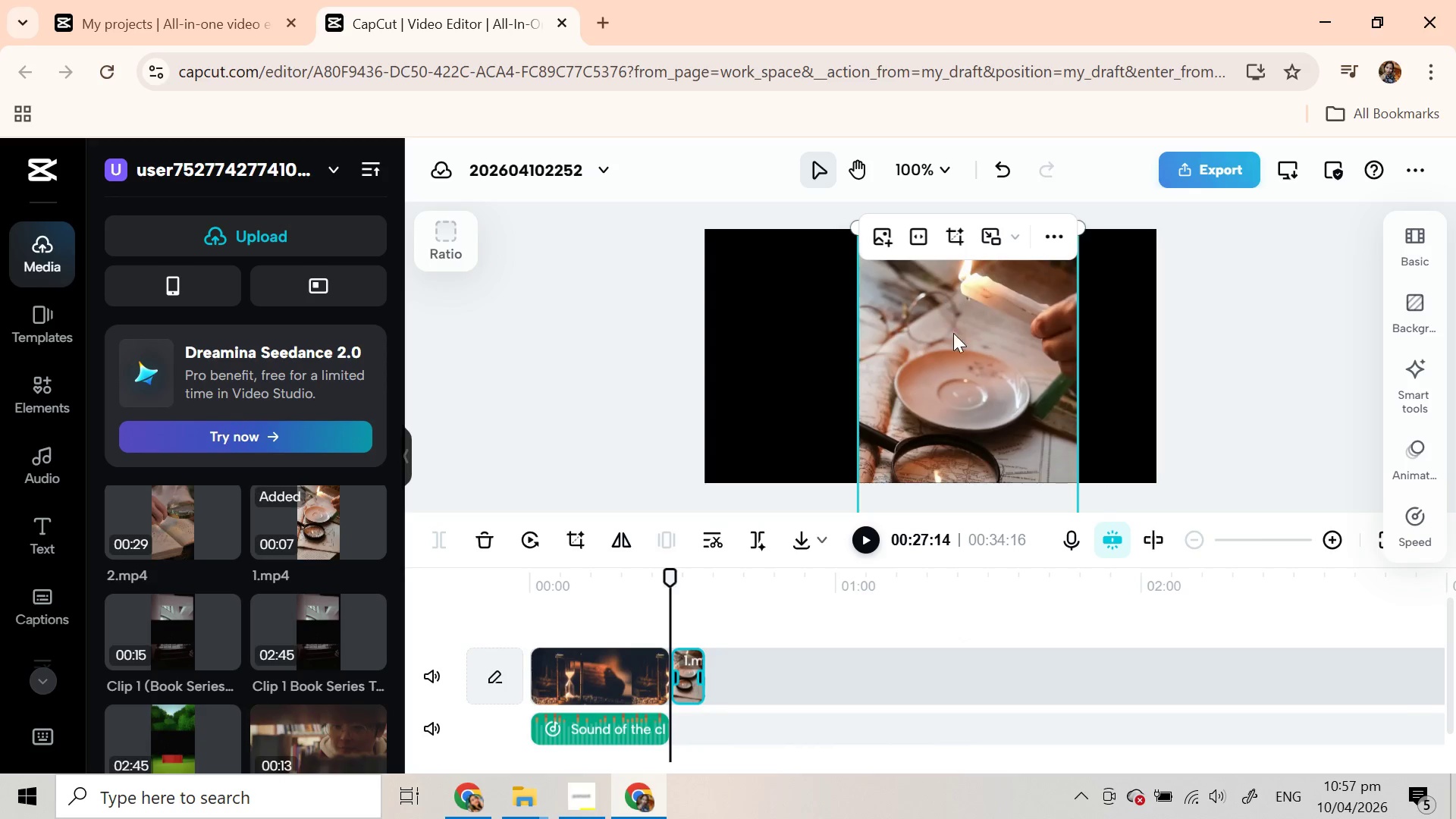 
left_click_drag(start_coordinate=[949, 345], to_coordinate=[921, 328])
 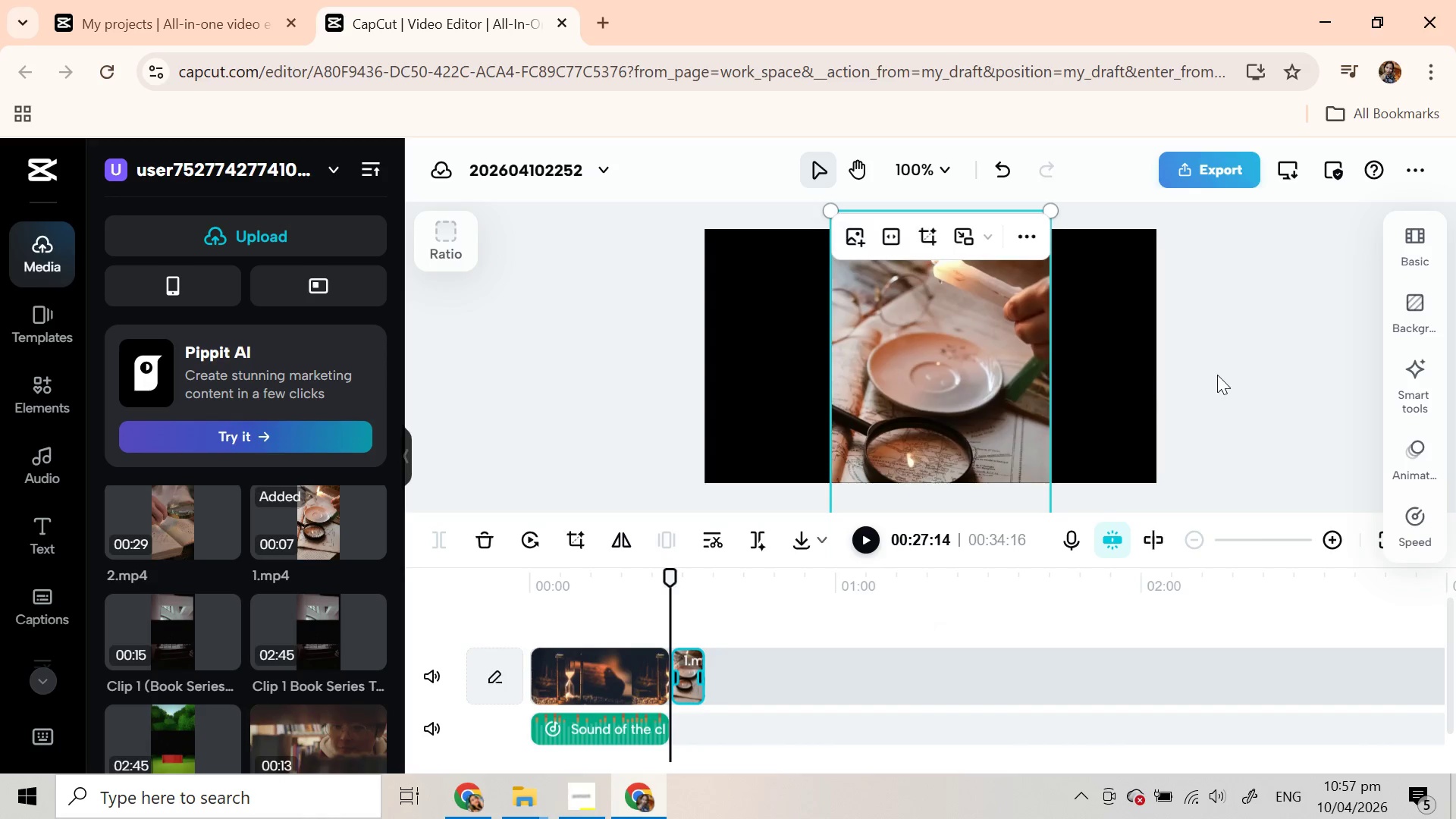 
left_click([1217, 375])
 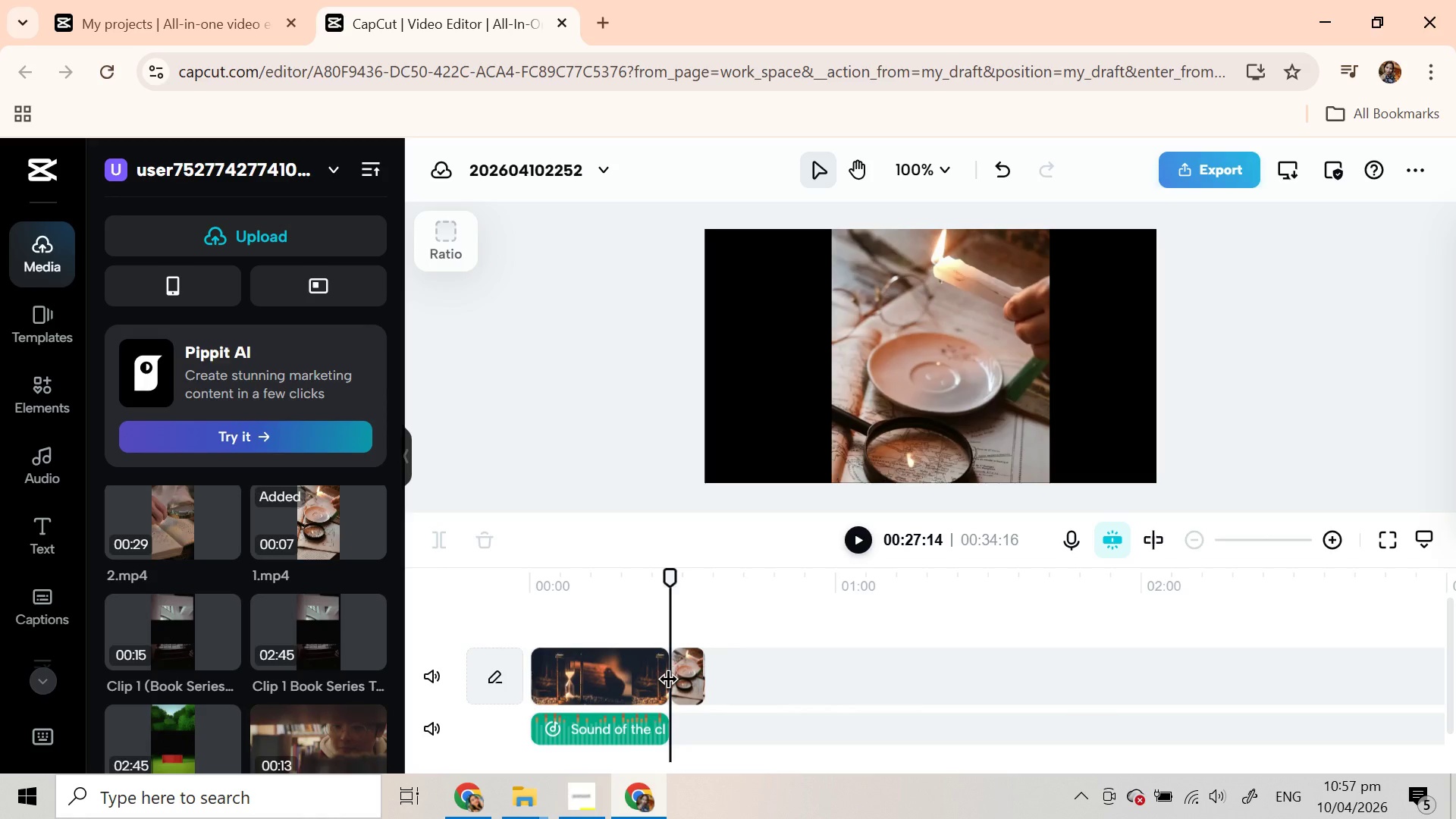 
left_click([671, 684])
 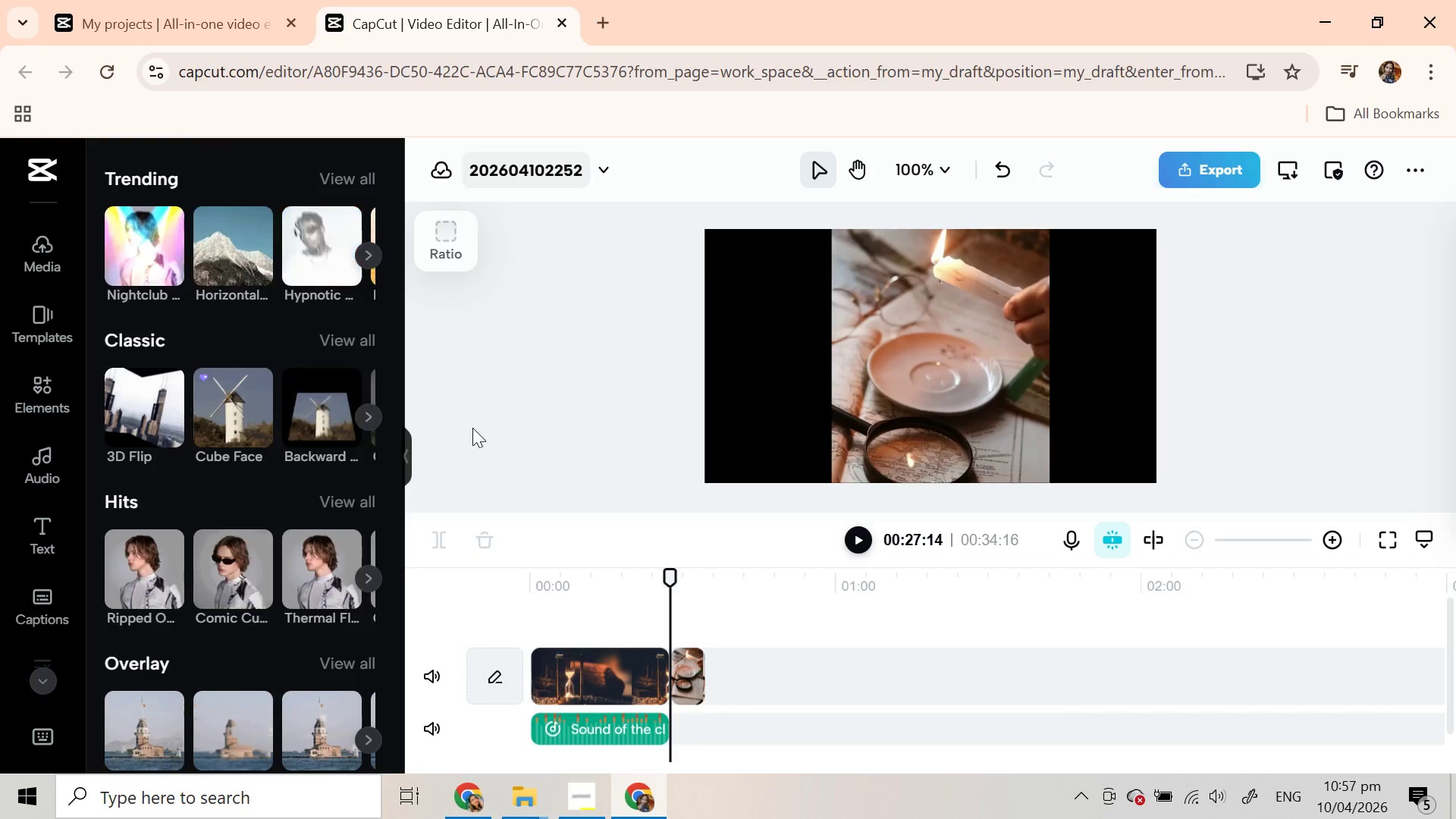 
scroll: coordinate [319, 575], scroll_direction: down, amount: 1.0
 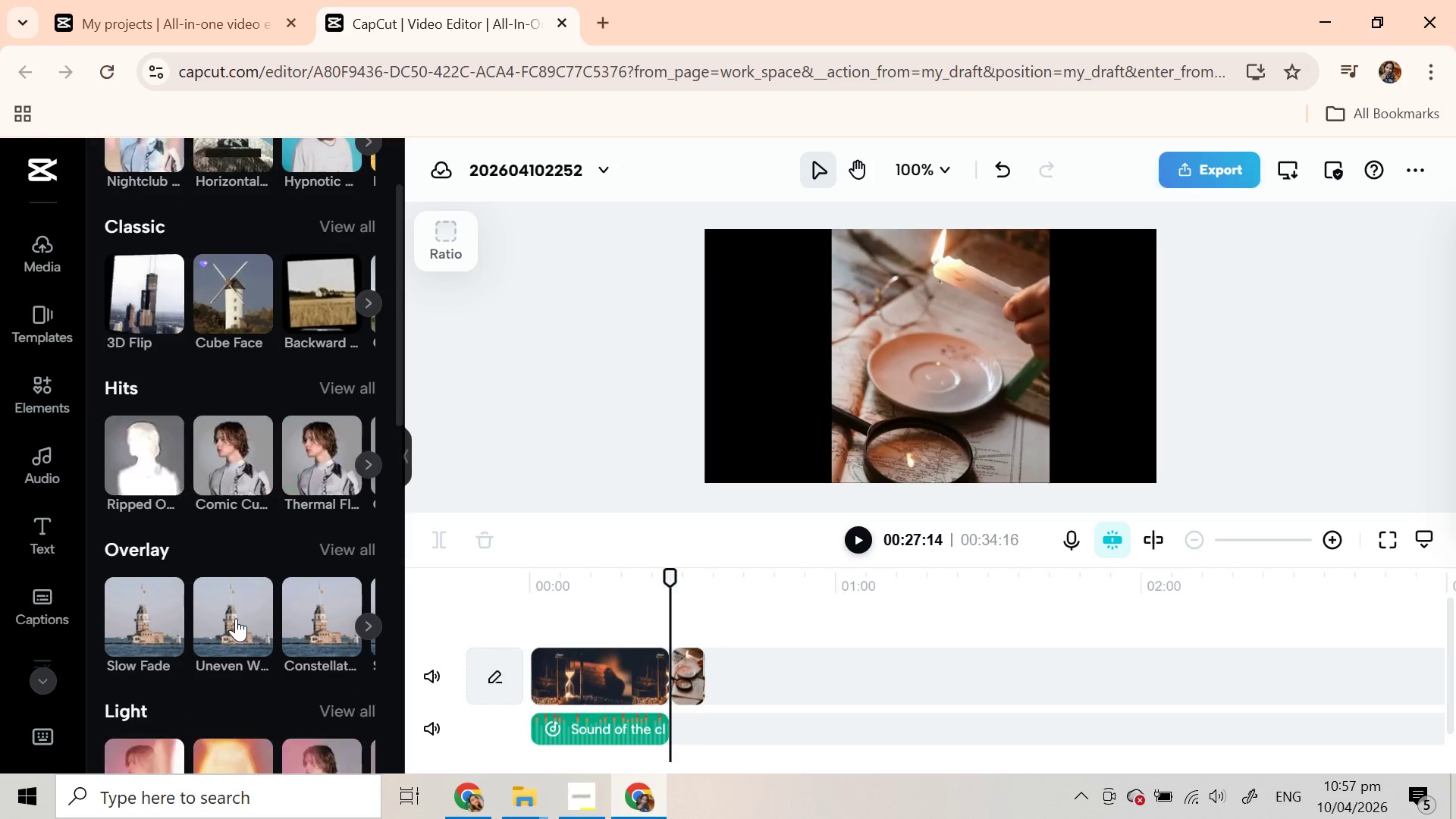 
wait(5.98)
 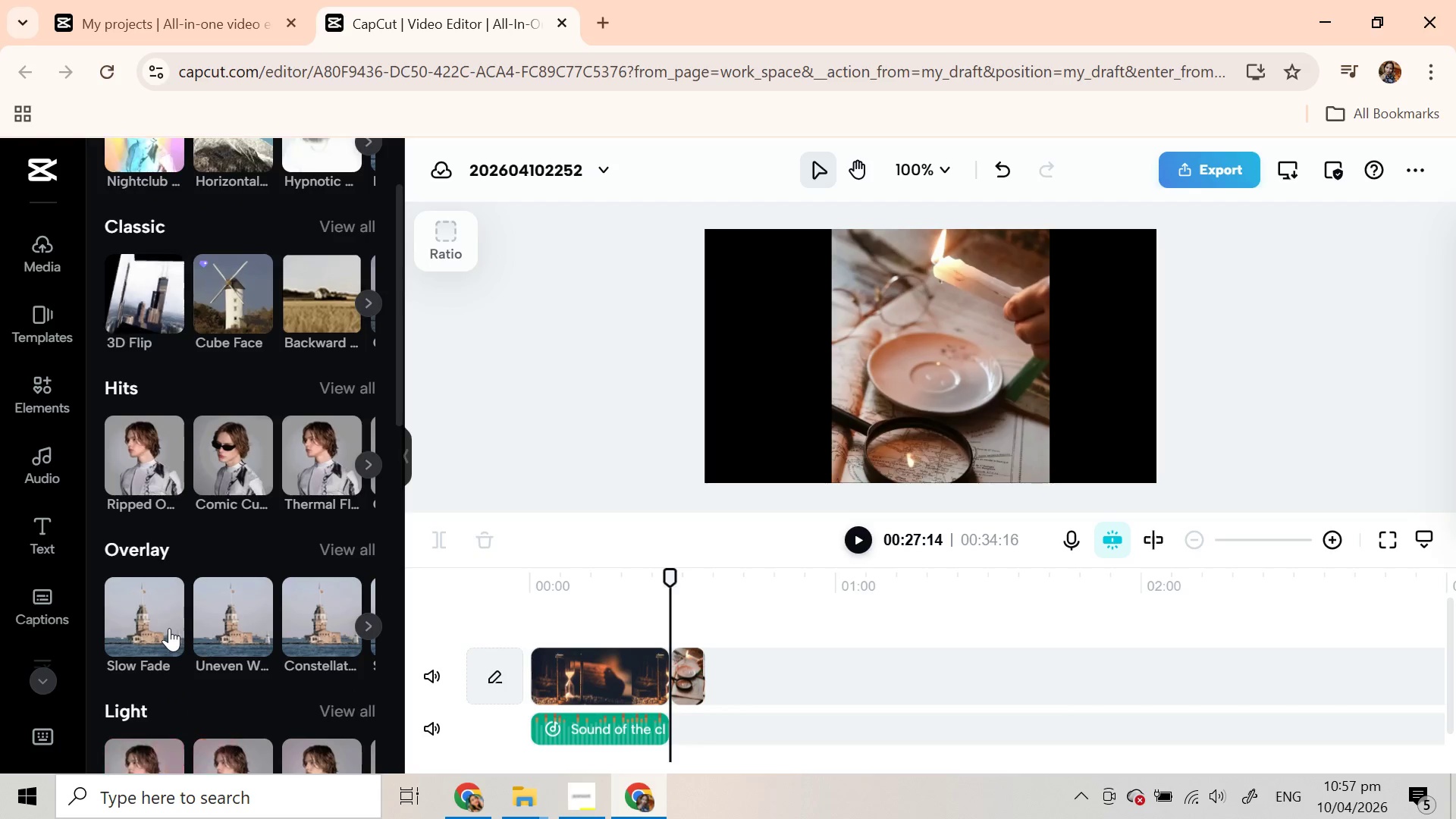 
left_click([236, 618])
 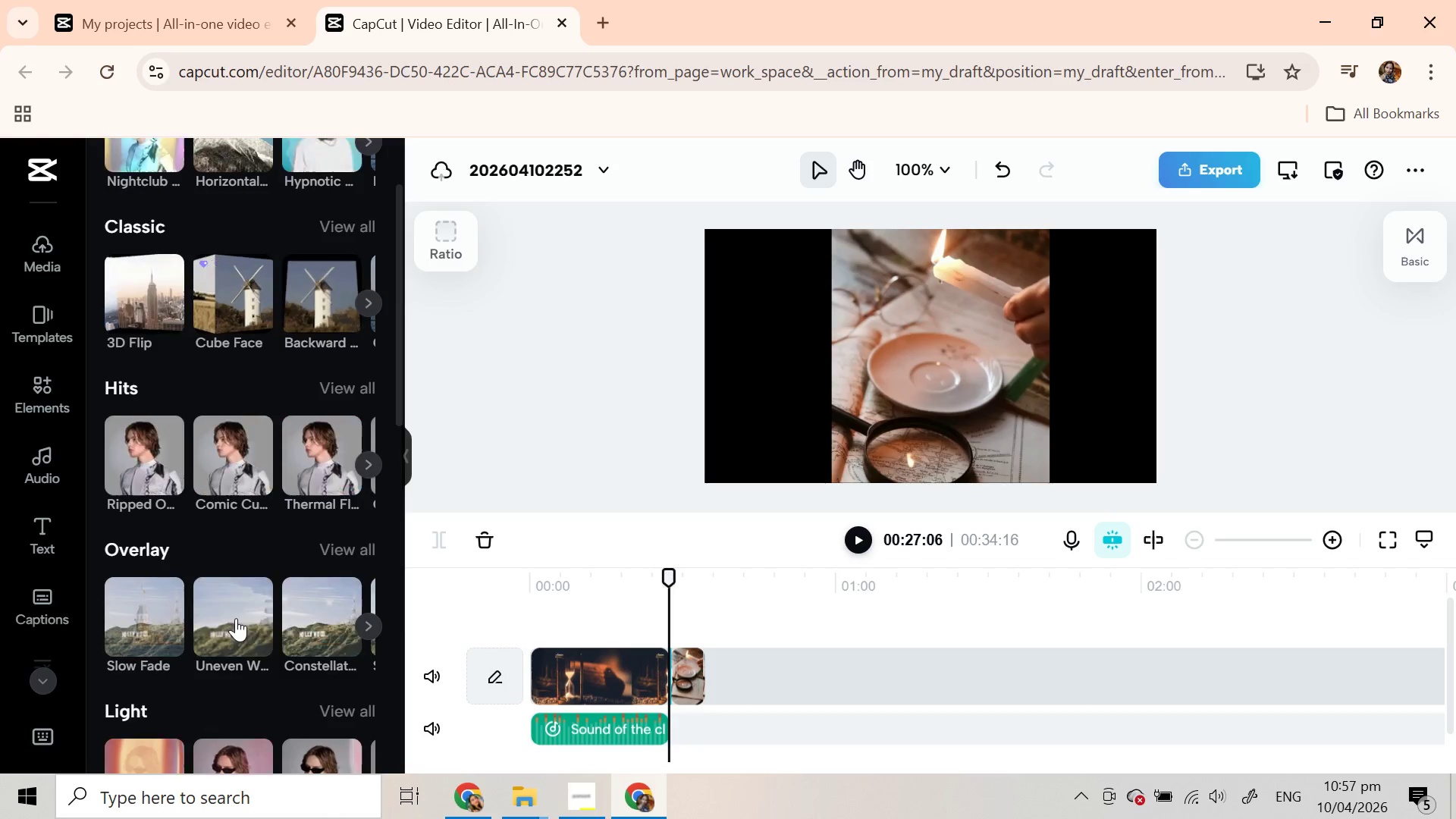 
wait(8.19)
 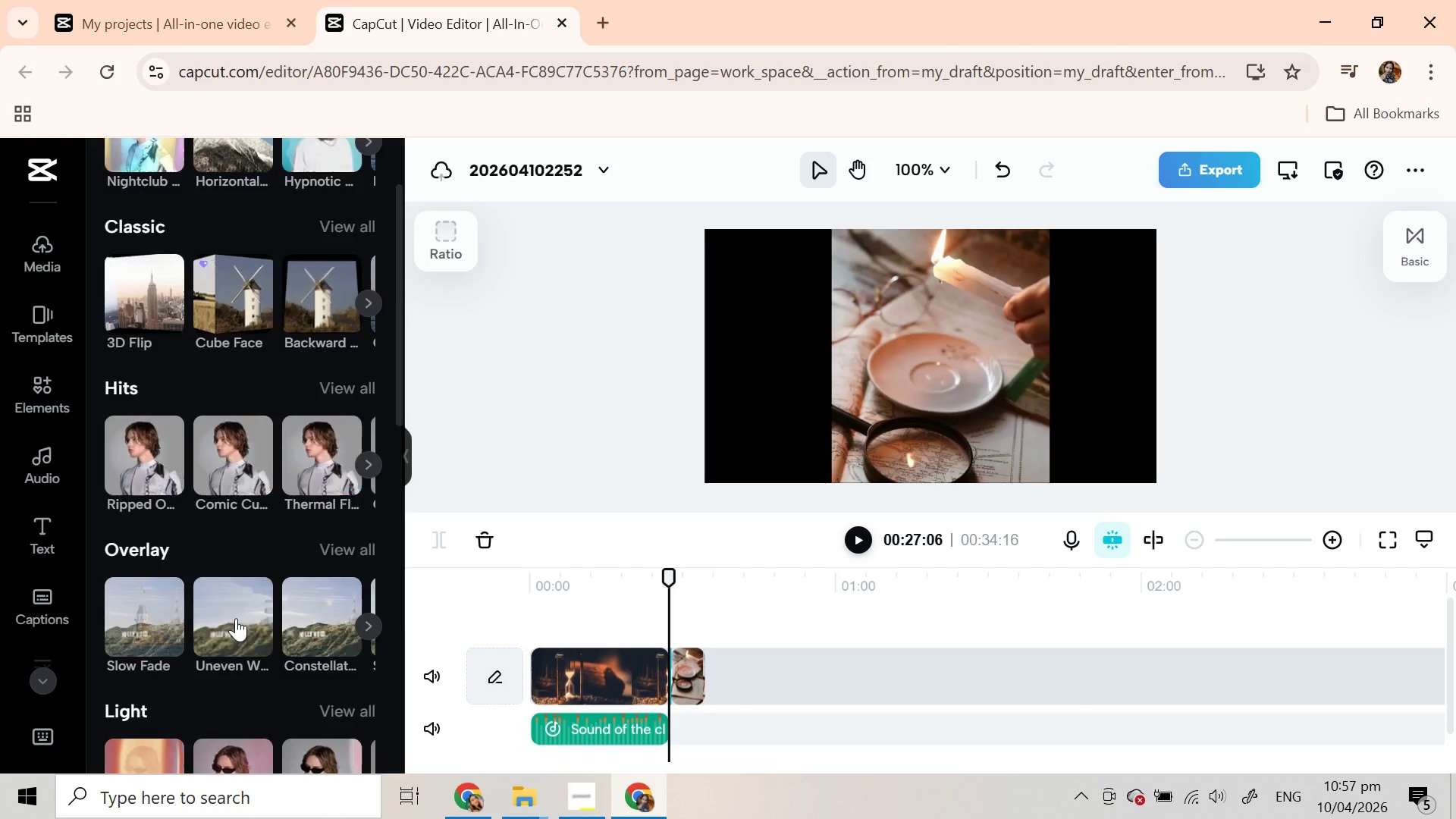 
left_click_drag(start_coordinate=[672, 578], to_coordinate=[652, 580])
 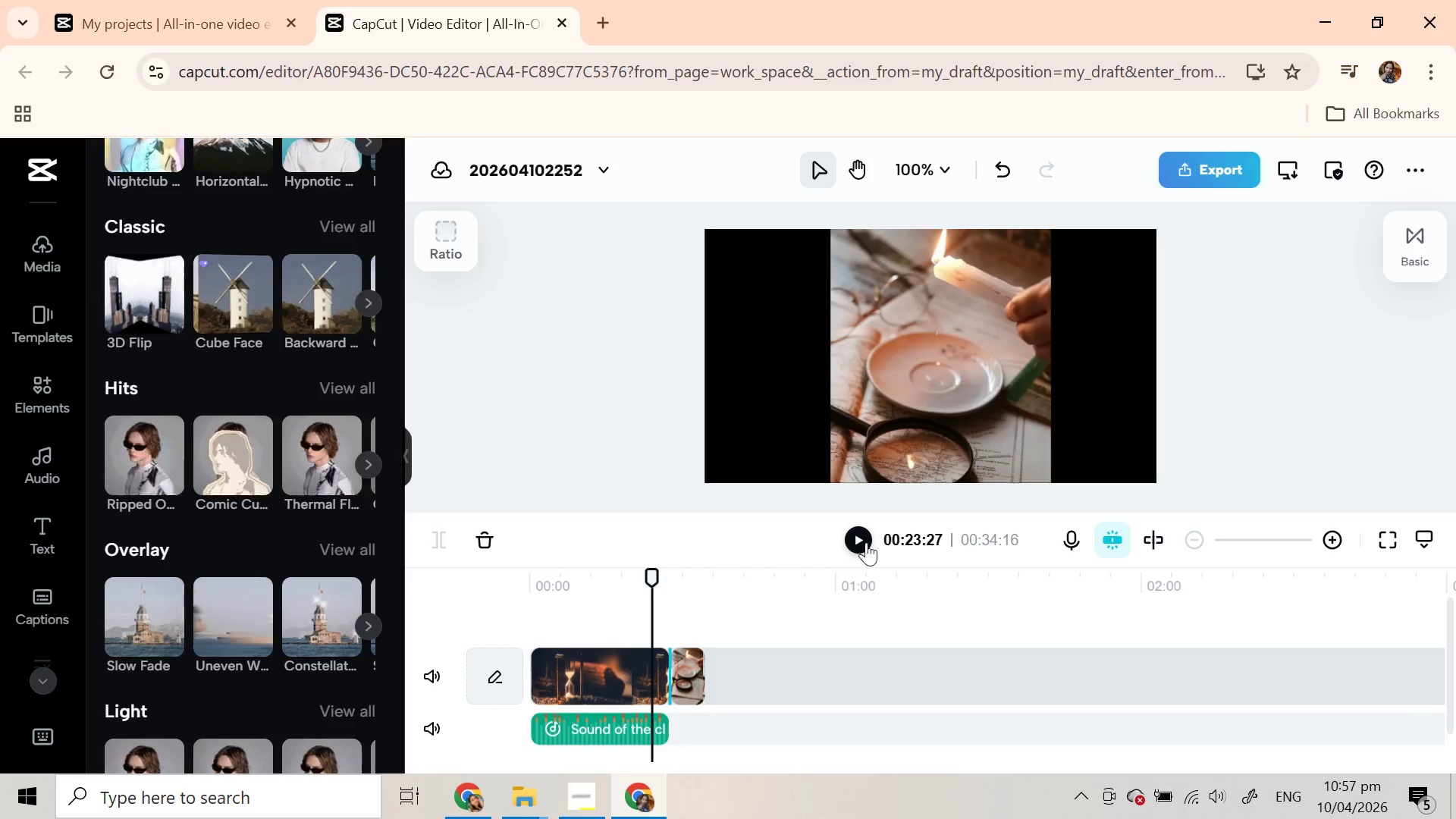 
left_click([867, 542])
 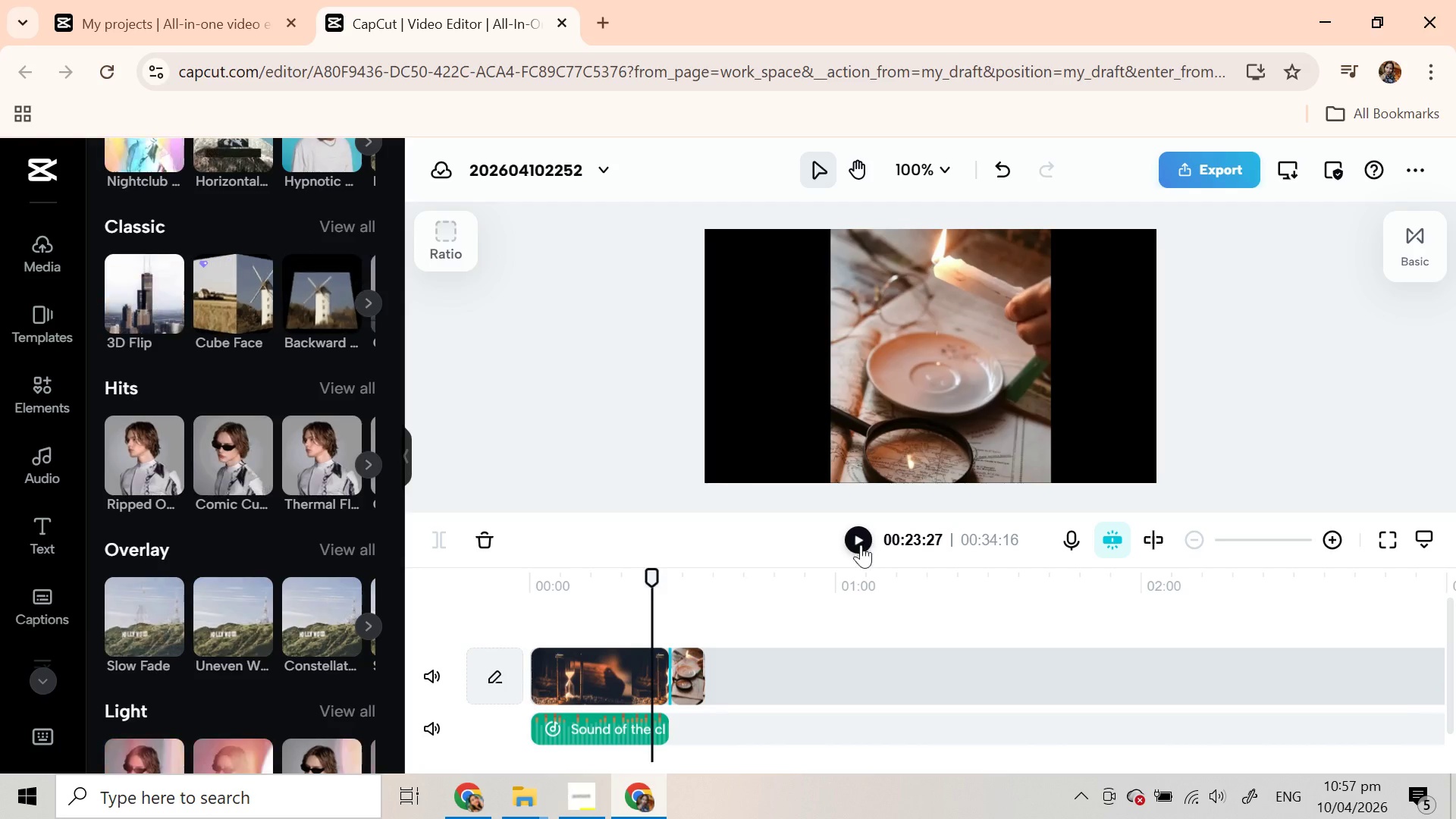 
wait(5.33)
 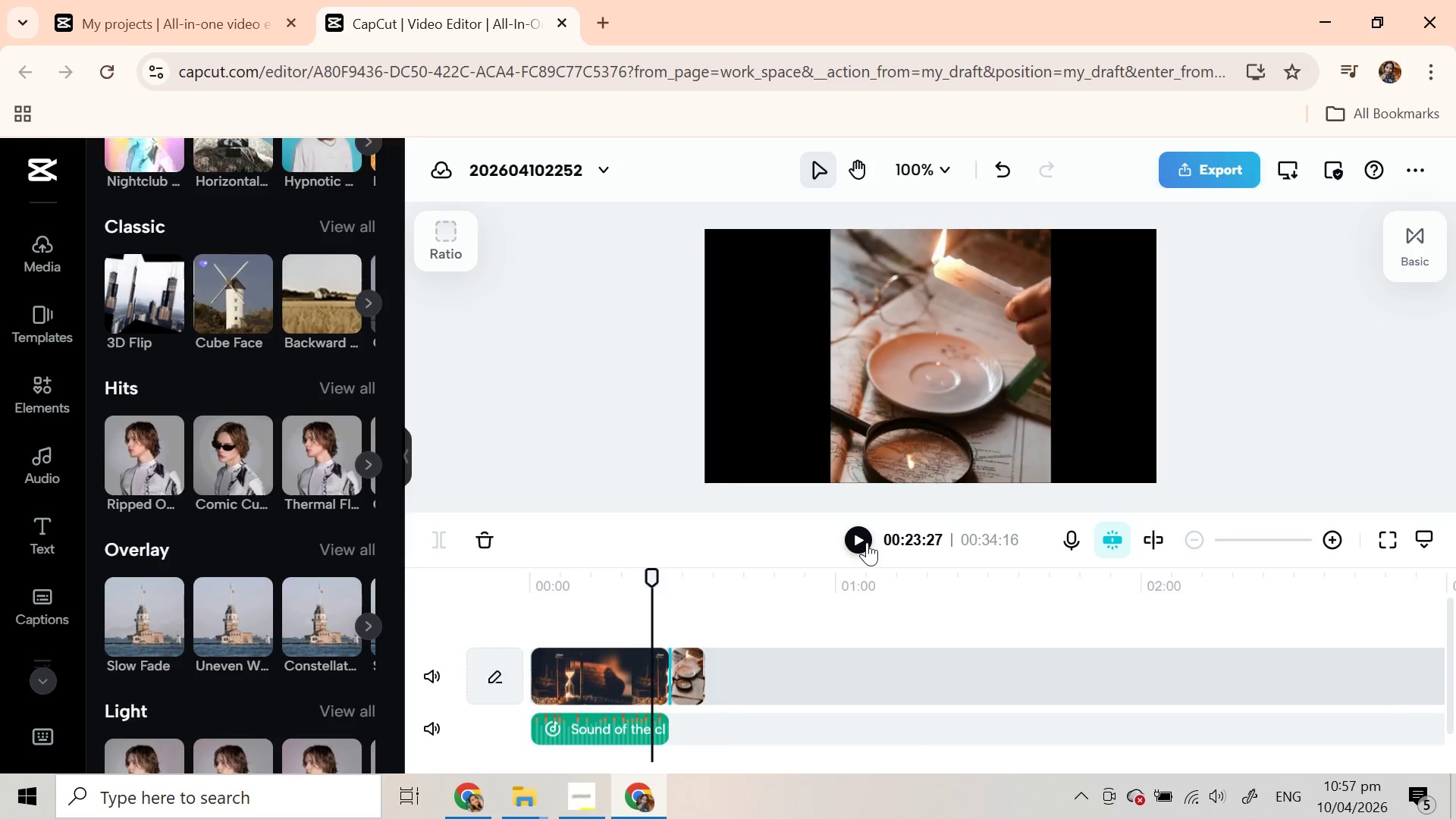 
left_click([860, 539])
 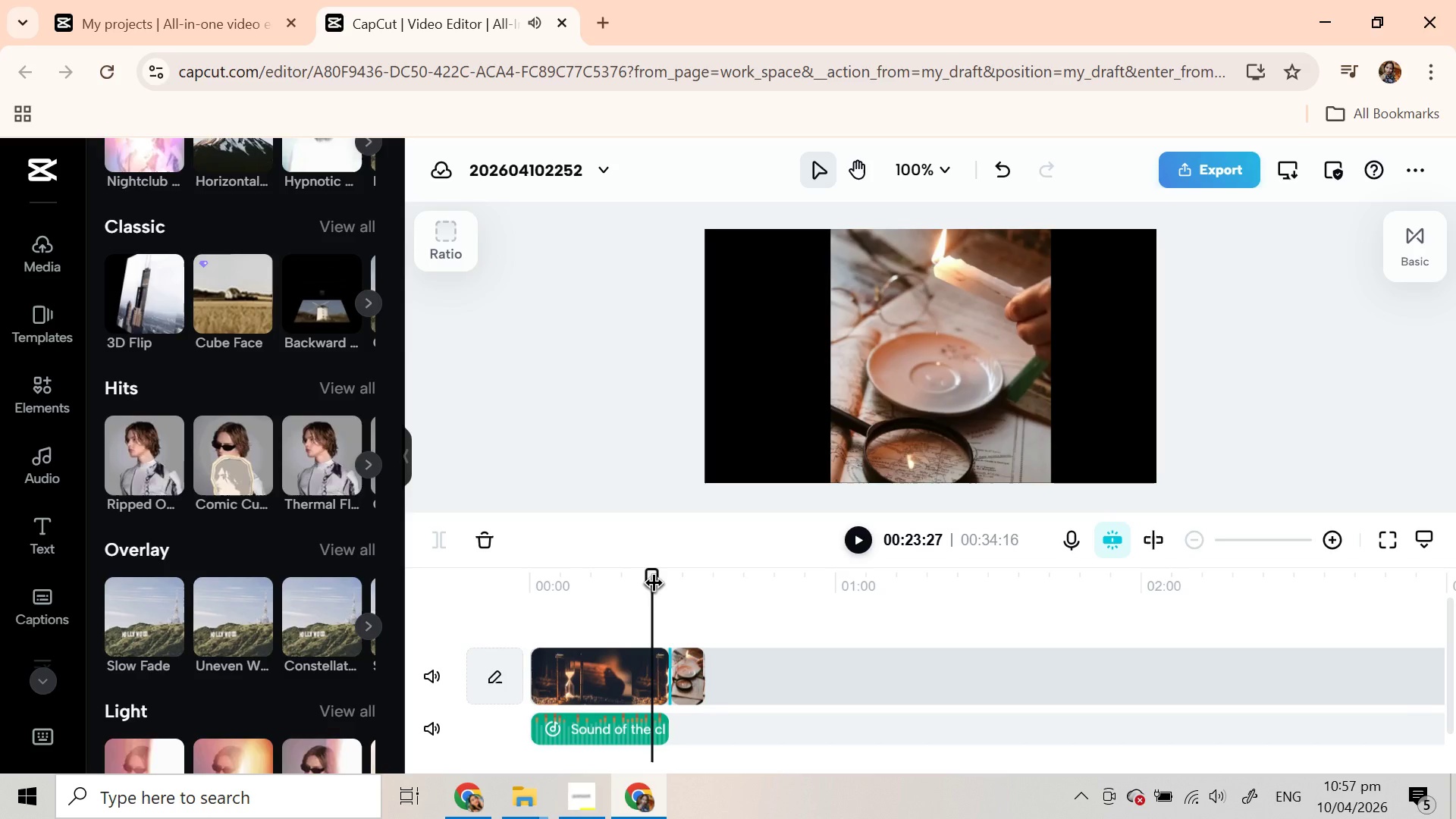 
wait(9.33)
 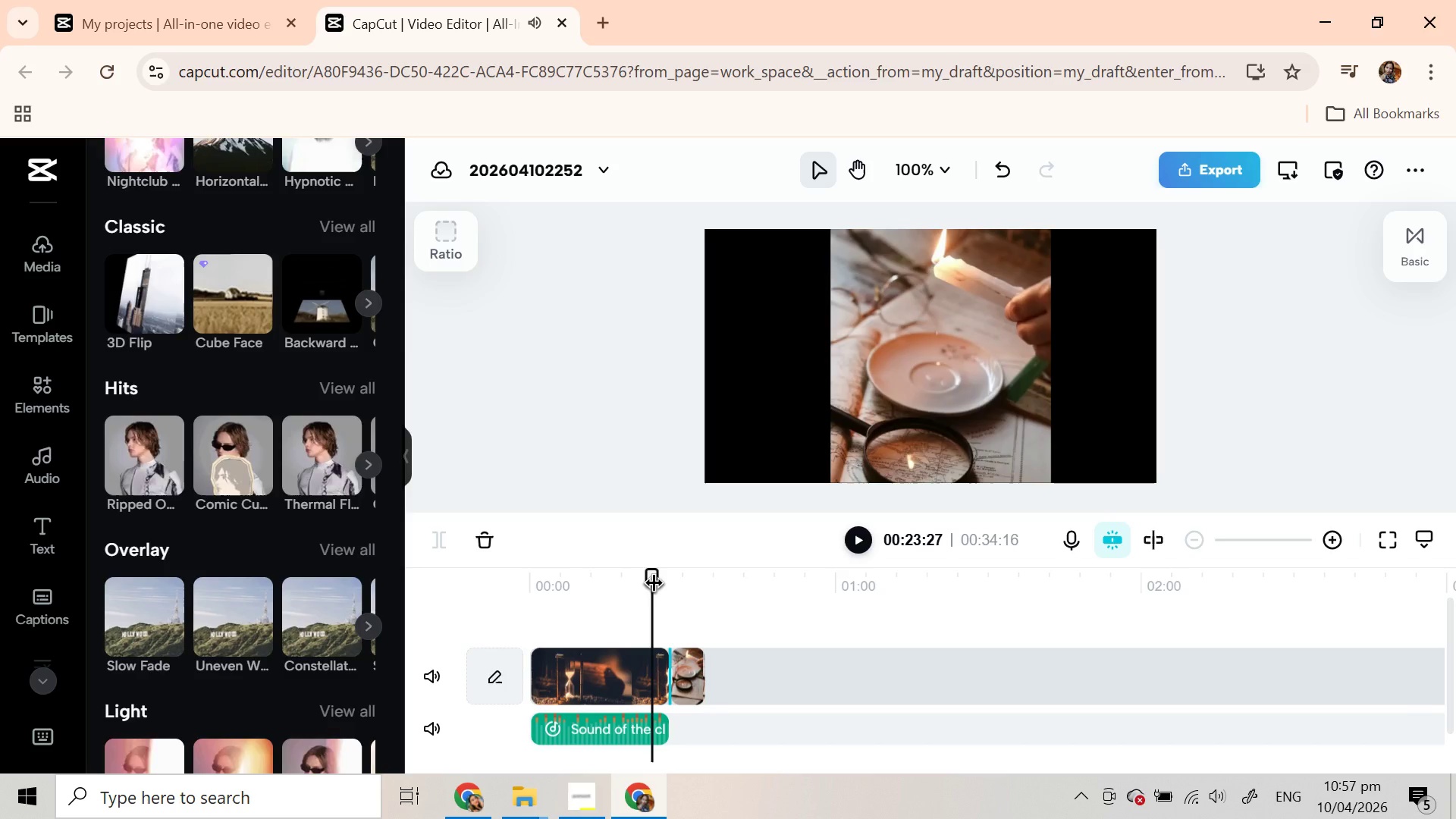 
left_click_drag(start_coordinate=[648, 575], to_coordinate=[667, 574])
 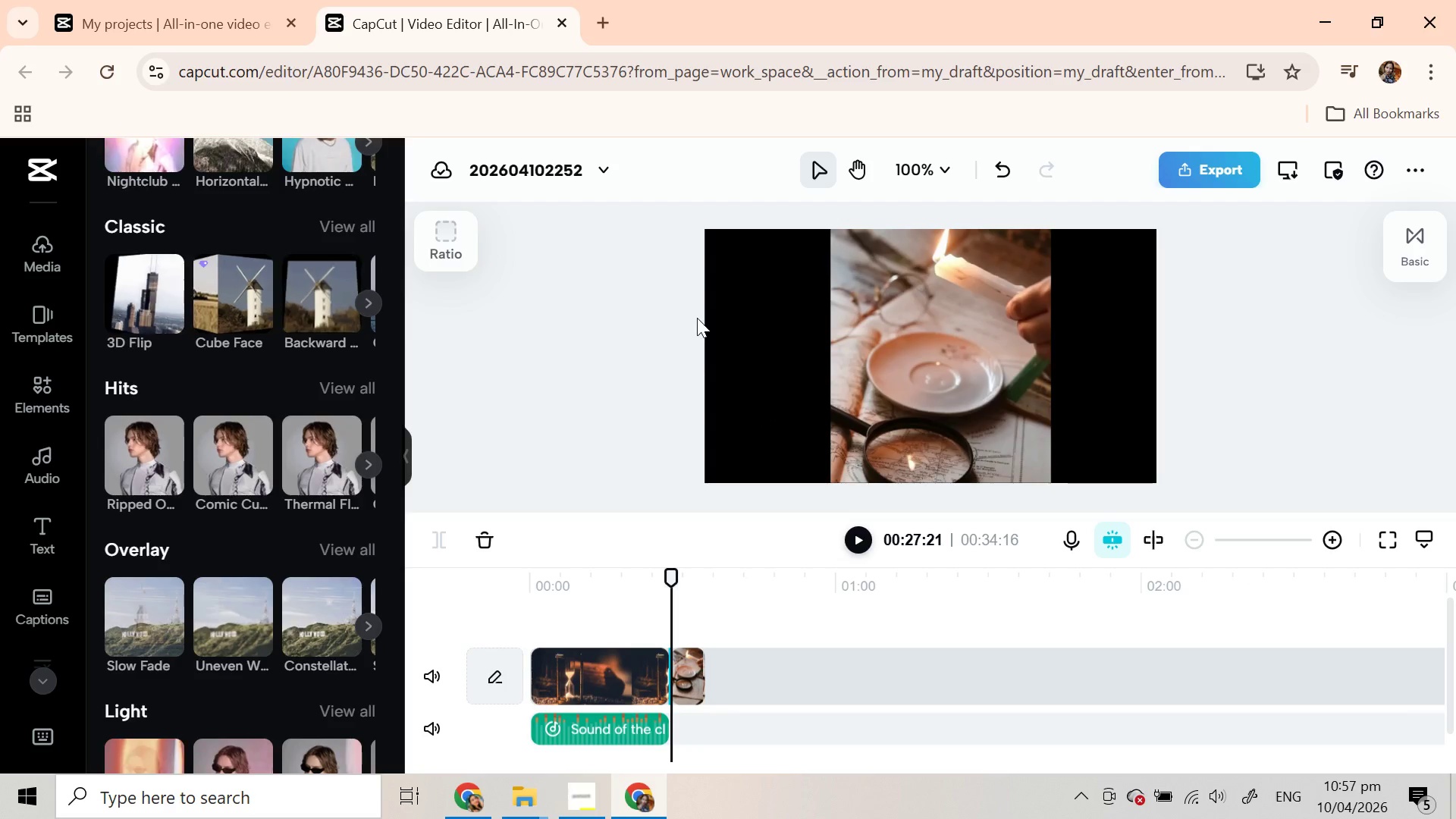 
wait(5.11)
 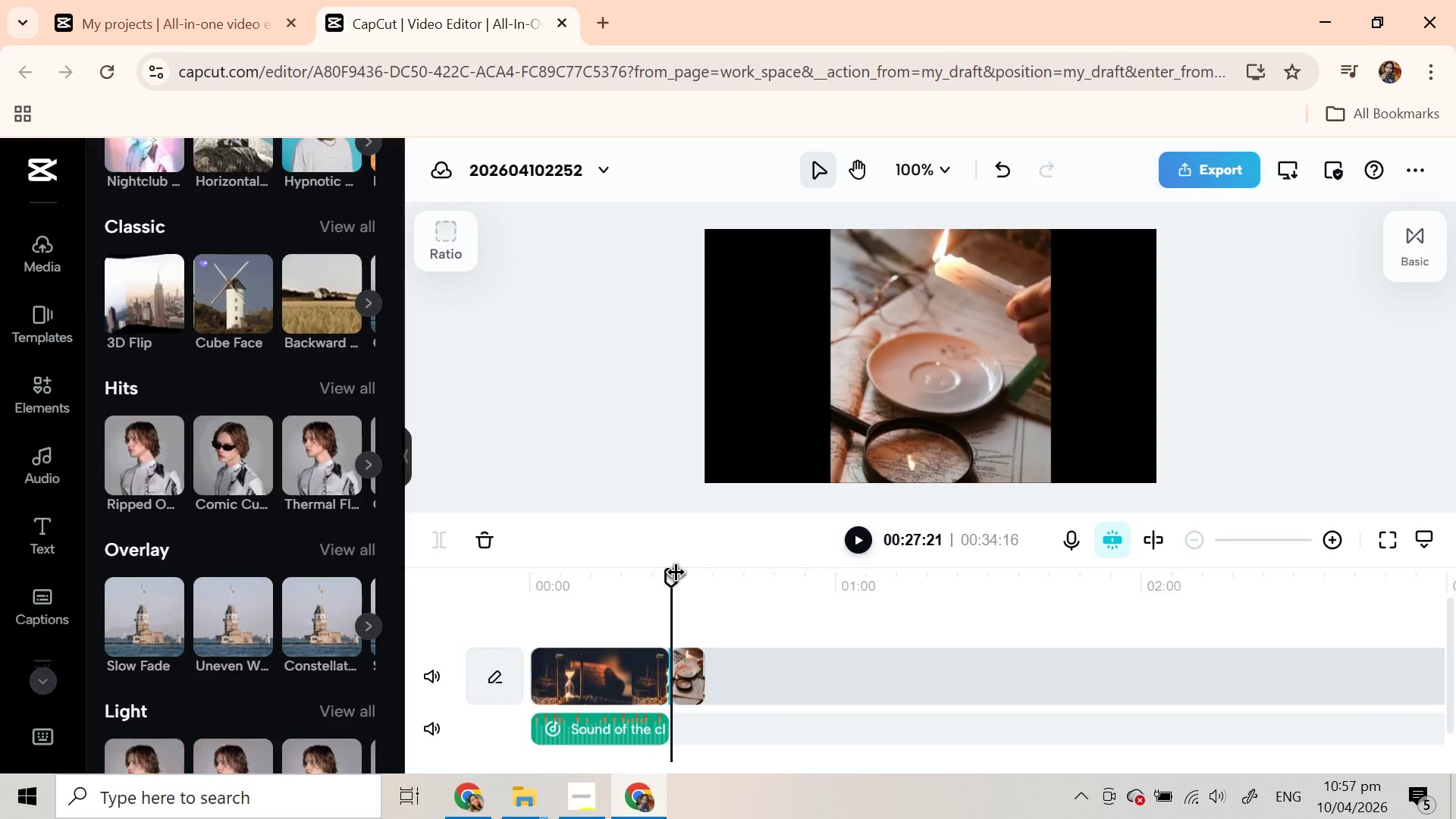 
left_click([1005, 175])
 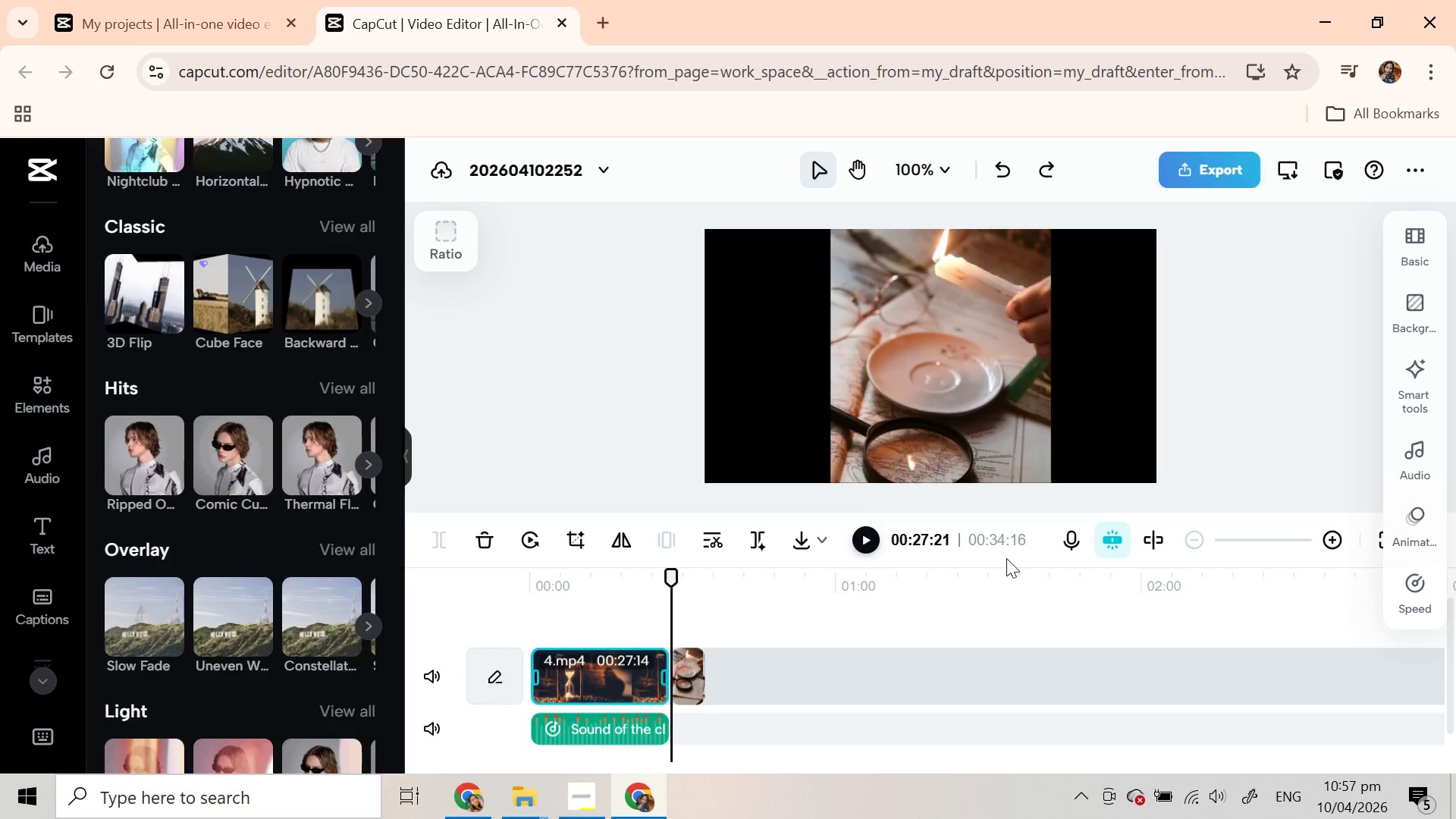 
left_click([877, 535])
 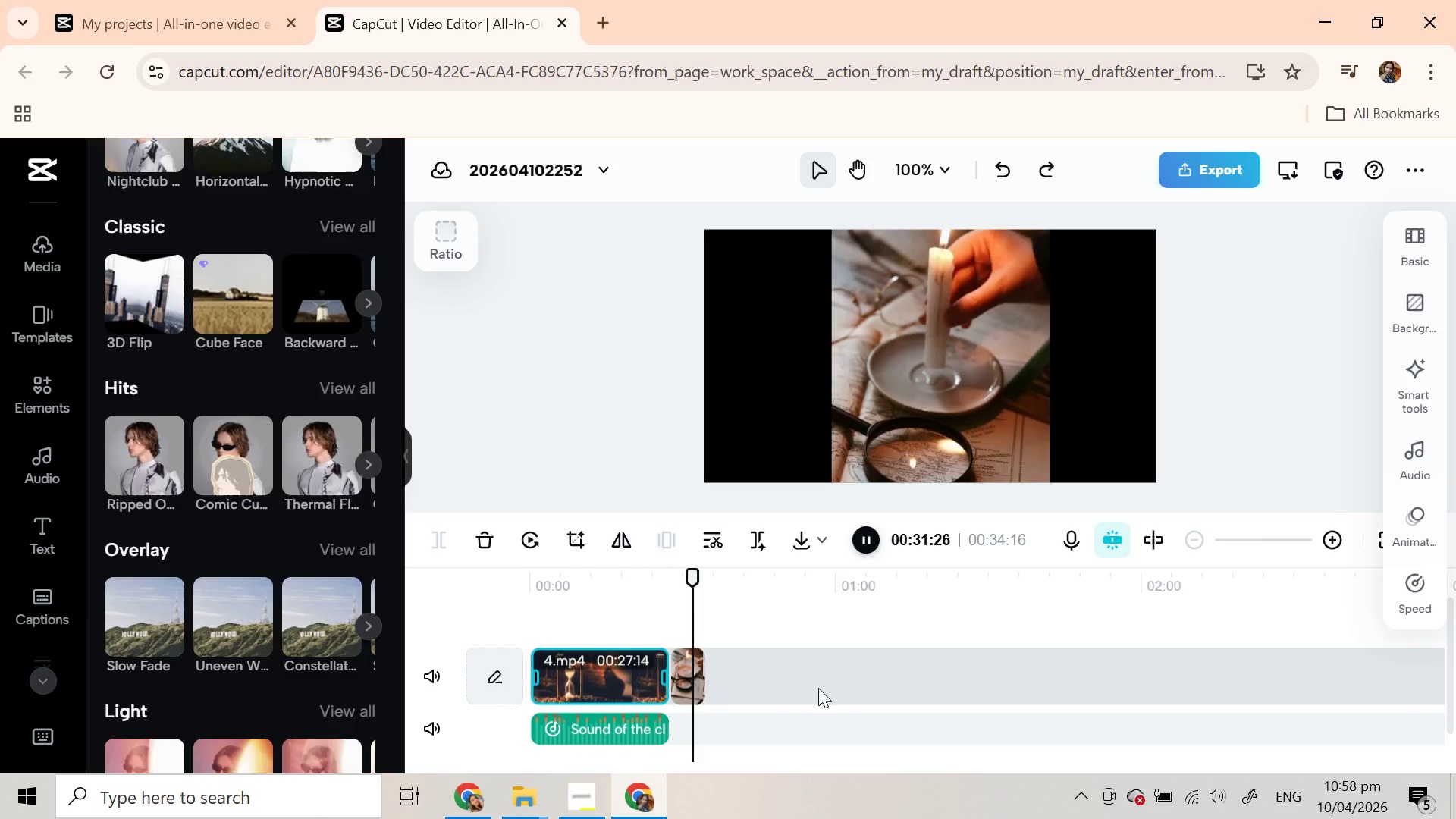 
wait(11.72)
 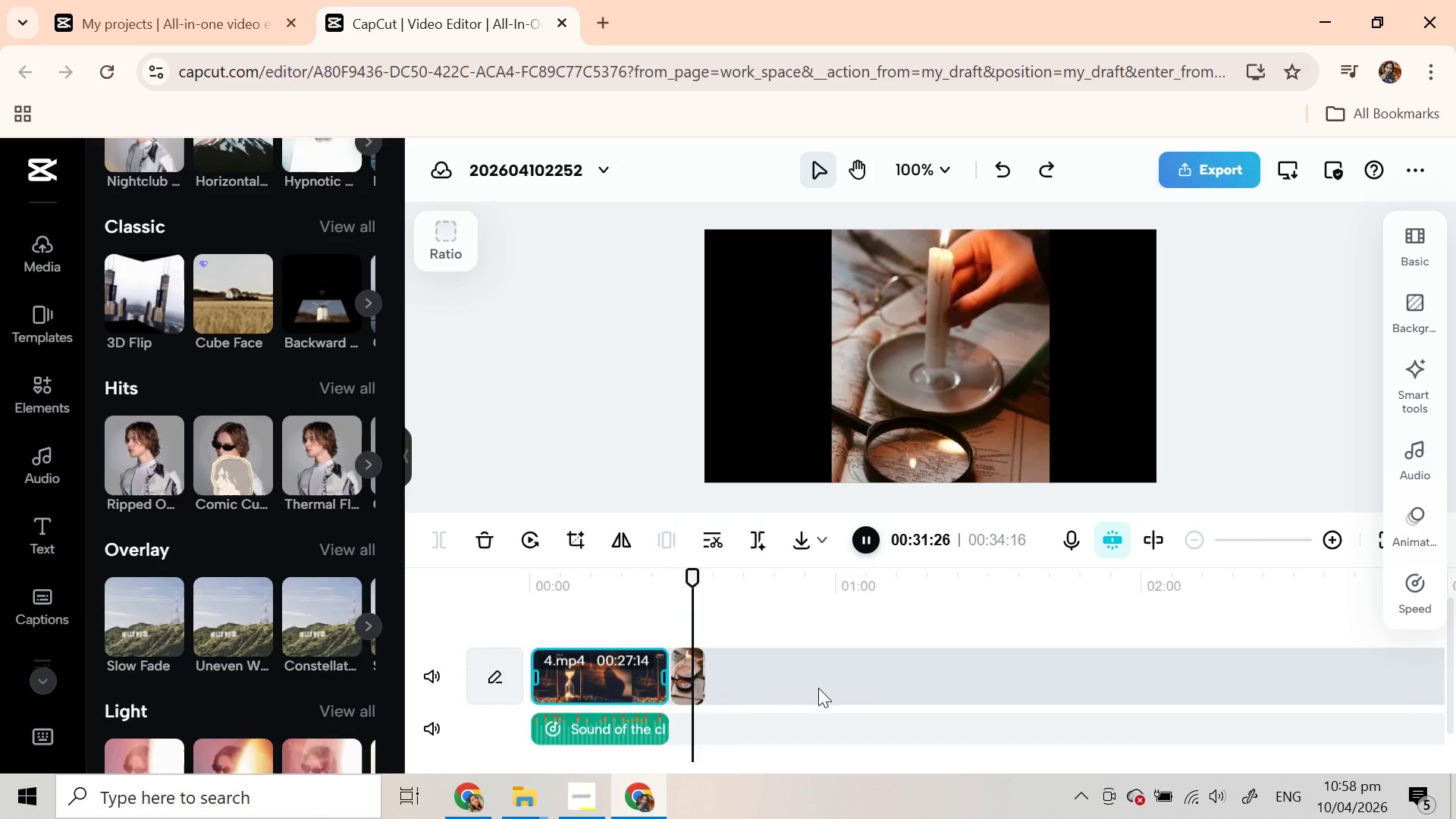 
left_click_drag(start_coordinate=[667, 679], to_coordinate=[609, 682])
 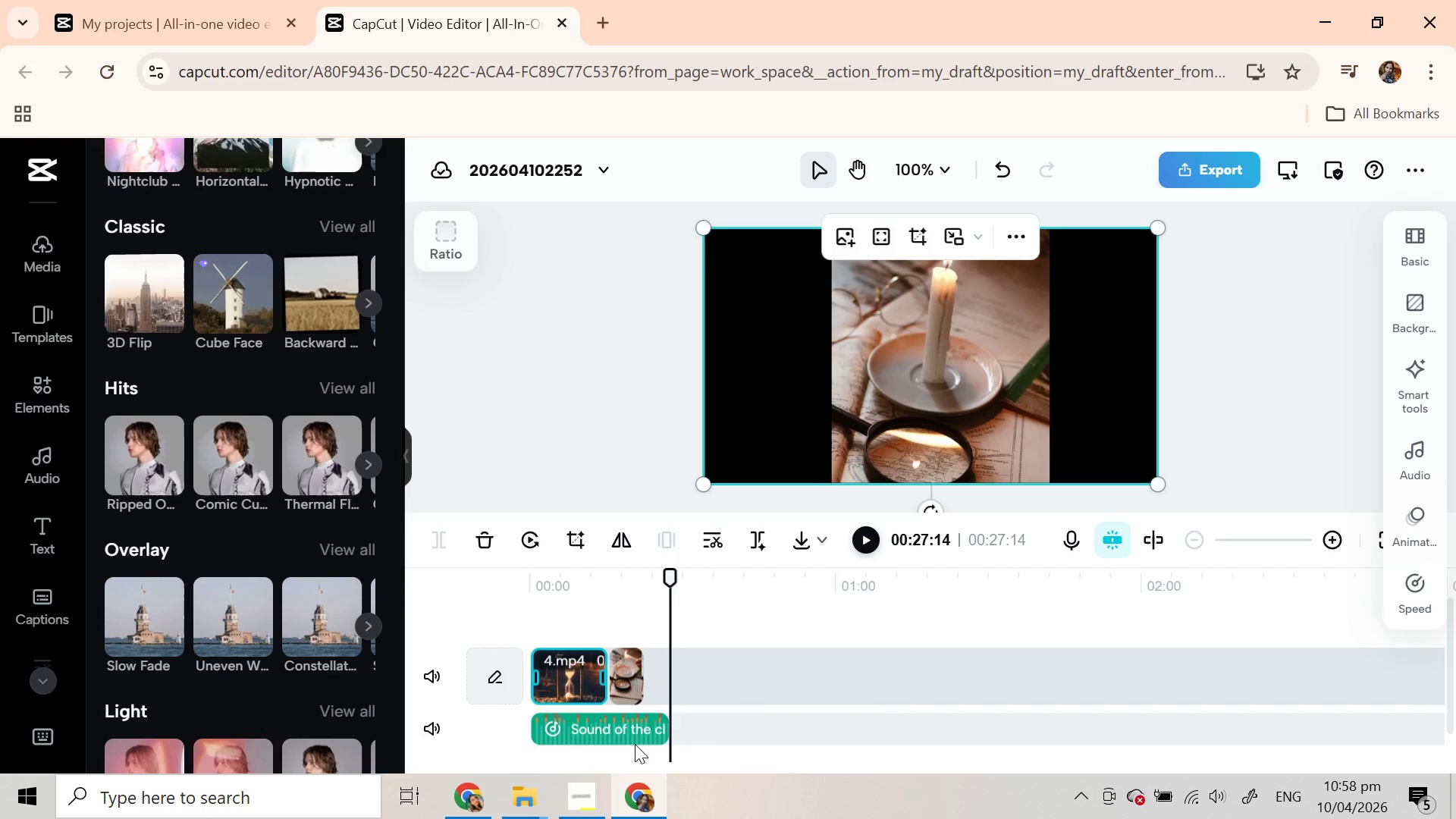 
left_click([635, 744])
 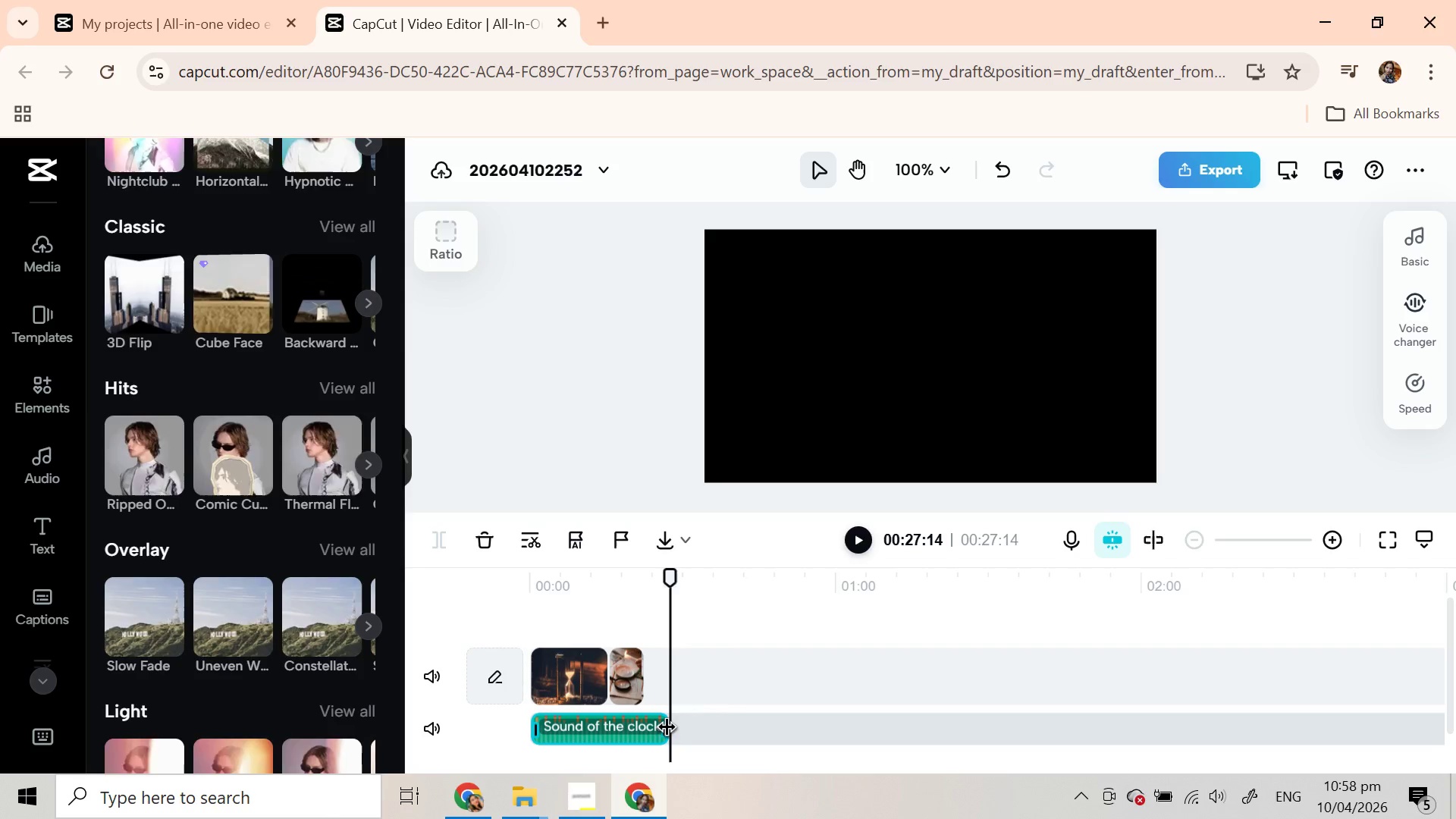 
left_click_drag(start_coordinate=[669, 730], to_coordinate=[614, 720])
 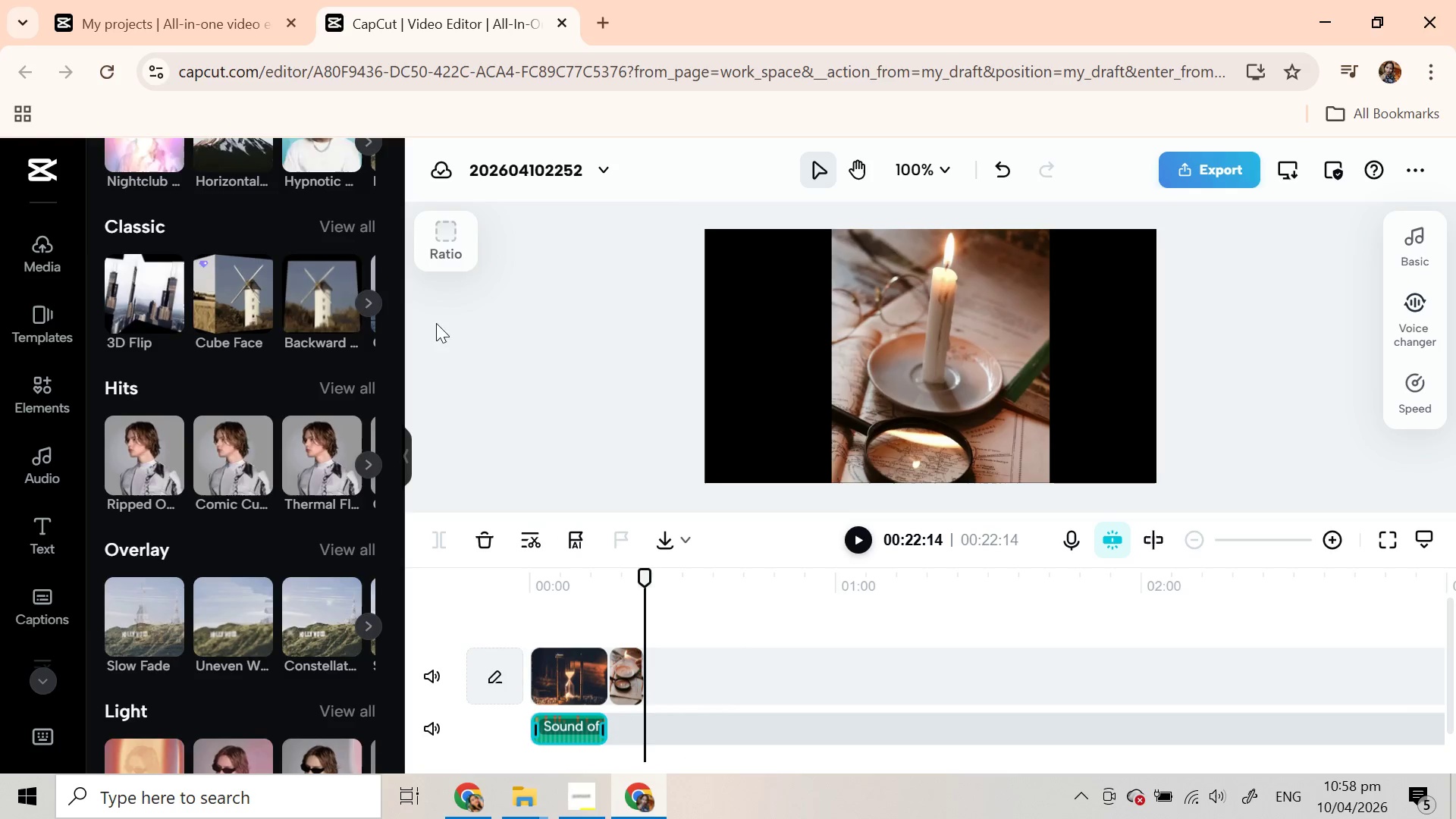 
left_click([367, 306])
 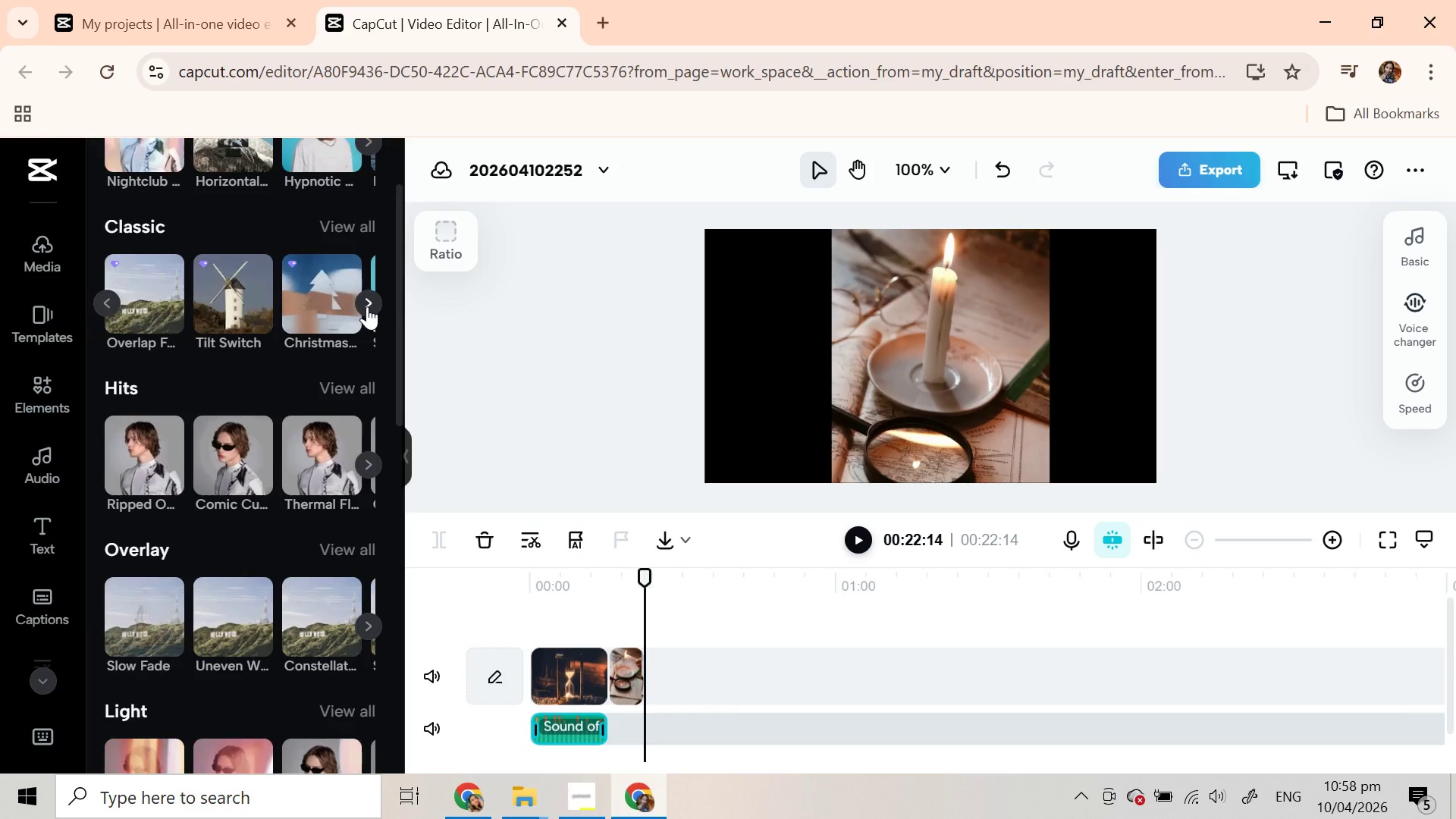 
left_click([367, 306])
 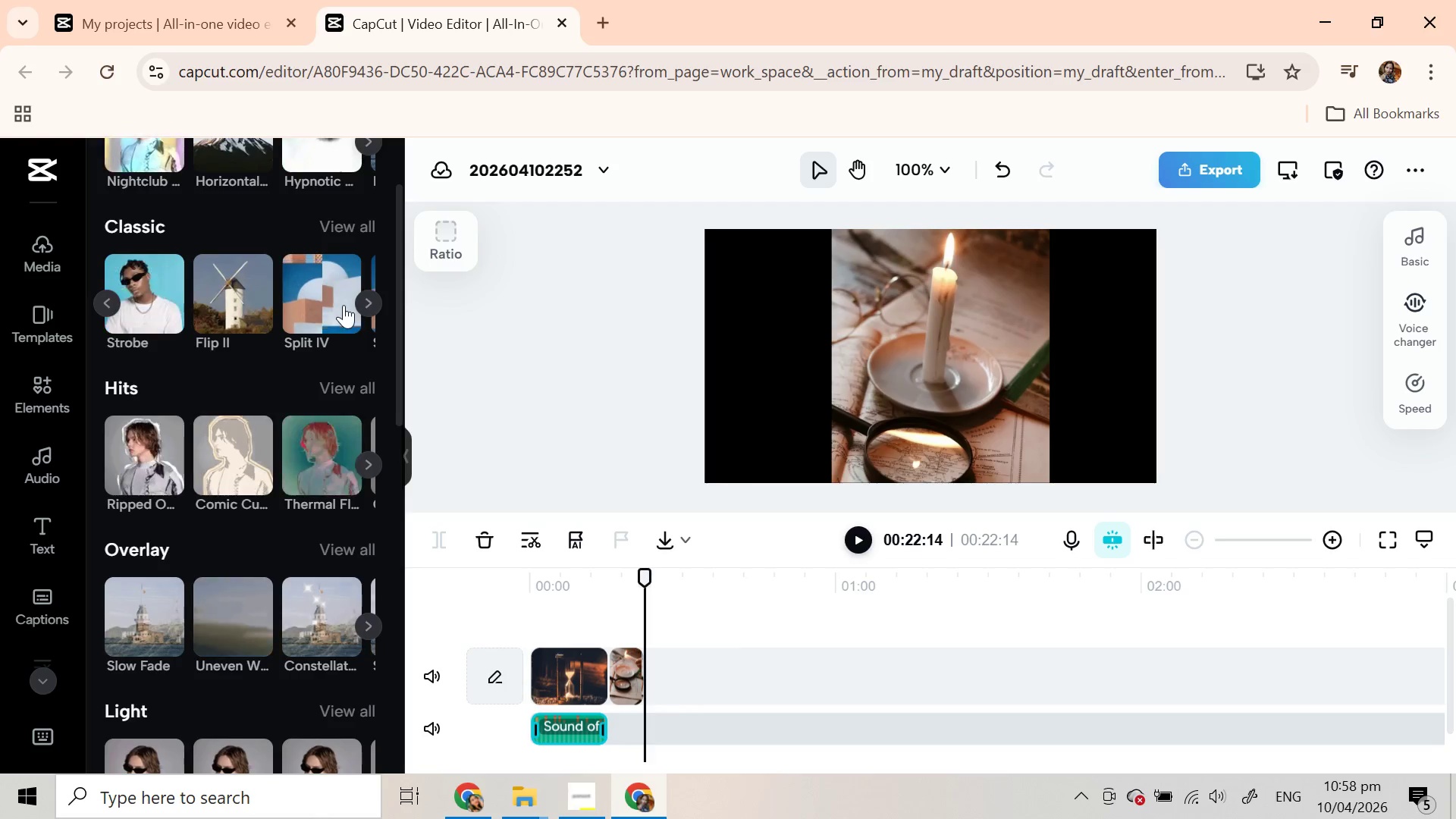 
left_click([366, 307])
 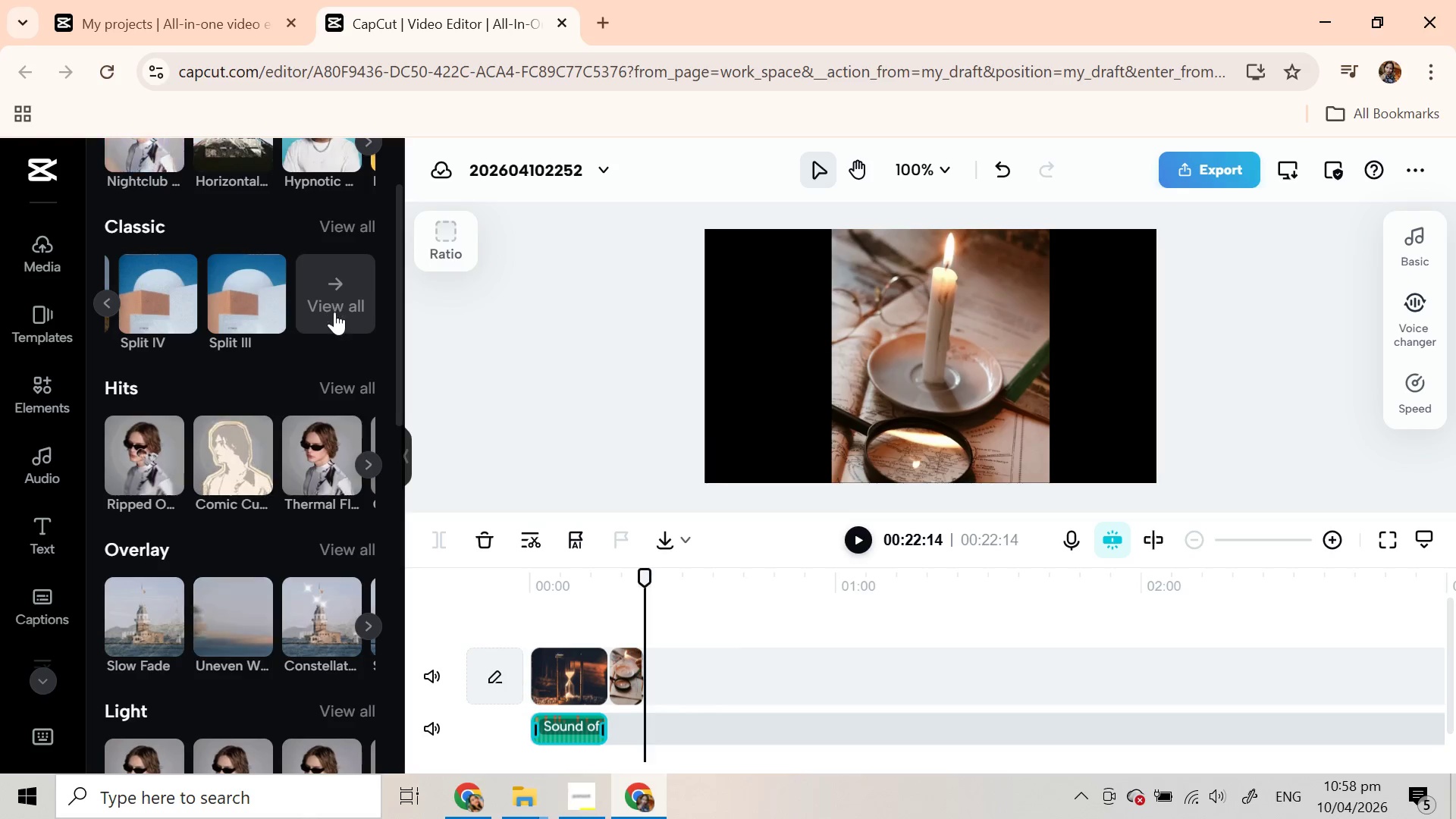 
scroll: coordinate [336, 392], scroll_direction: down, amount: 5.0
 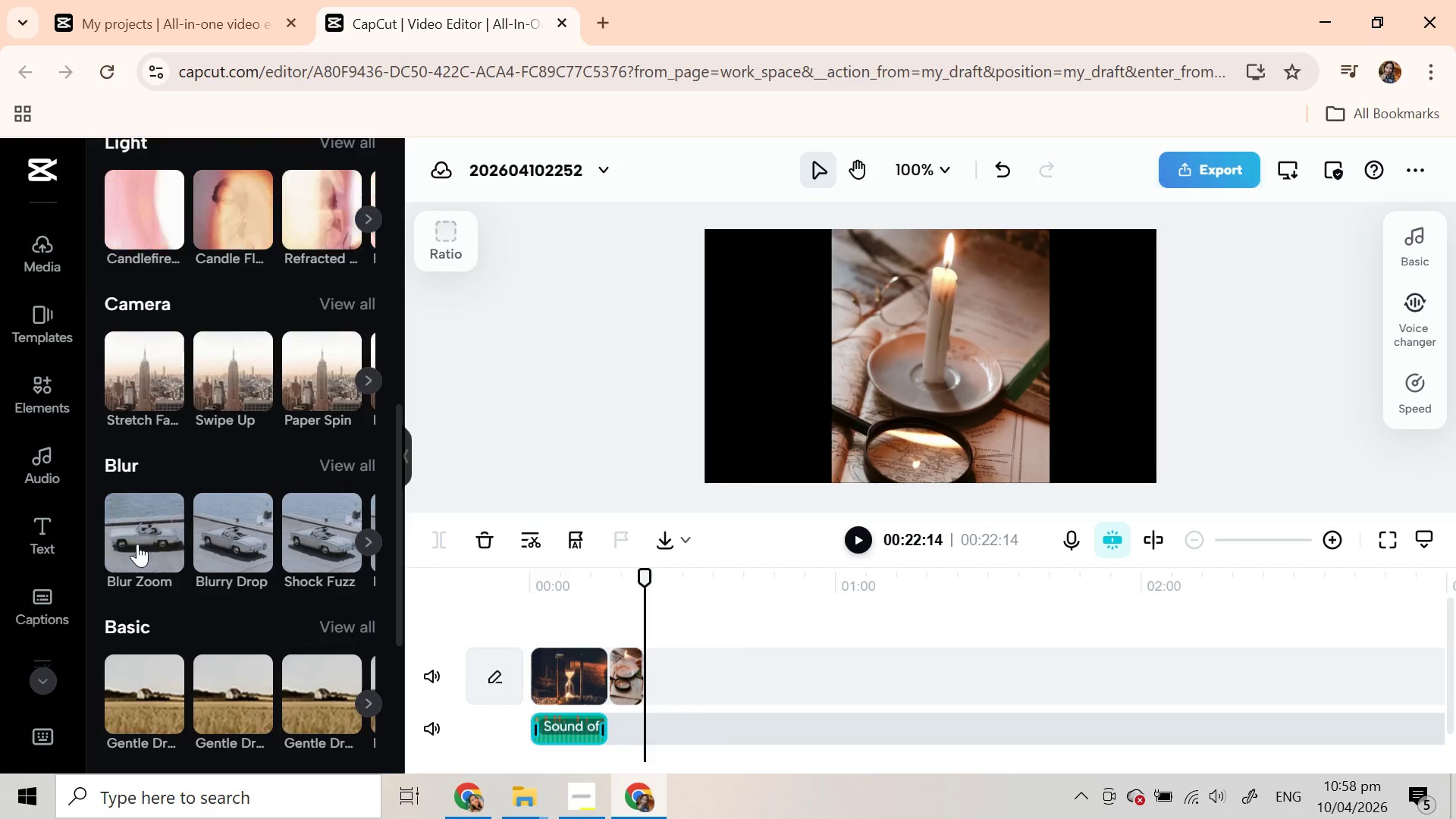 
left_click_drag(start_coordinate=[137, 544], to_coordinate=[607, 680])
 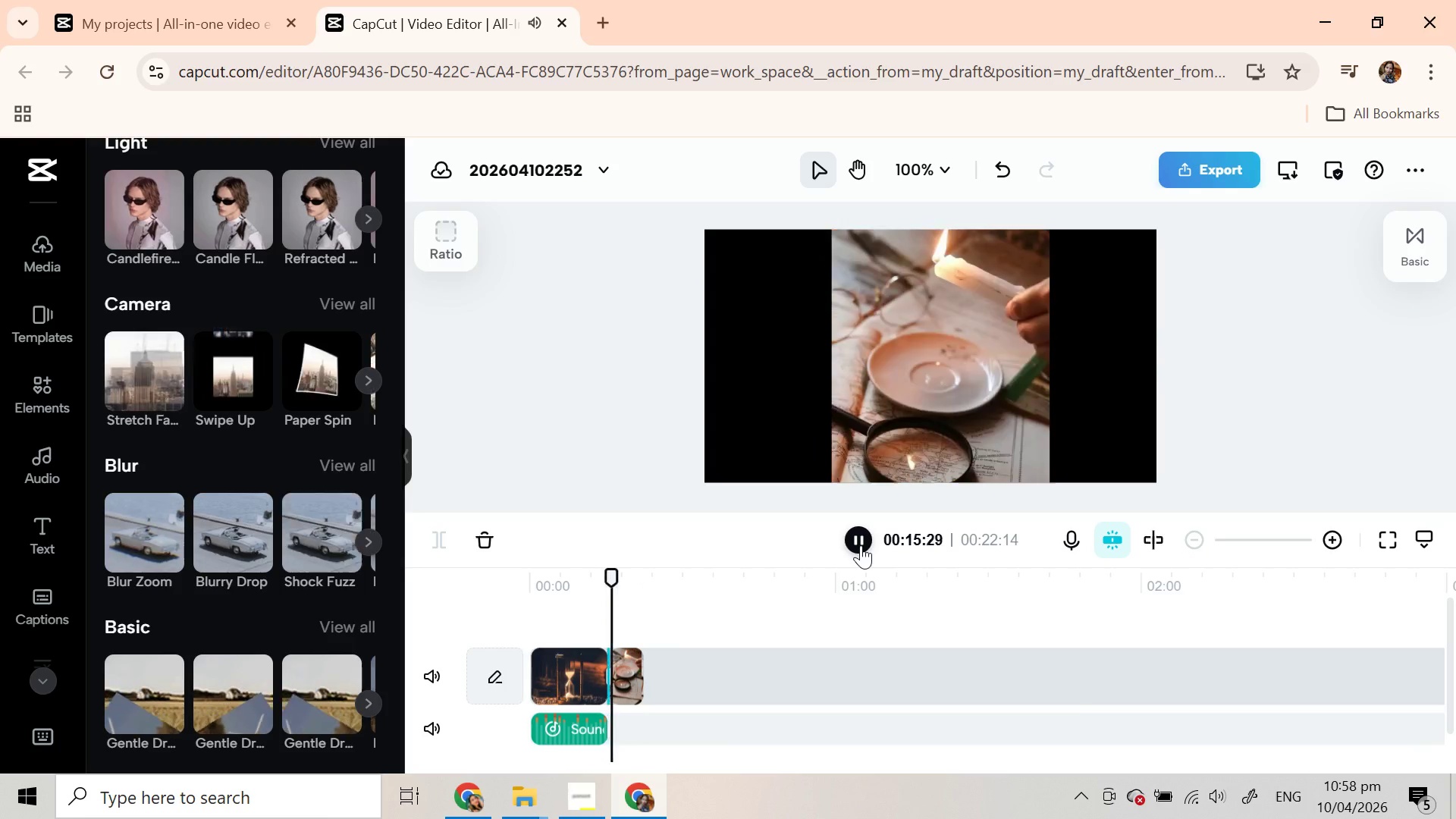 
wait(7.28)
 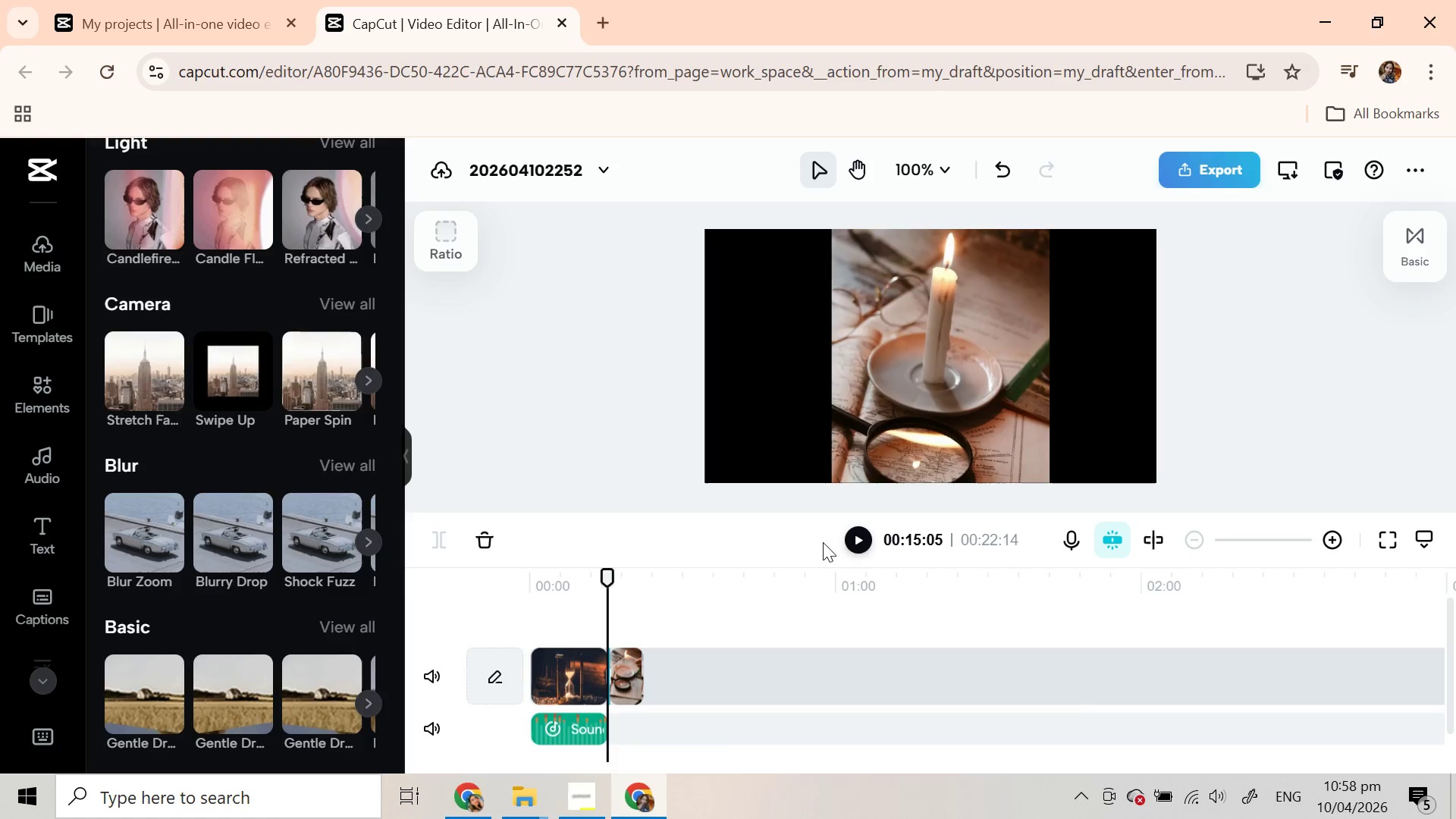 
left_click([548, 666])
 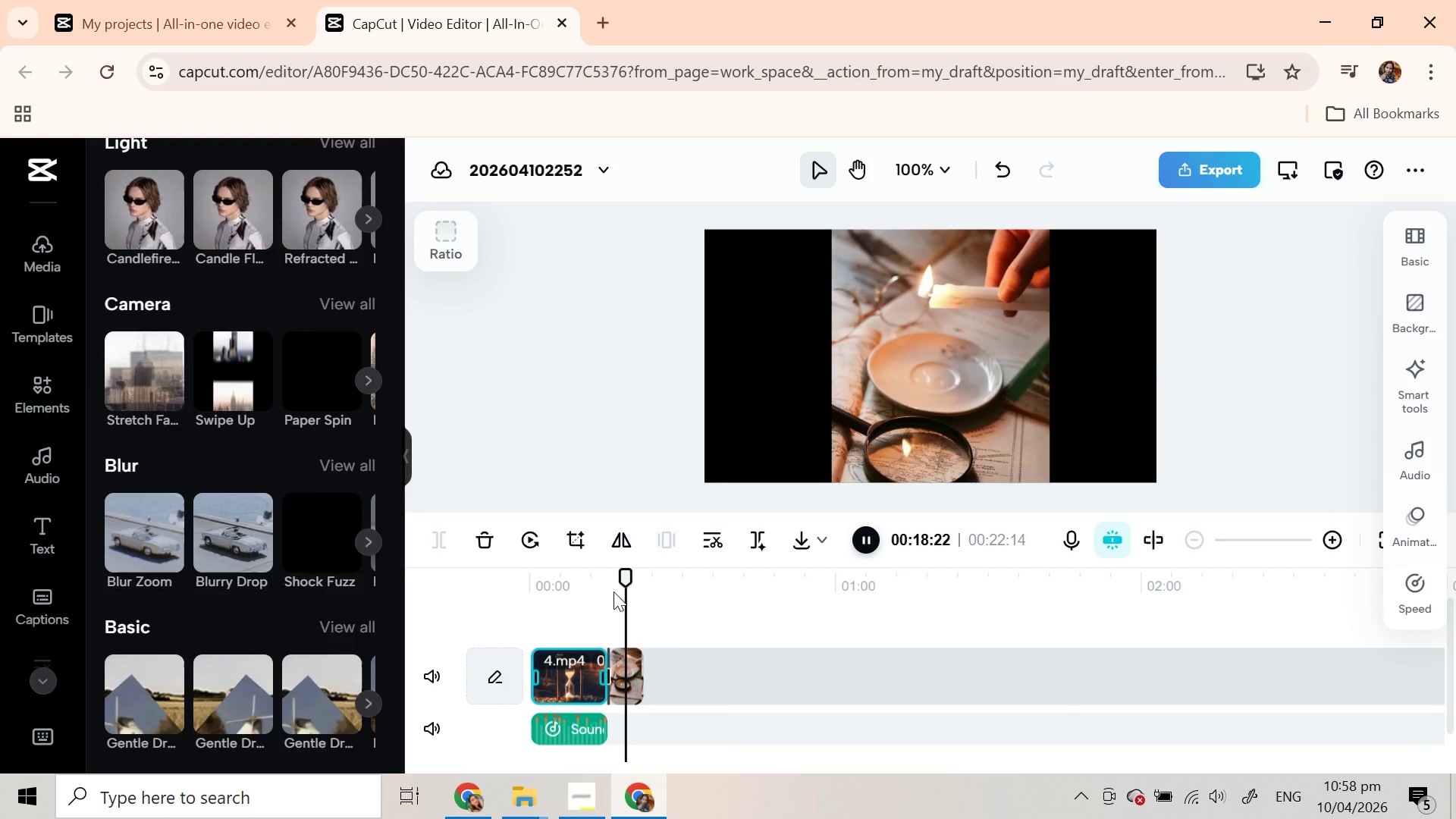 
left_click_drag(start_coordinate=[628, 585], to_coordinate=[579, 592])
 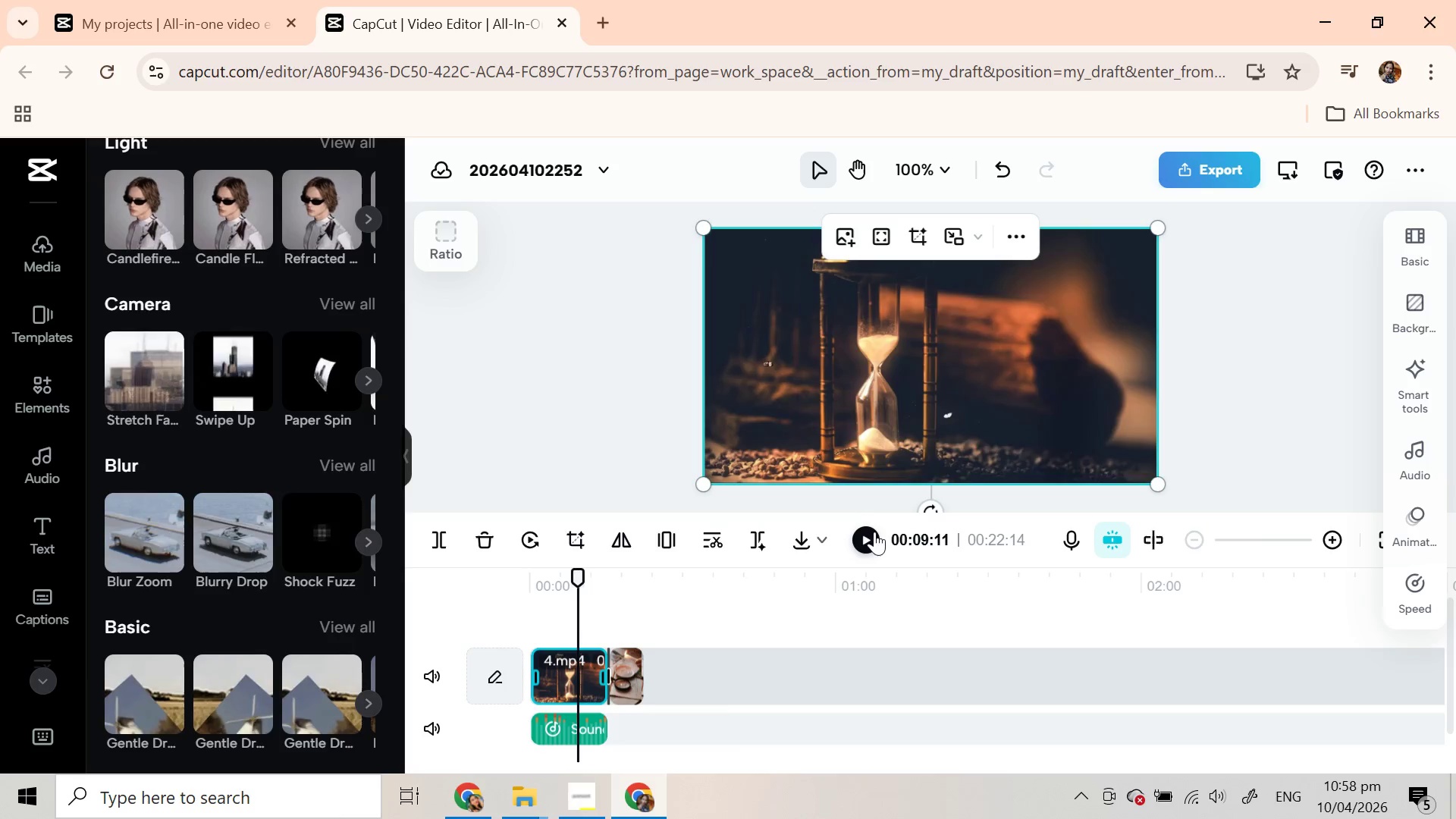 
left_click([871, 532])
 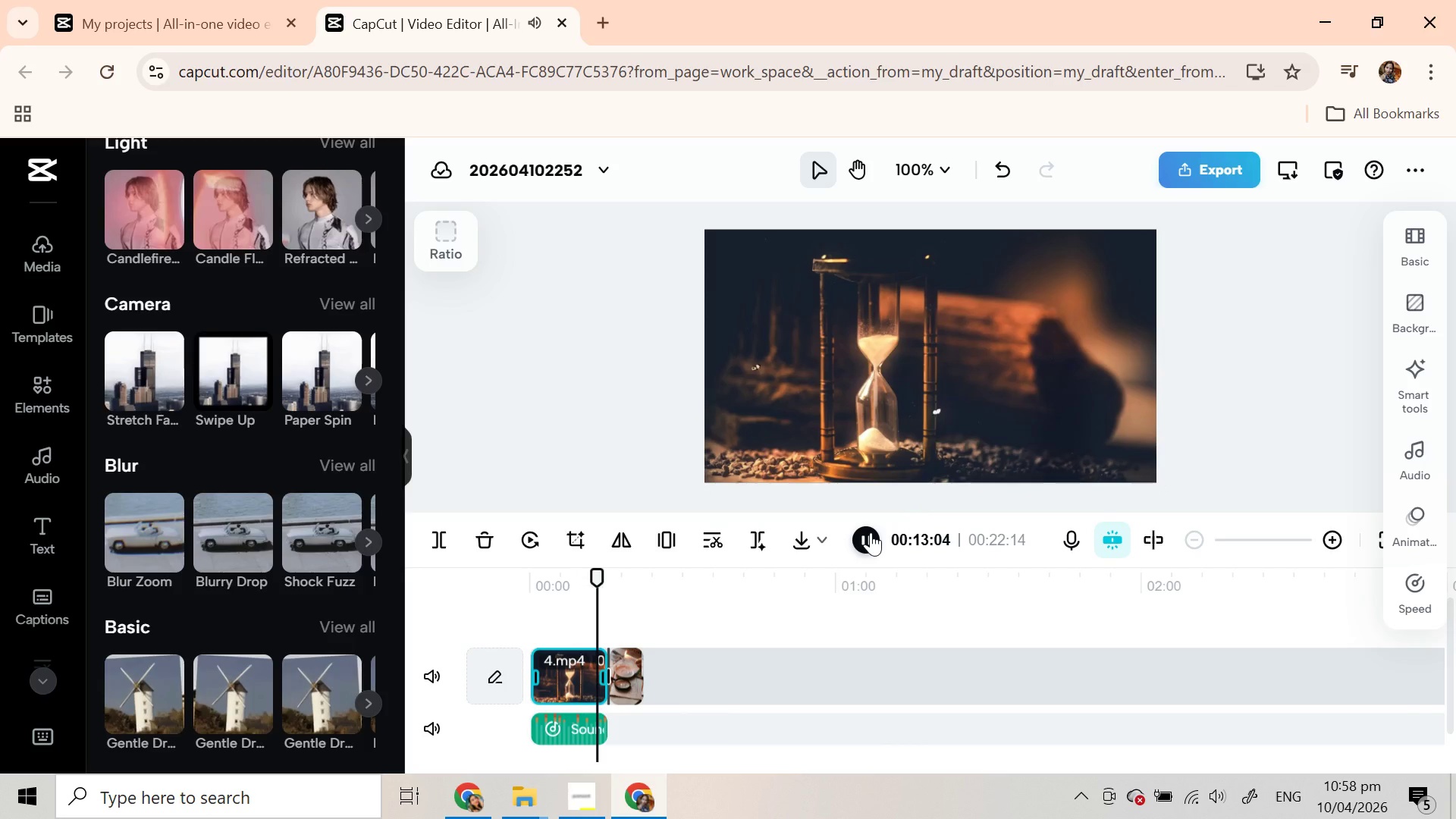 
wait(9.64)
 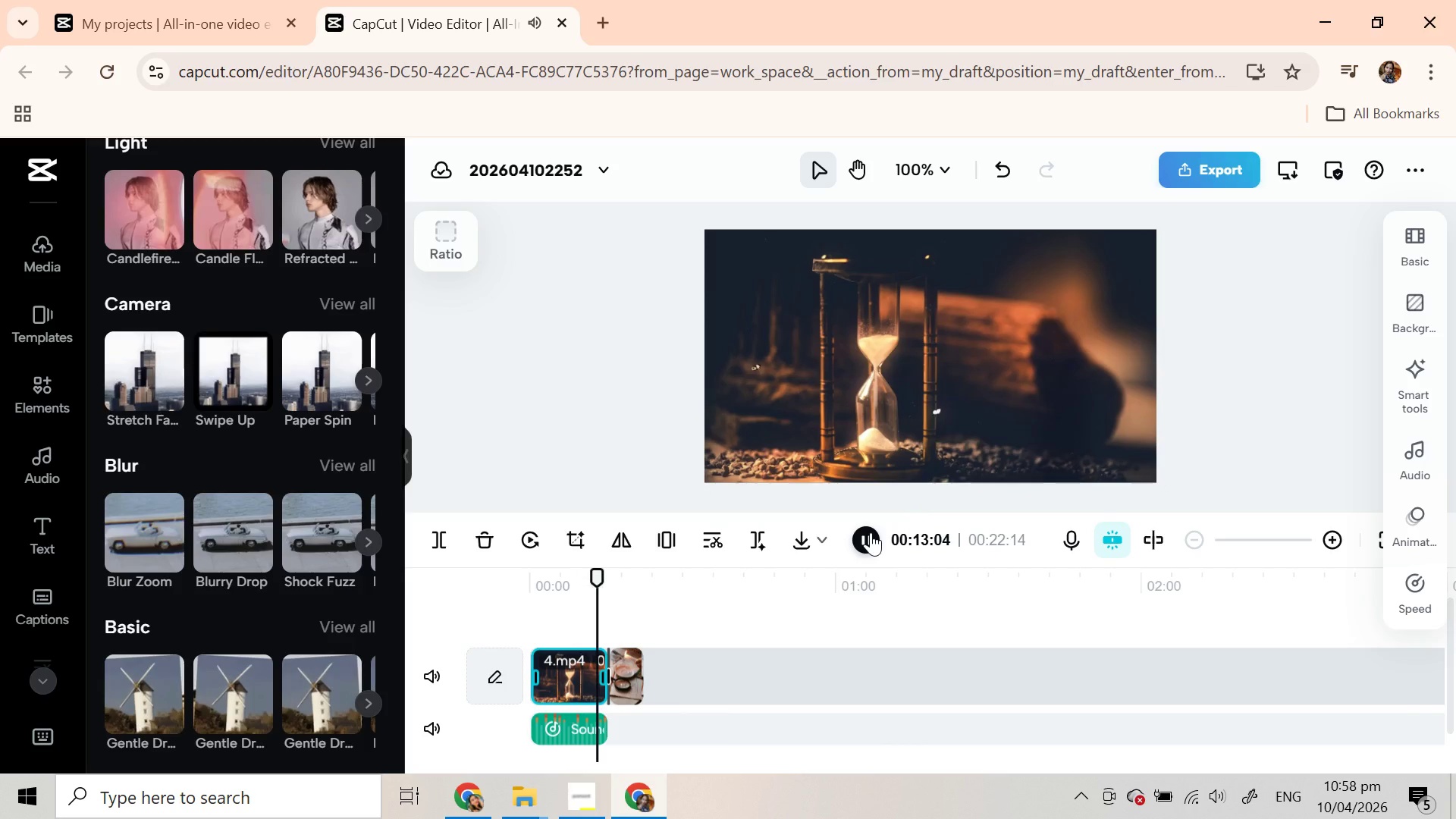 
left_click([1004, 180])
 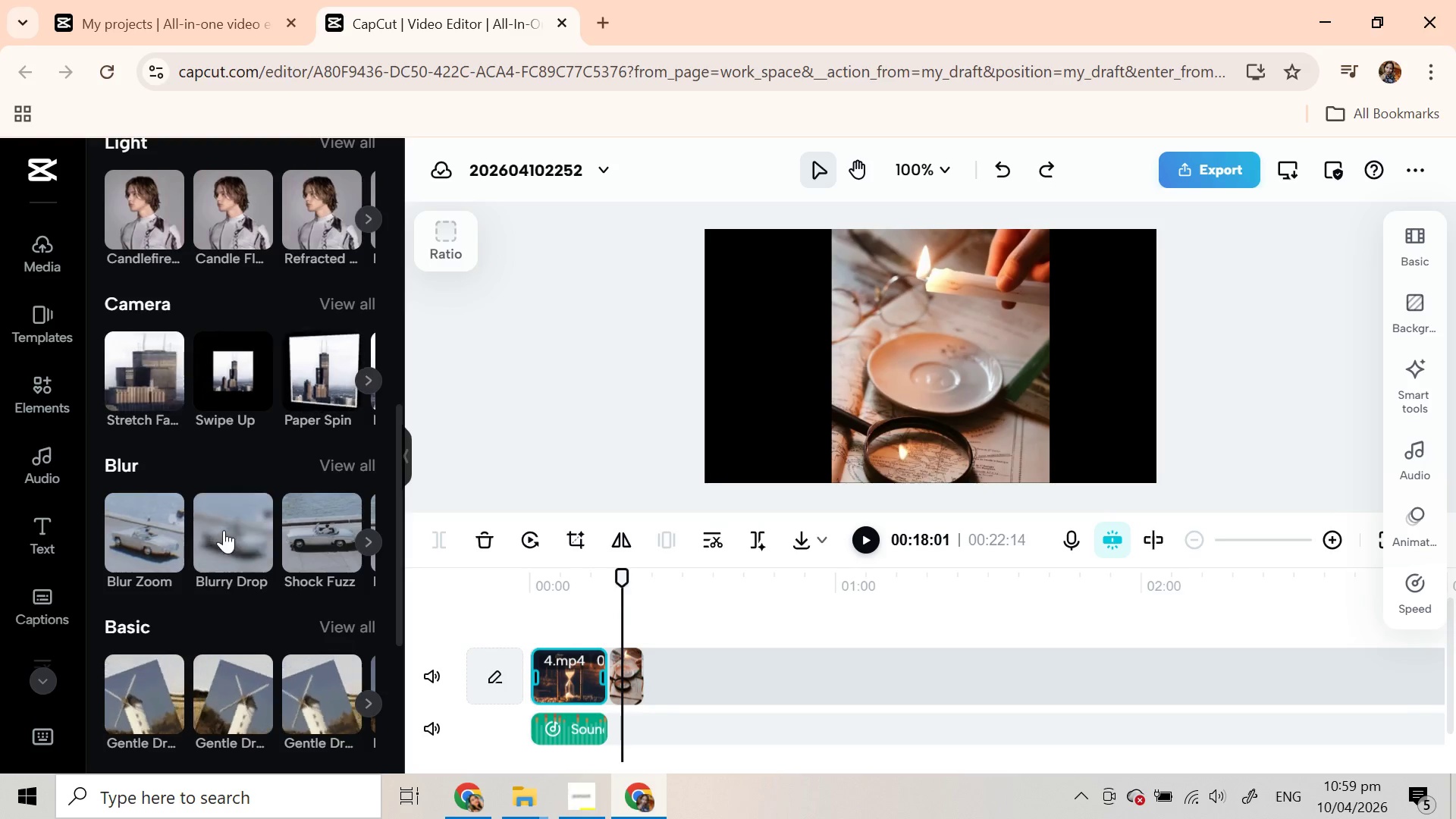 
wait(5.67)
 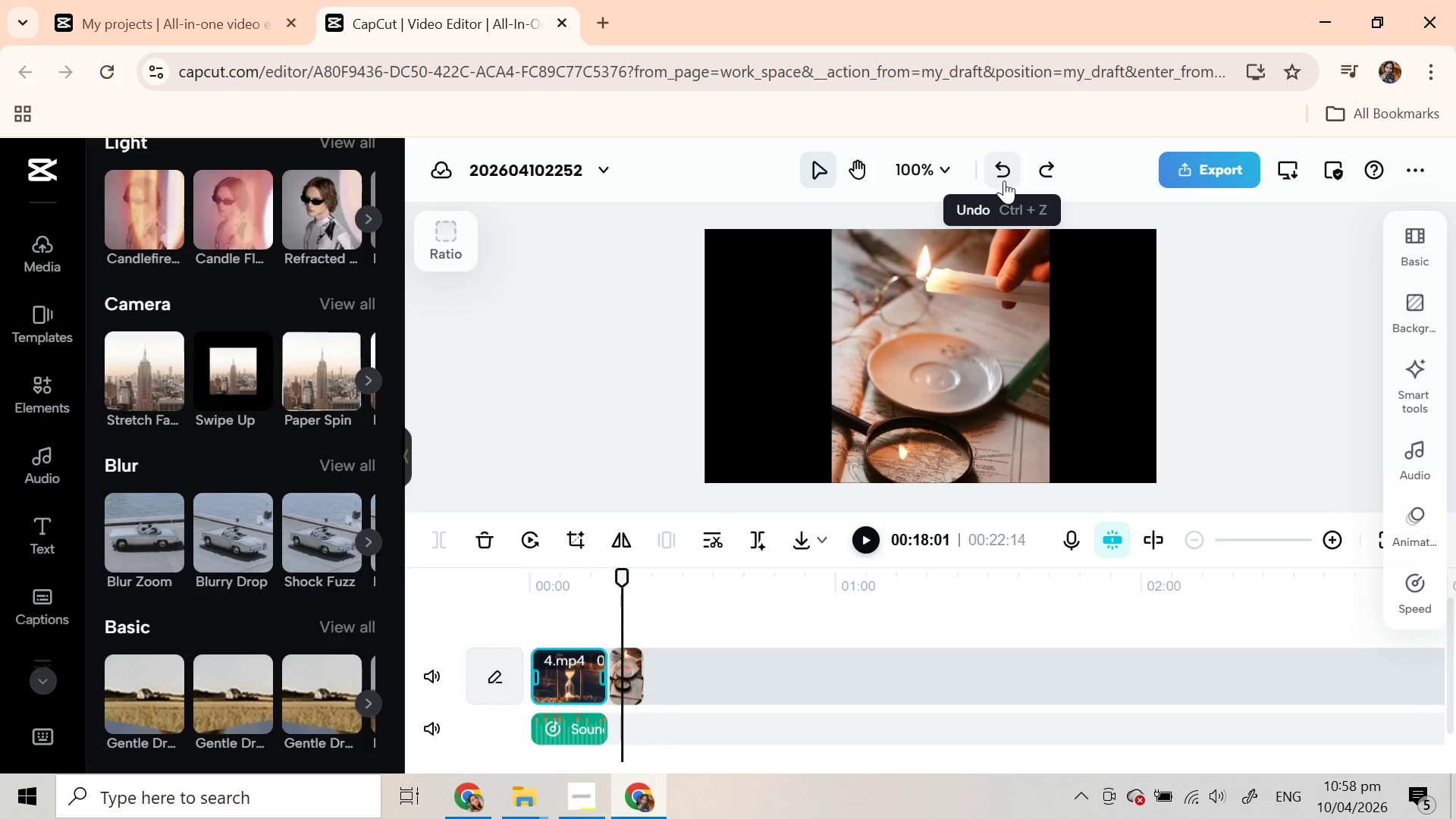 
scroll: coordinate [224, 530], scroll_direction: down, amount: 7.0
 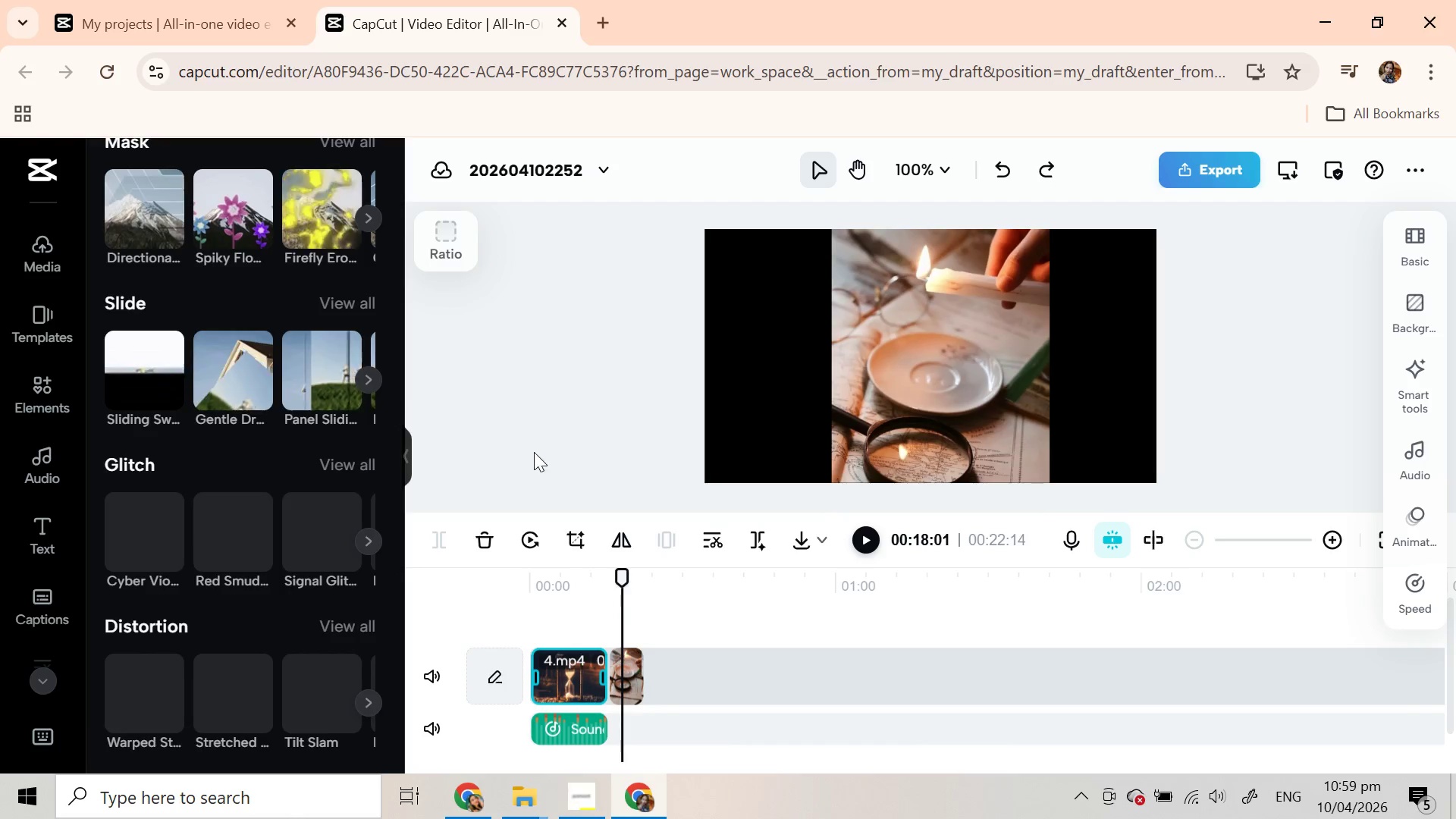 
scroll: coordinate [290, 298], scroll_direction: up, amount: 6.0
 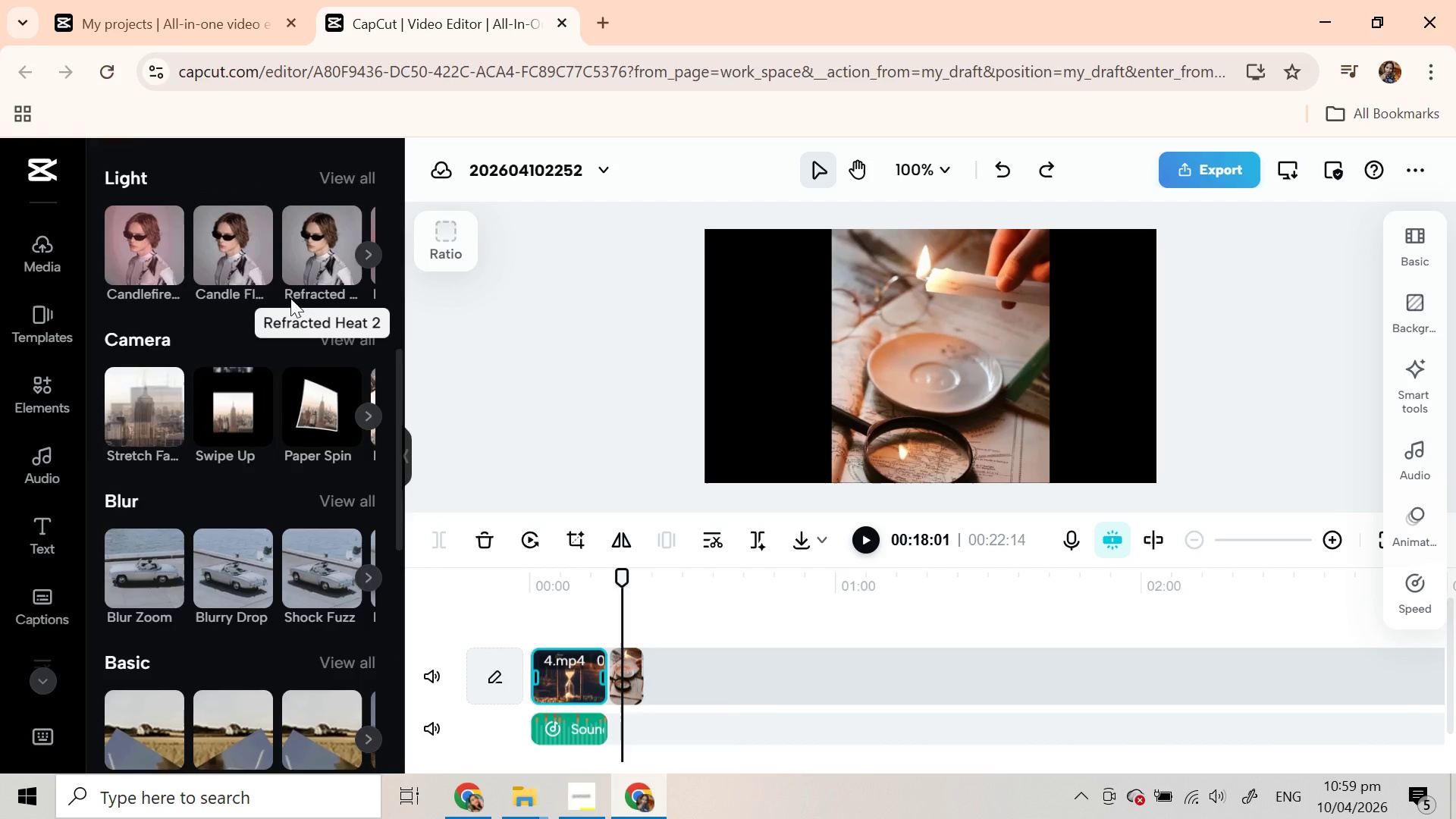 
scroll: coordinate [325, 406], scroll_direction: down, amount: 12.0
 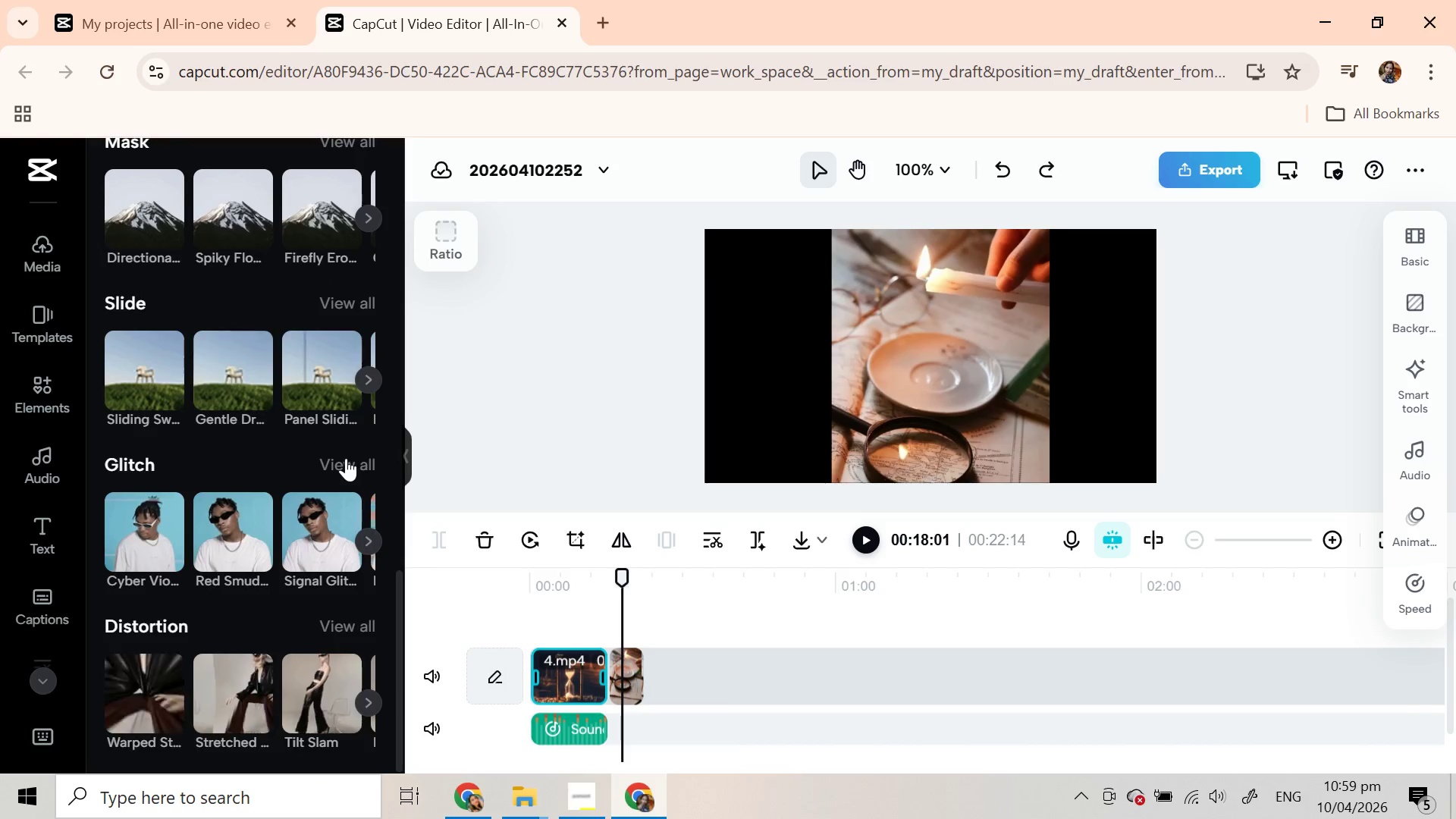 
left_click([364, 538])
 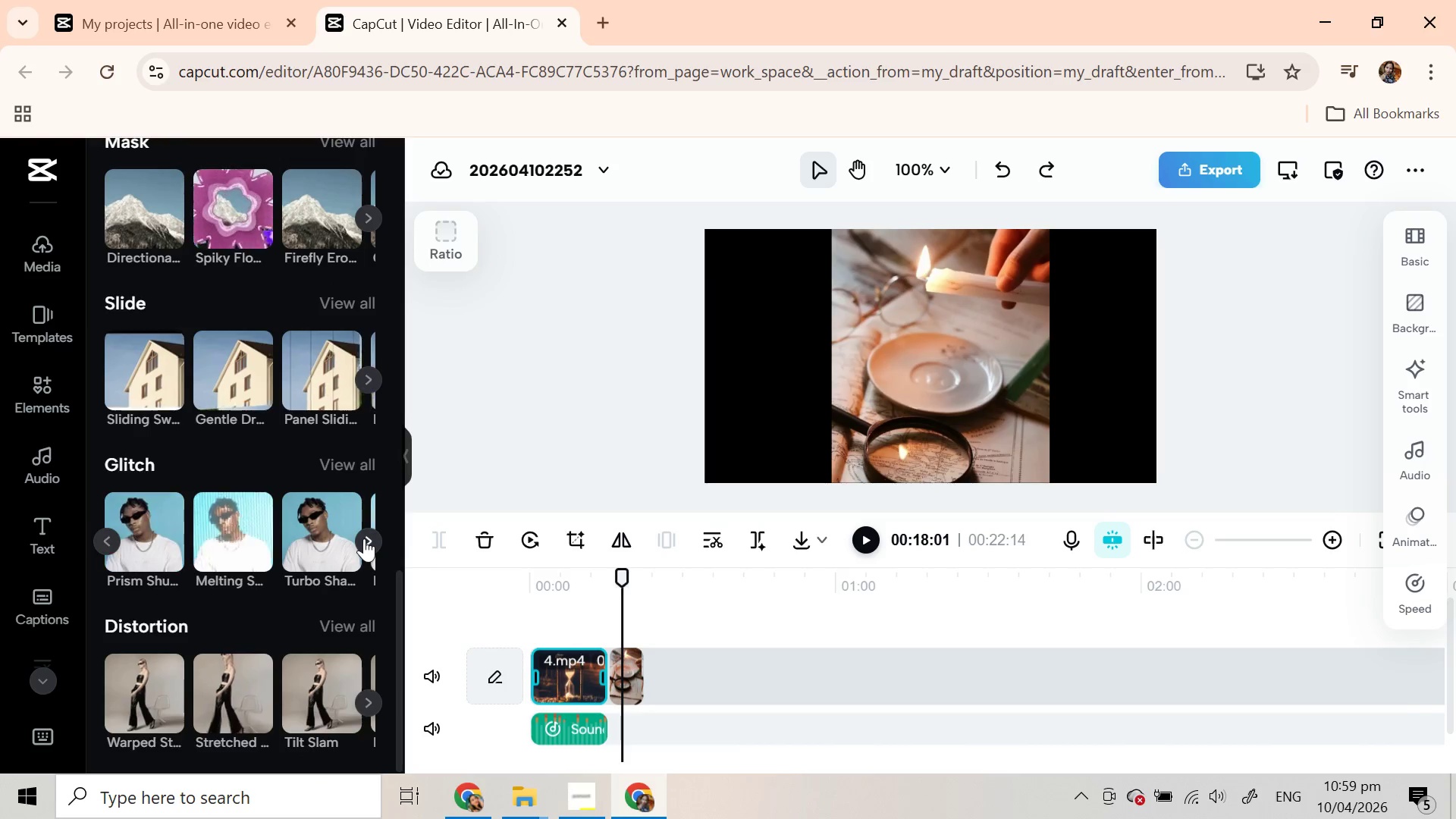 
left_click([364, 538])
 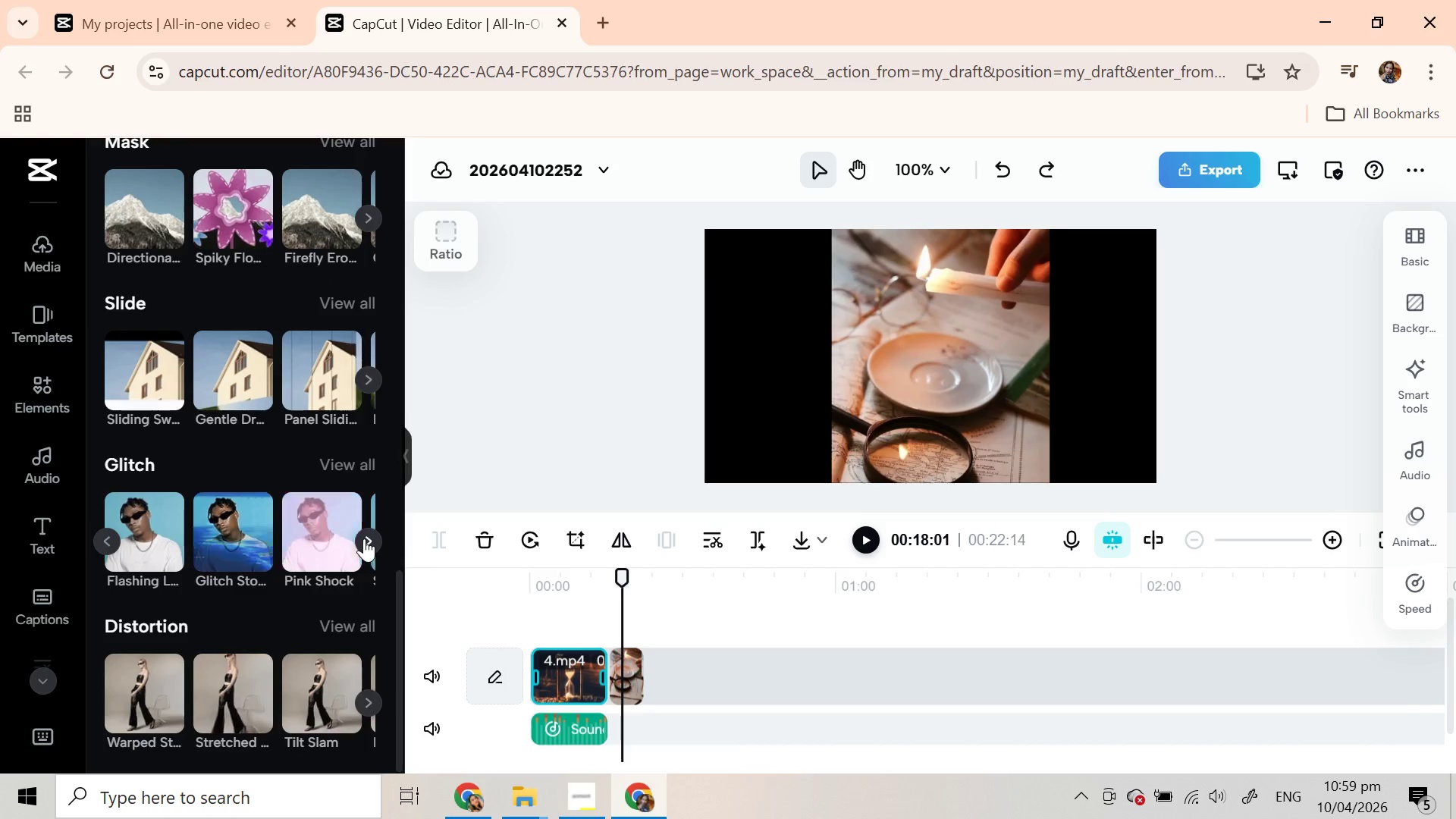 
left_click([364, 538])
 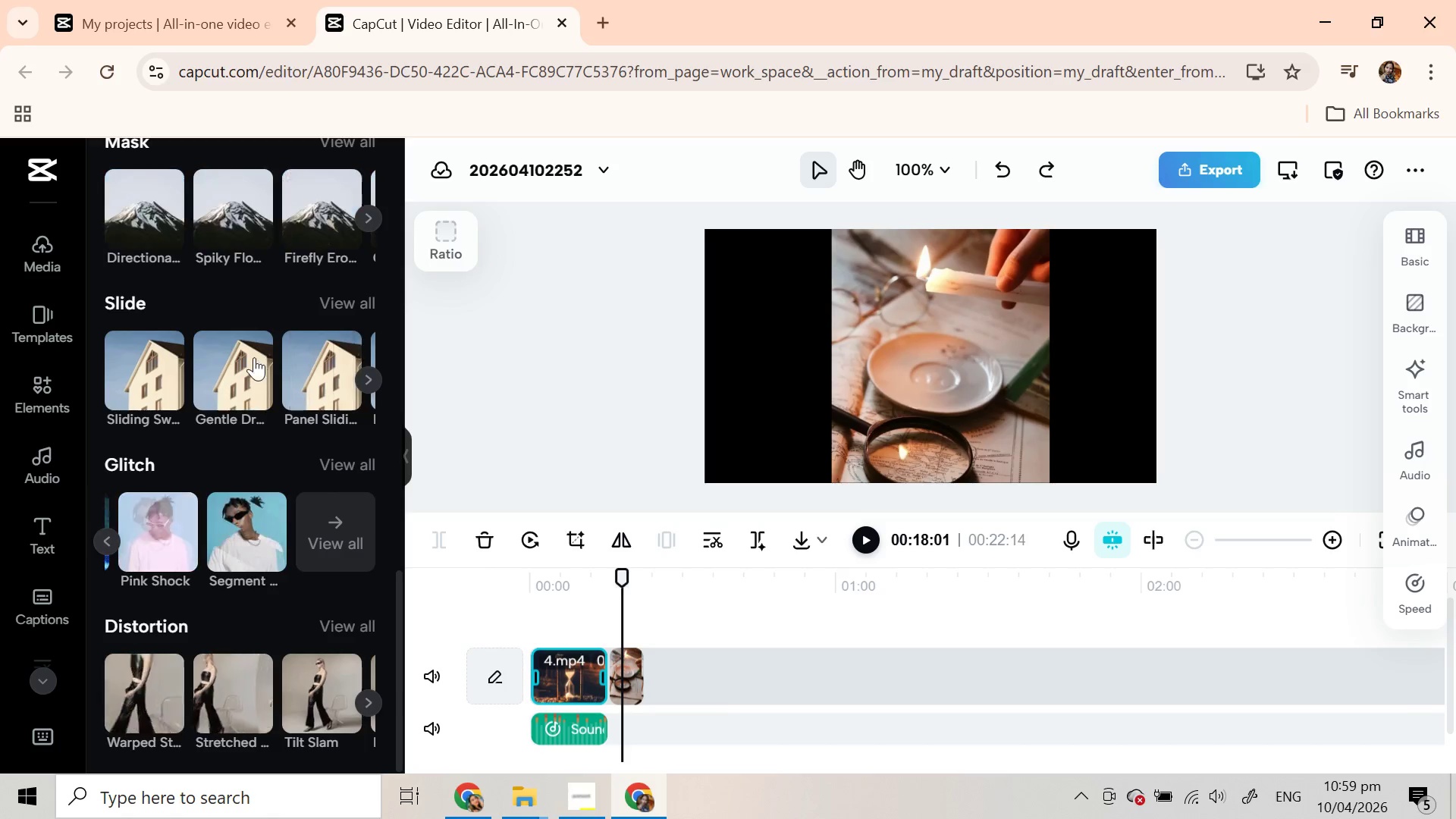 
scroll: coordinate [253, 346], scroll_direction: up, amount: 9.0
 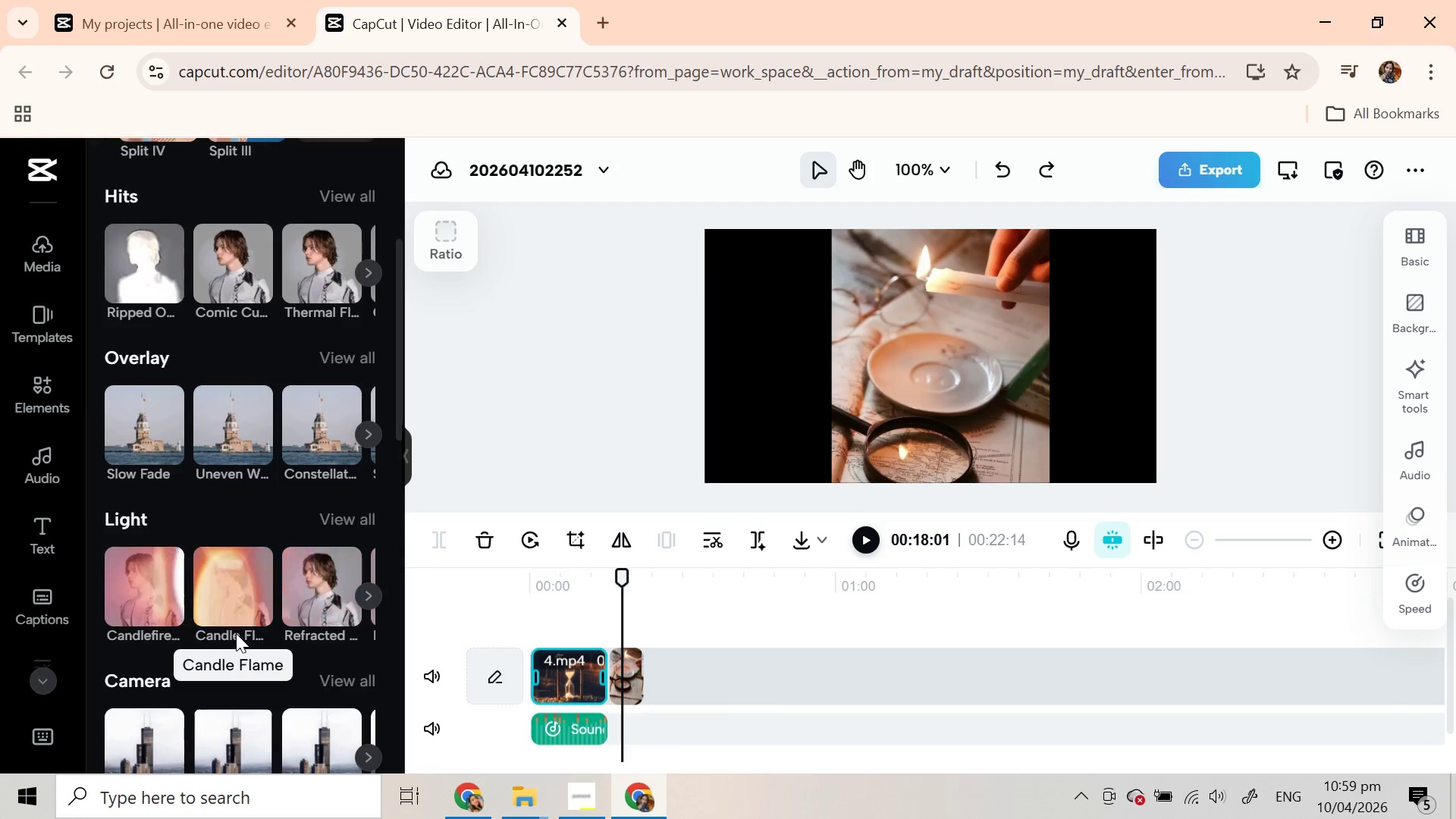 
left_click_drag(start_coordinate=[218, 605], to_coordinate=[213, 592])
 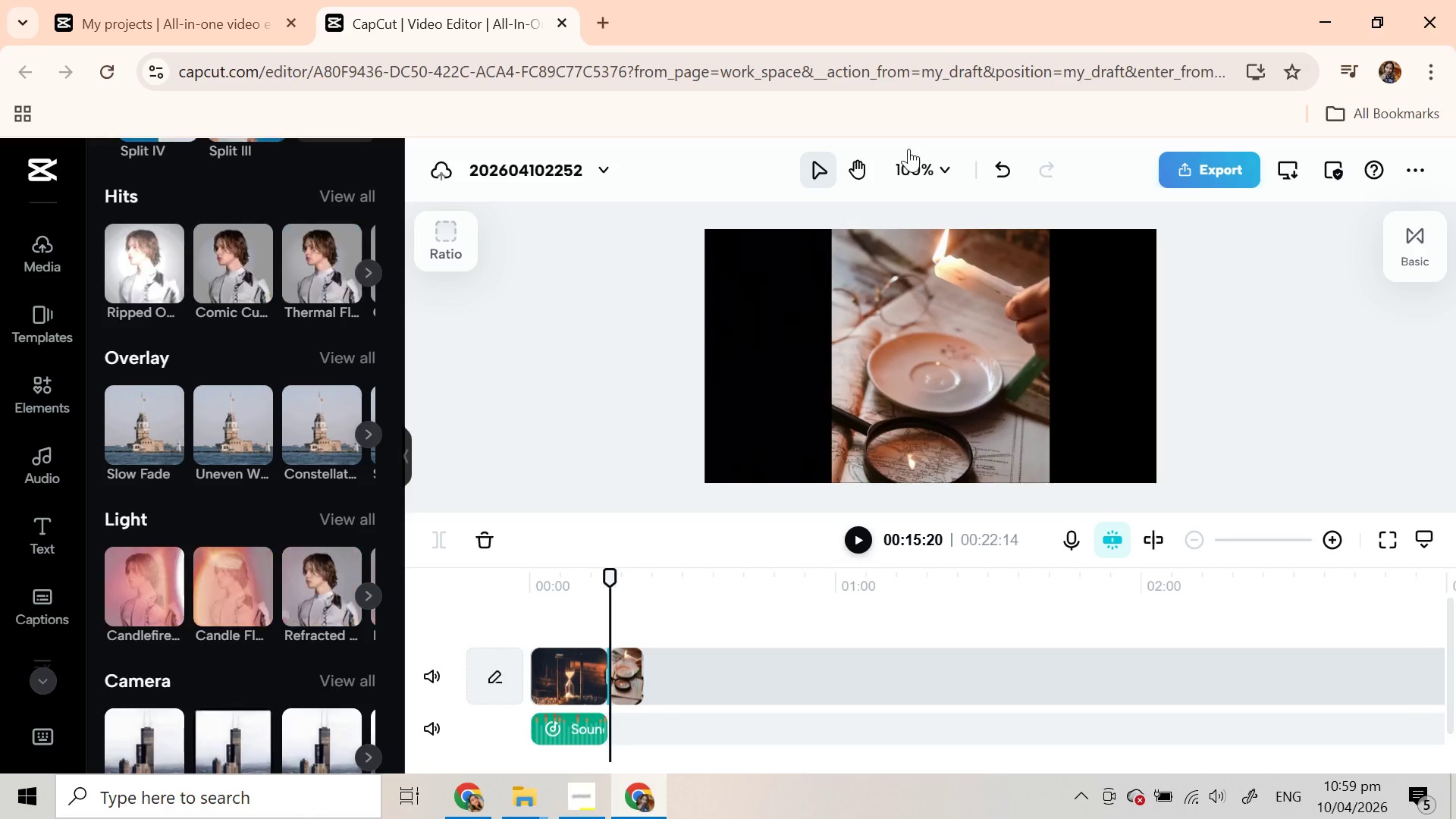 
wait(5.75)
 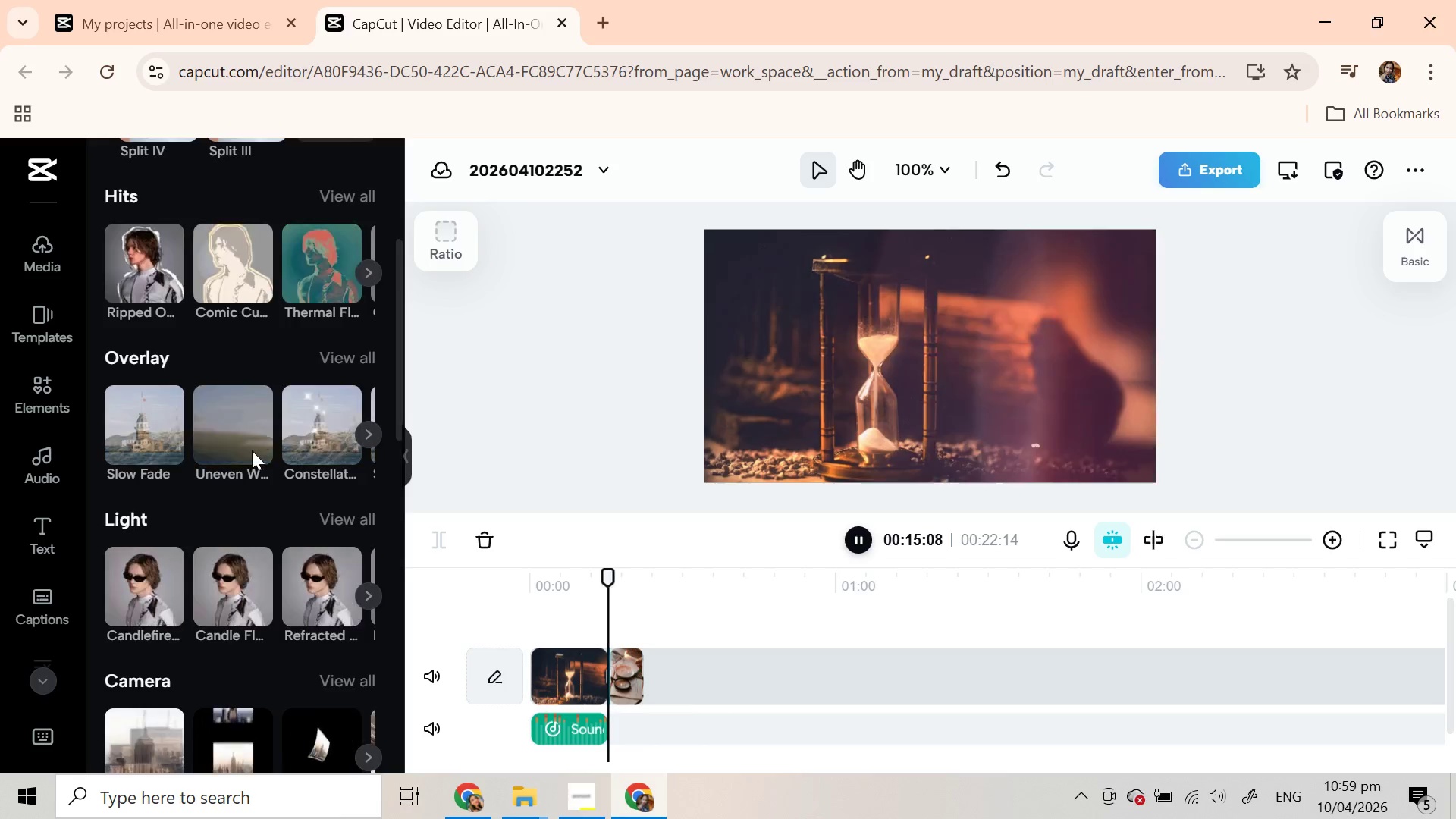 
mouse_move([1011, 206])
 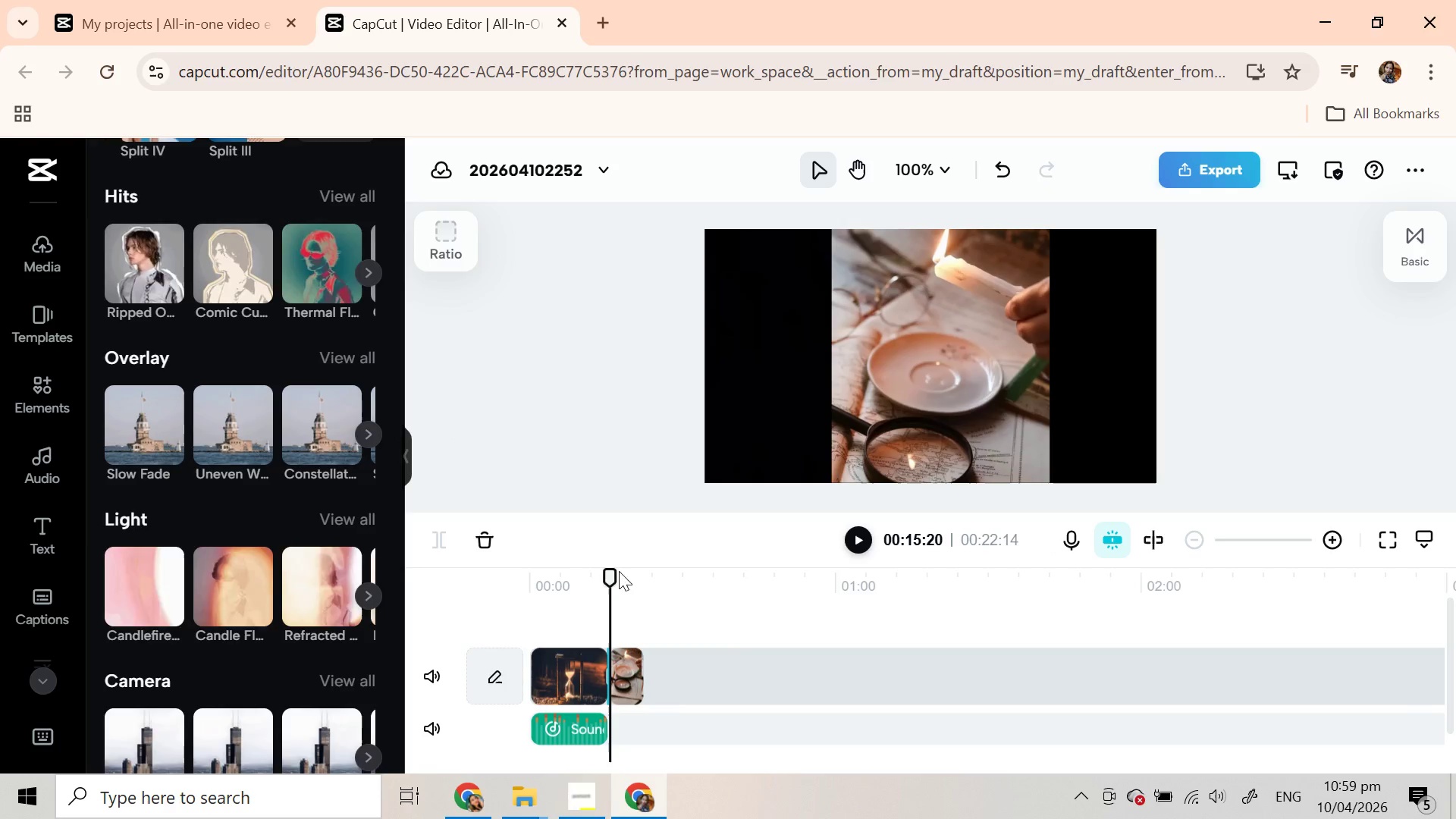 
left_click_drag(start_coordinate=[608, 577], to_coordinate=[579, 582])
 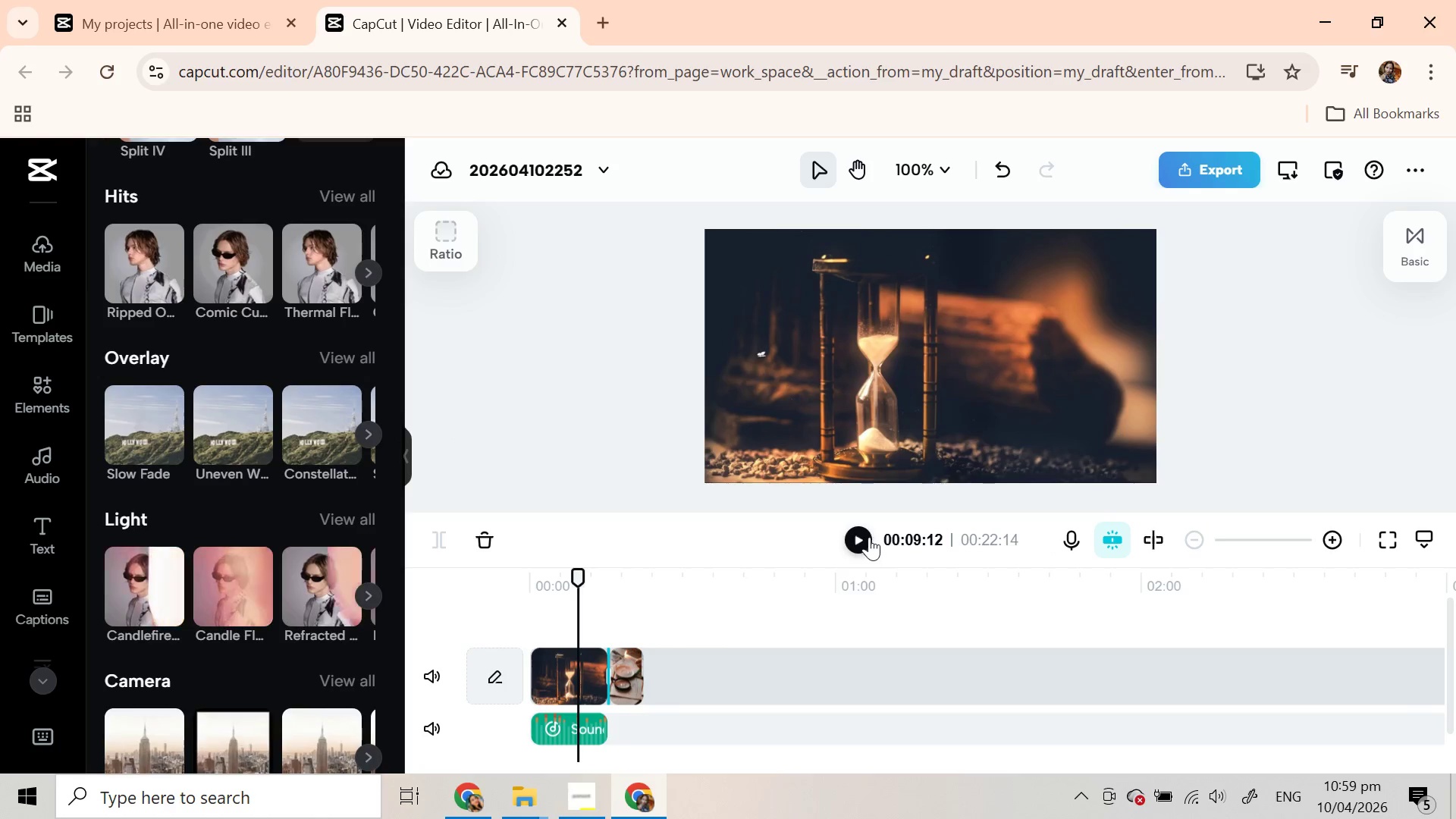 
left_click([861, 535])
 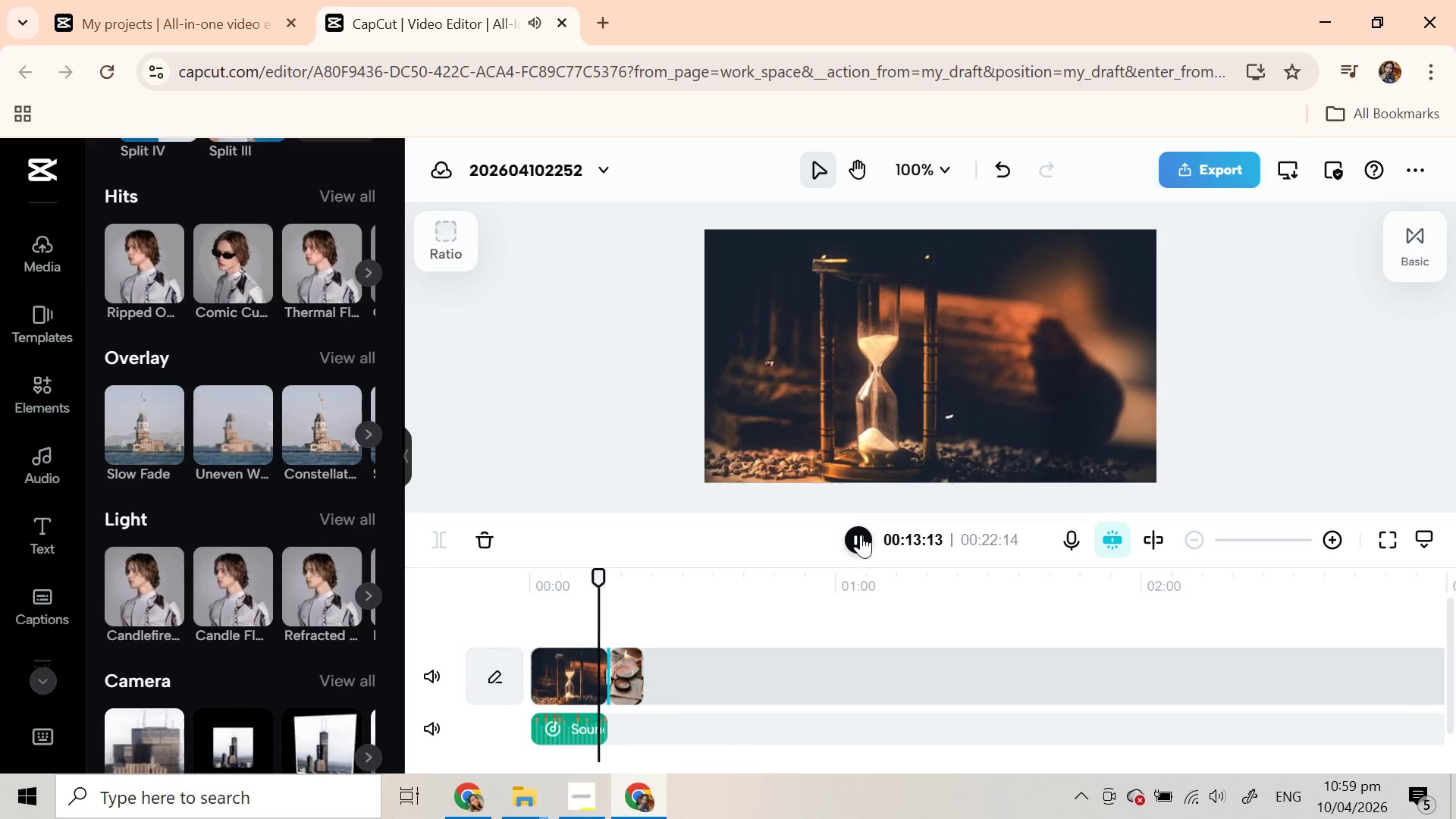 
wait(11.06)
 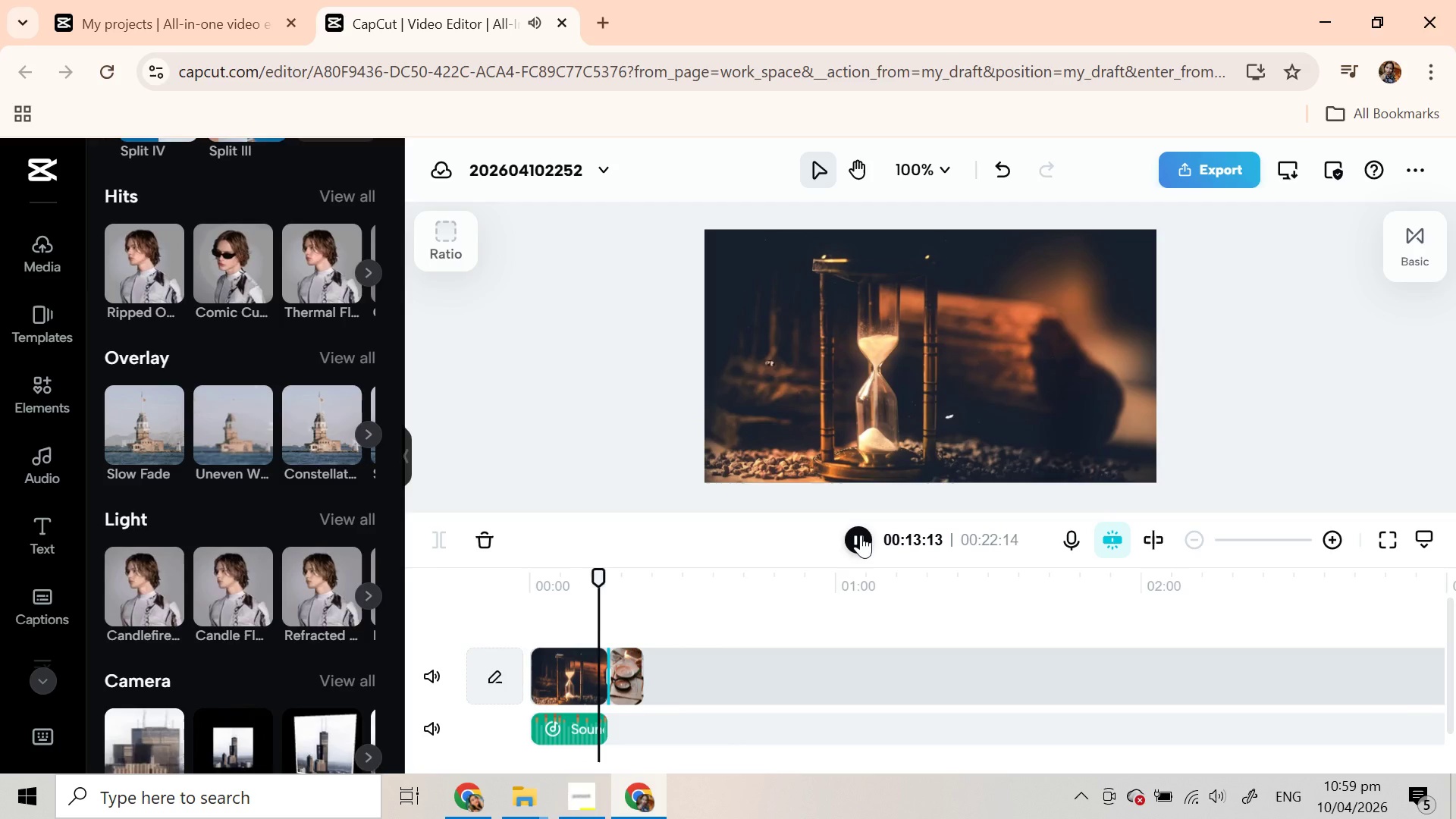 
left_click([1012, 172])
 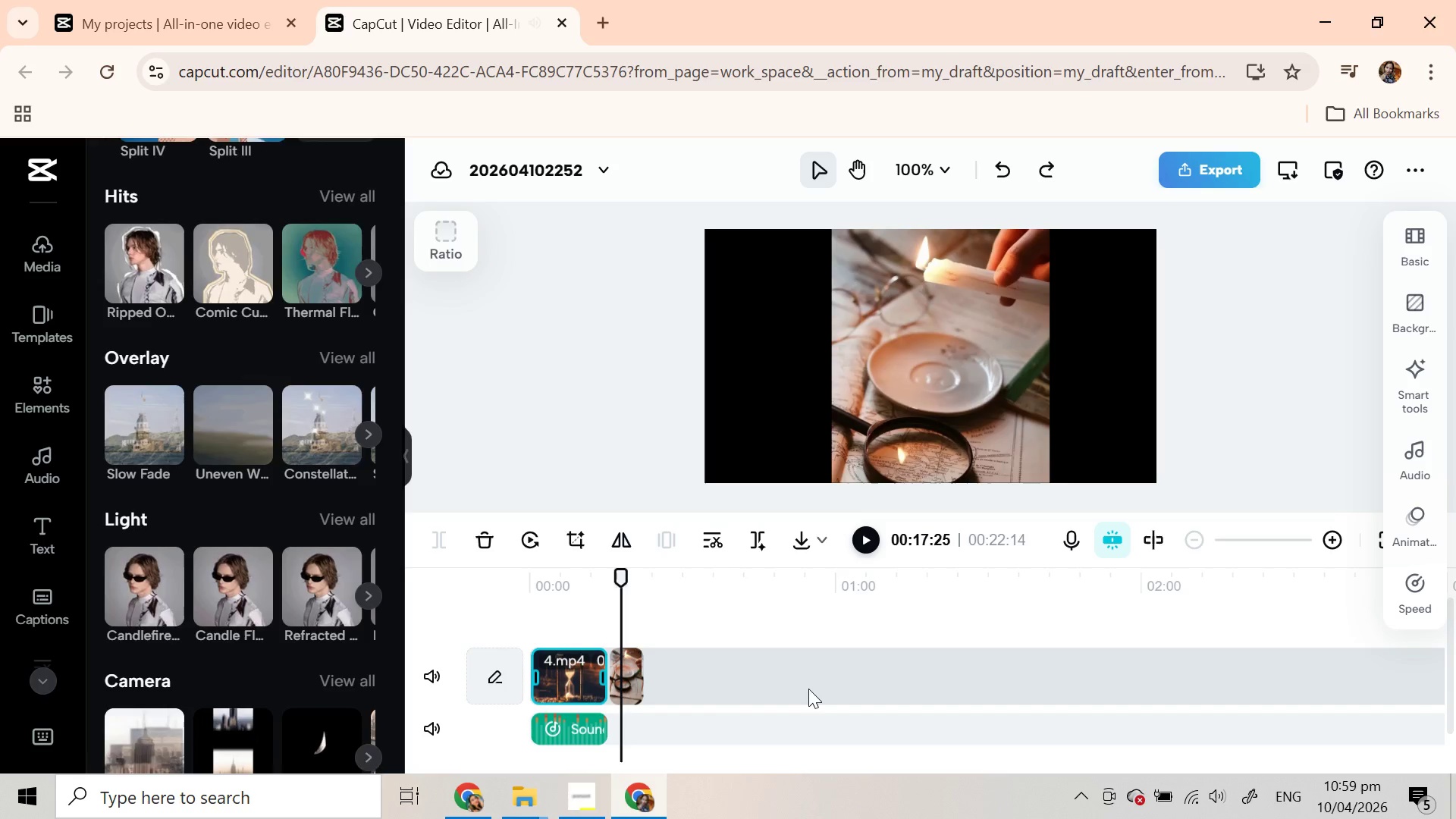 
left_click([766, 682])
 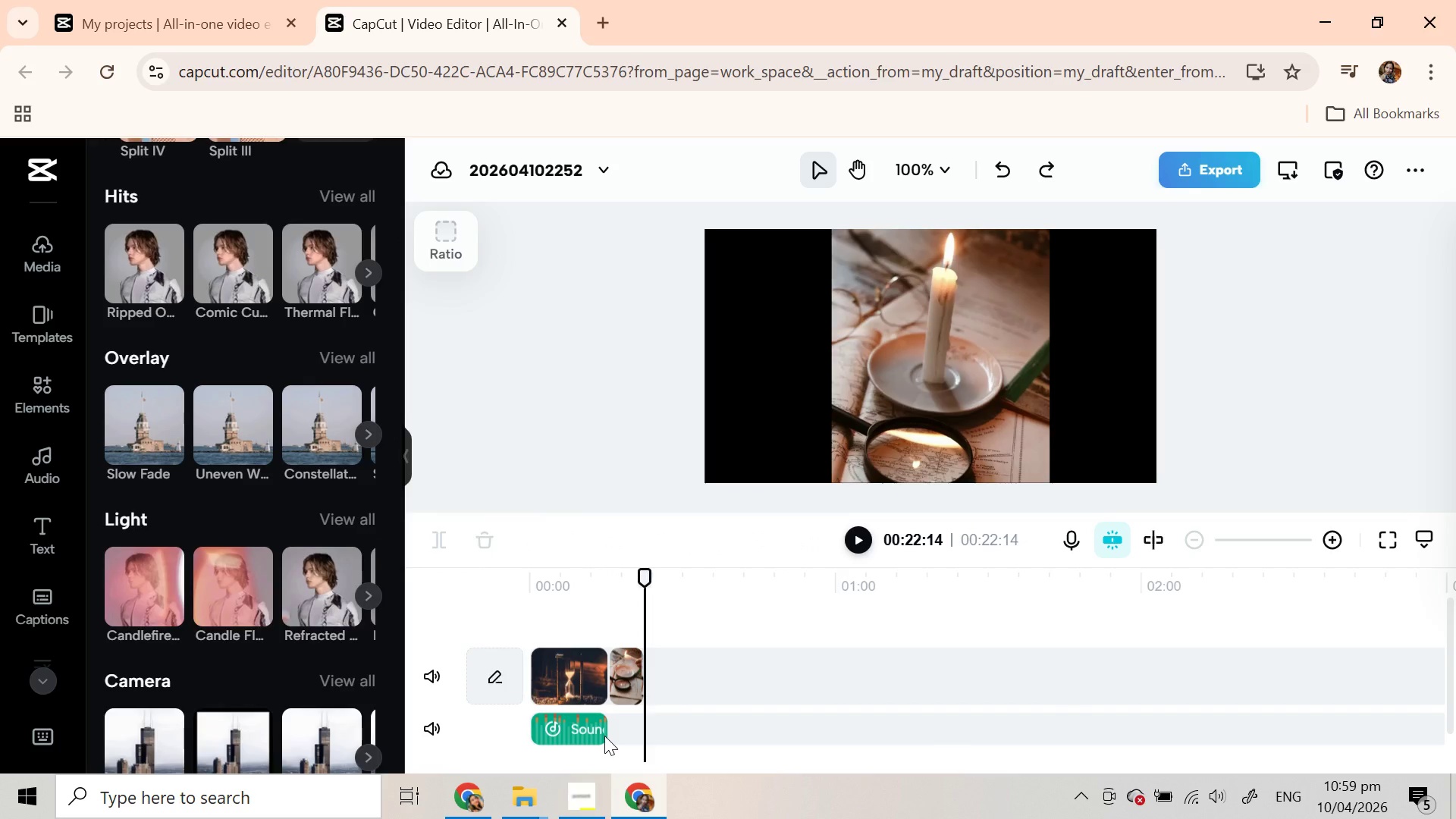 
wait(5.8)
 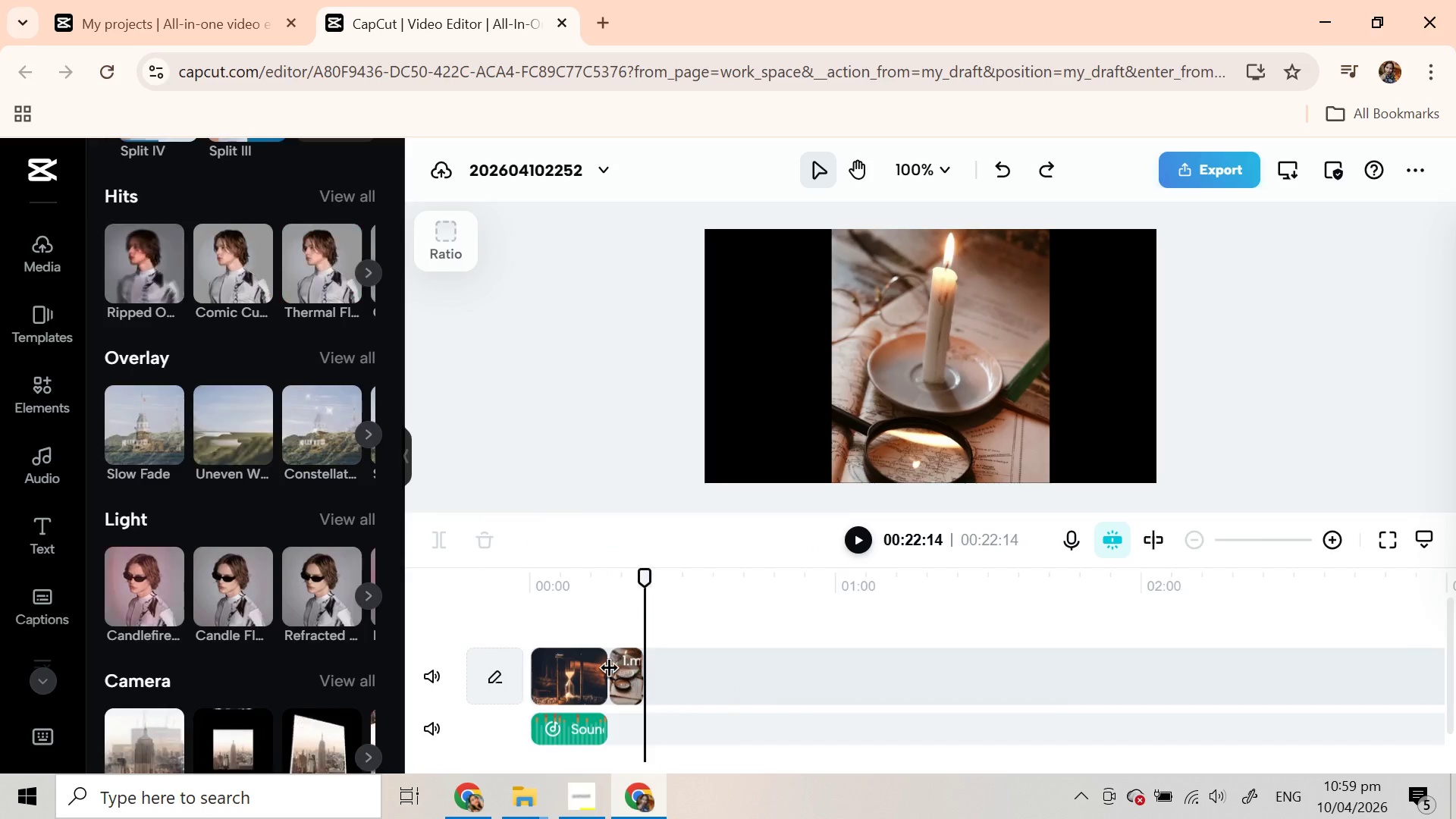 
left_click([607, 682])
 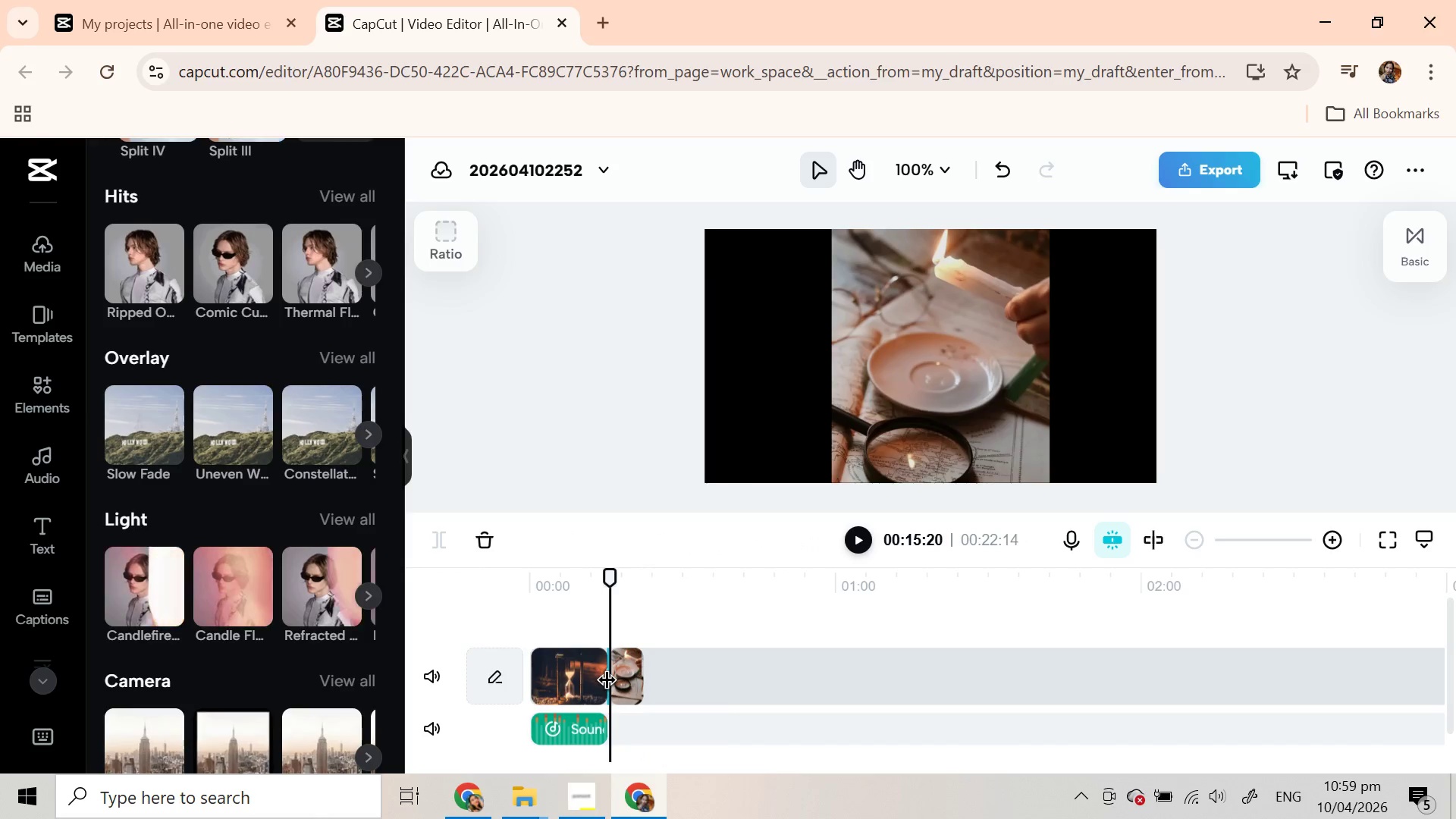 
right_click([607, 682])
 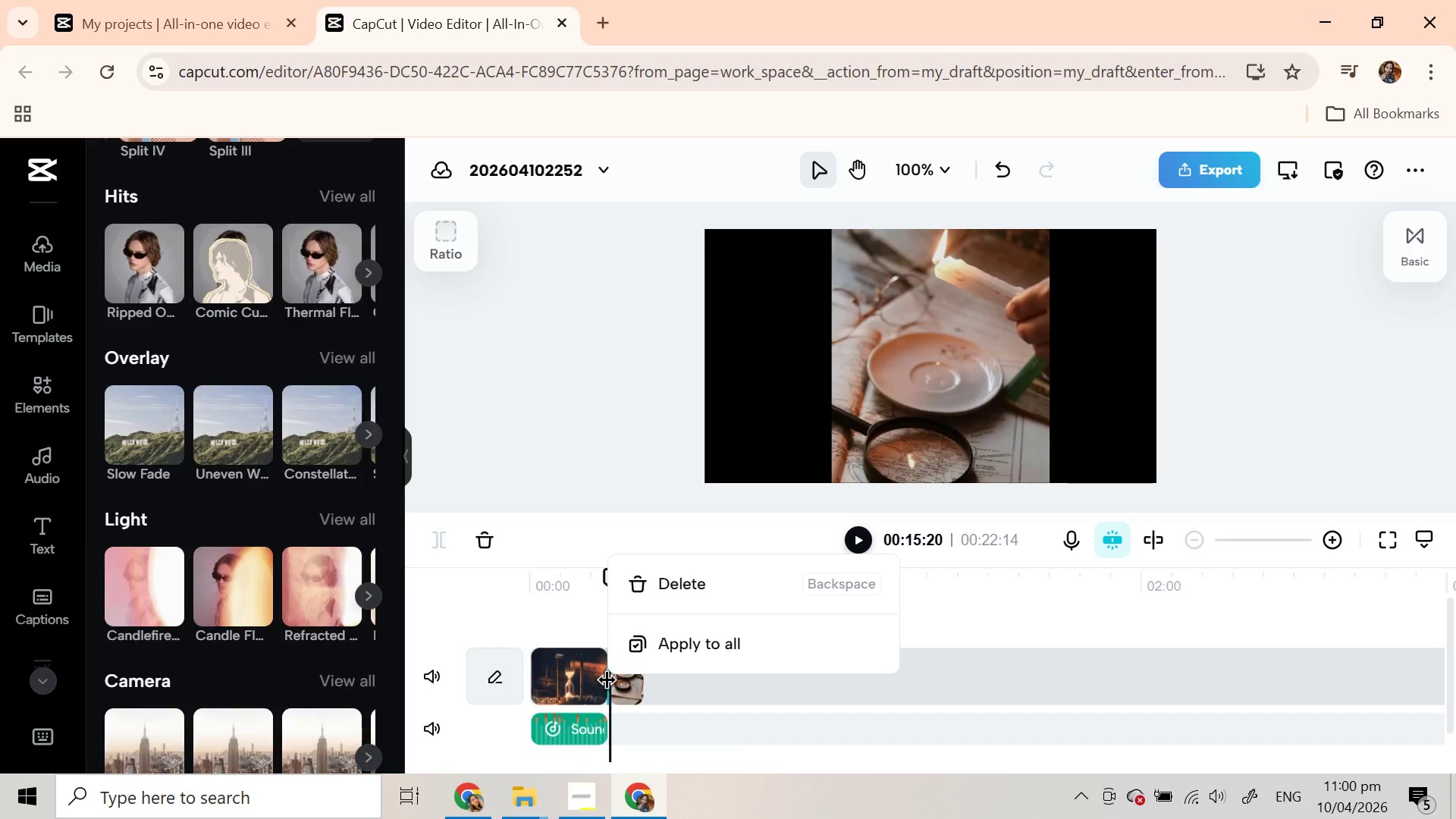 
right_click([607, 682])
 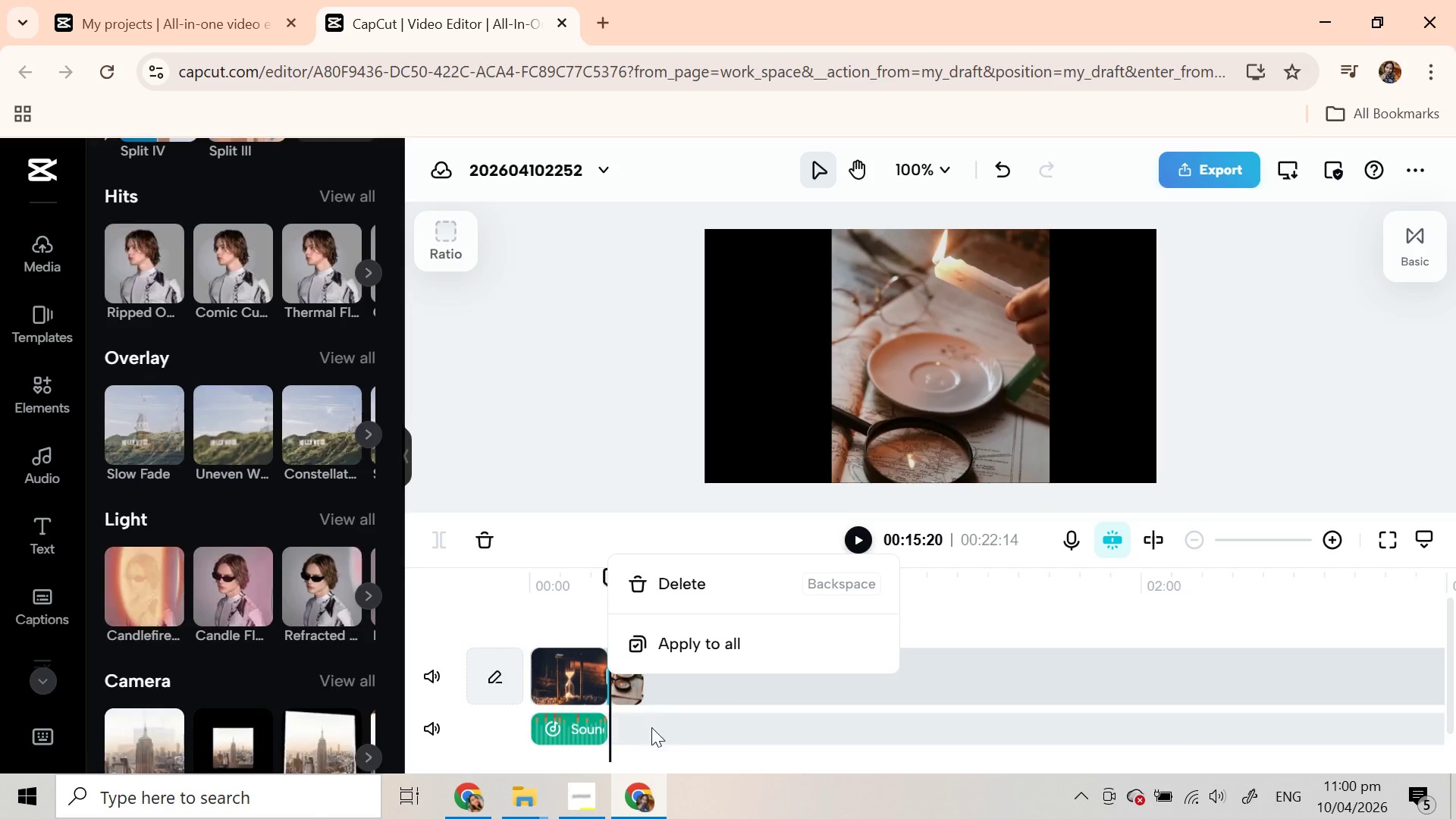 
left_click([651, 729])
 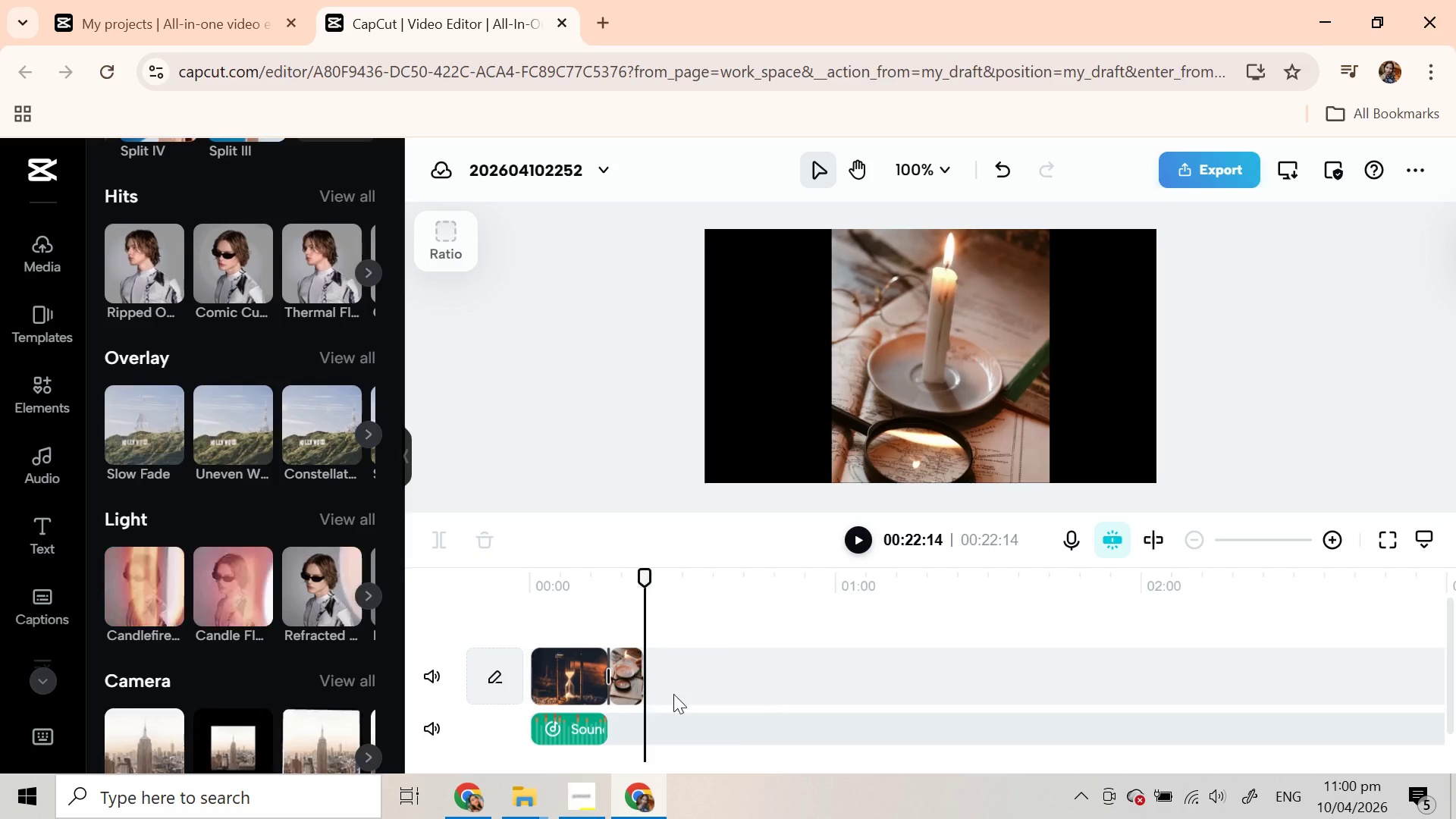 
left_click_drag(start_coordinate=[711, 700], to_coordinate=[846, 696])
 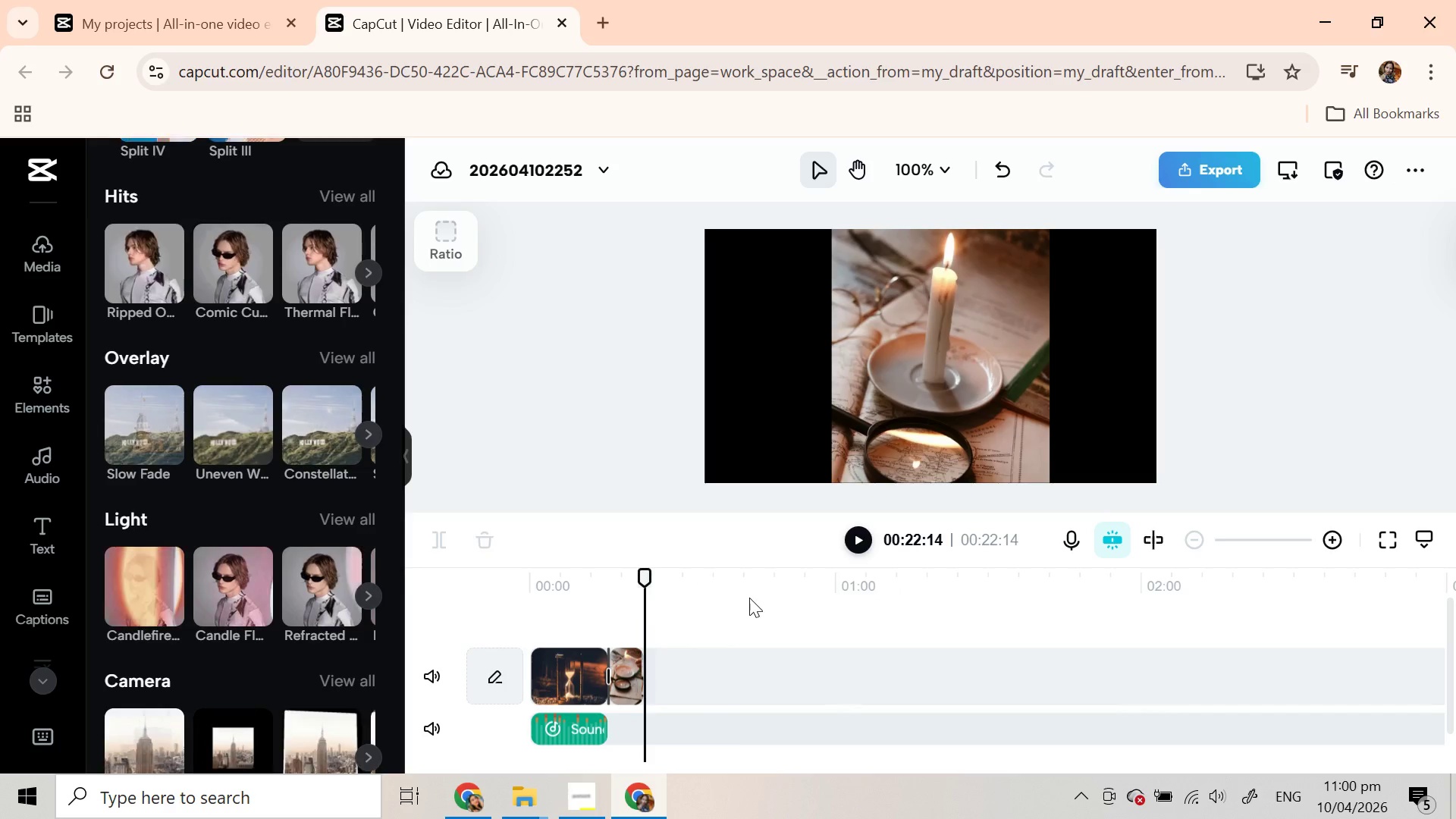 
left_click([749, 598])
 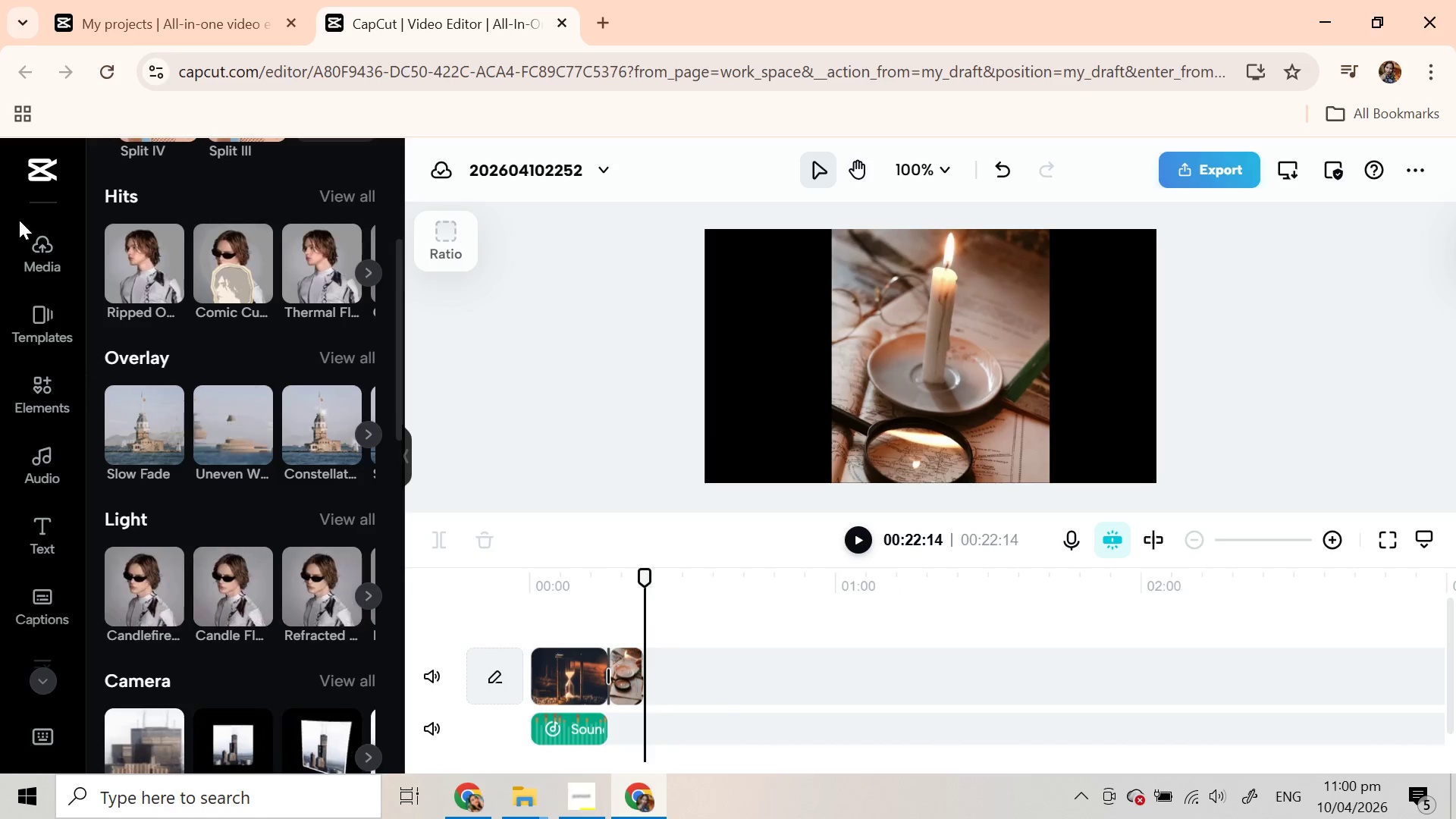 
left_click([34, 279])
 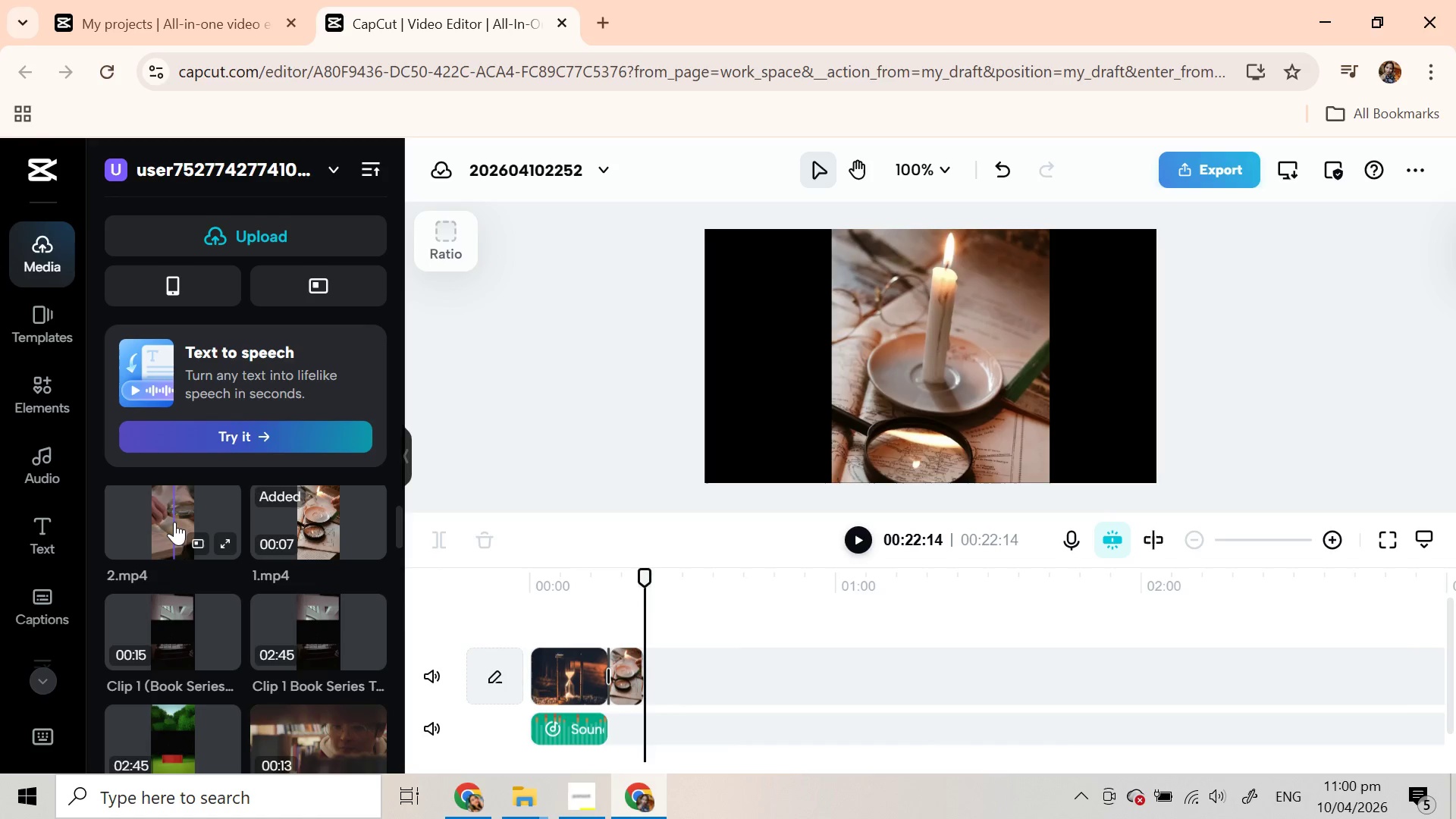 
scroll: coordinate [171, 550], scroll_direction: up, amount: 2.0
 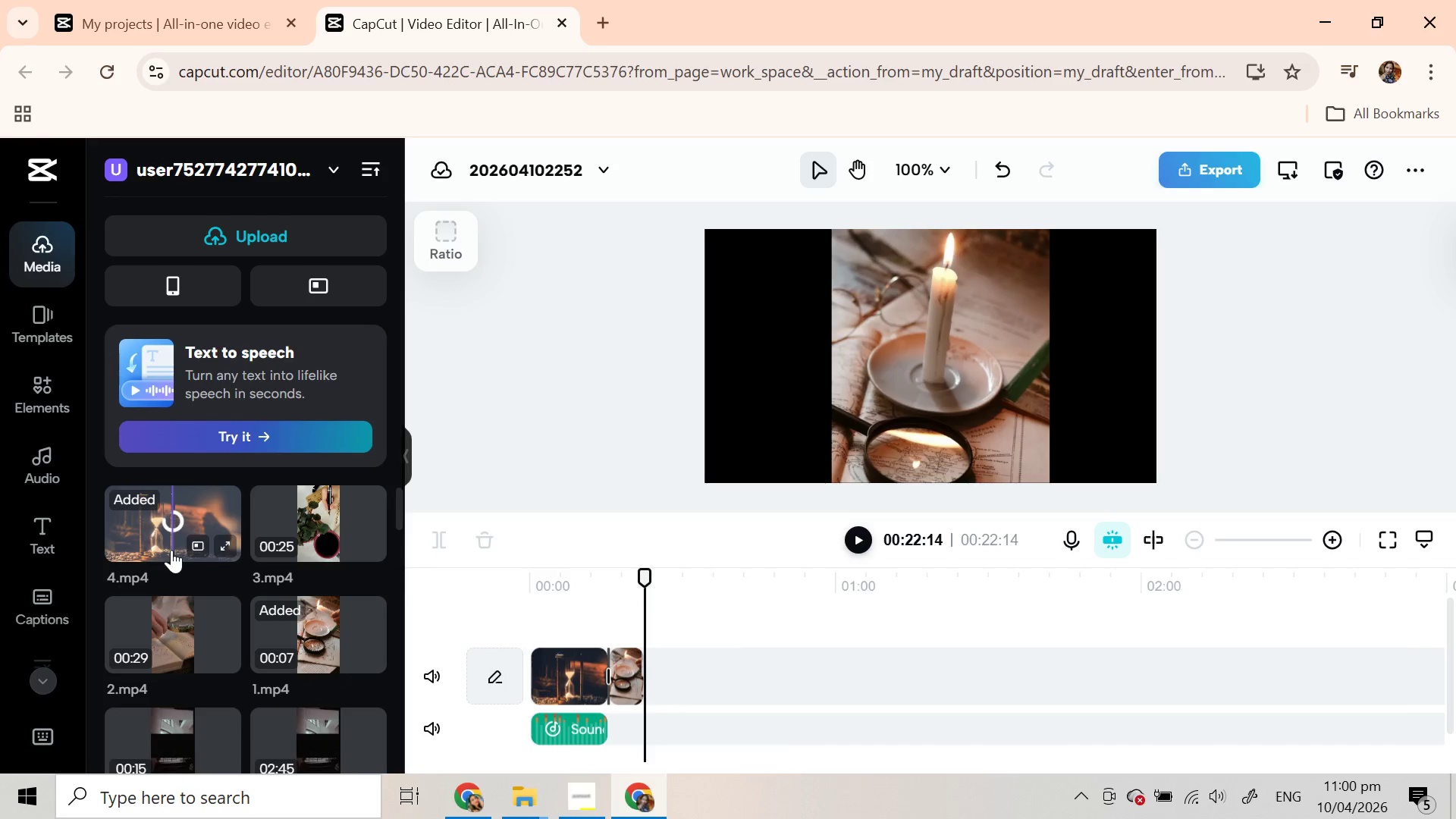 
scroll: coordinate [171, 550], scroll_direction: down, amount: 1.0
 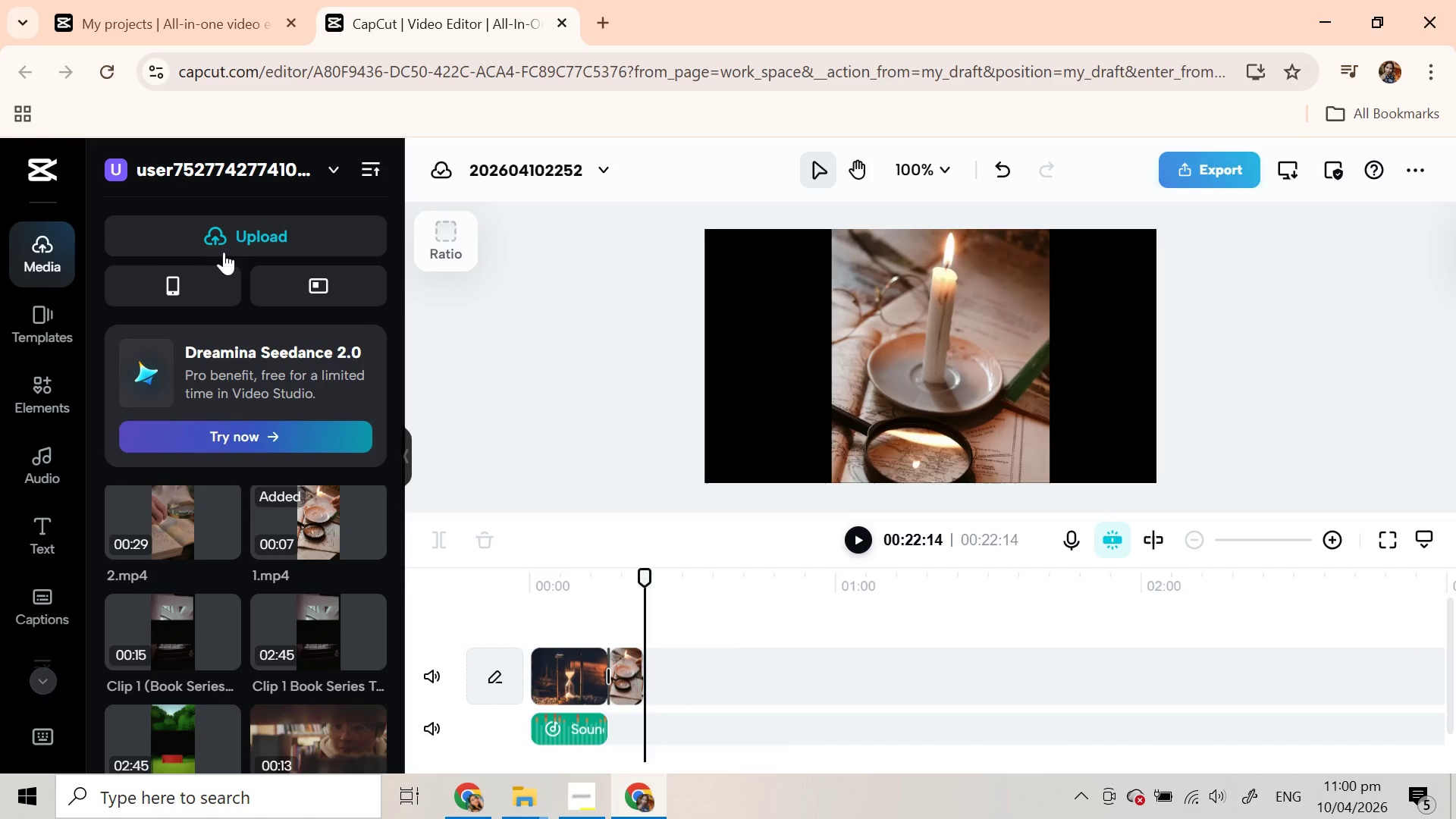 
left_click([225, 240])
 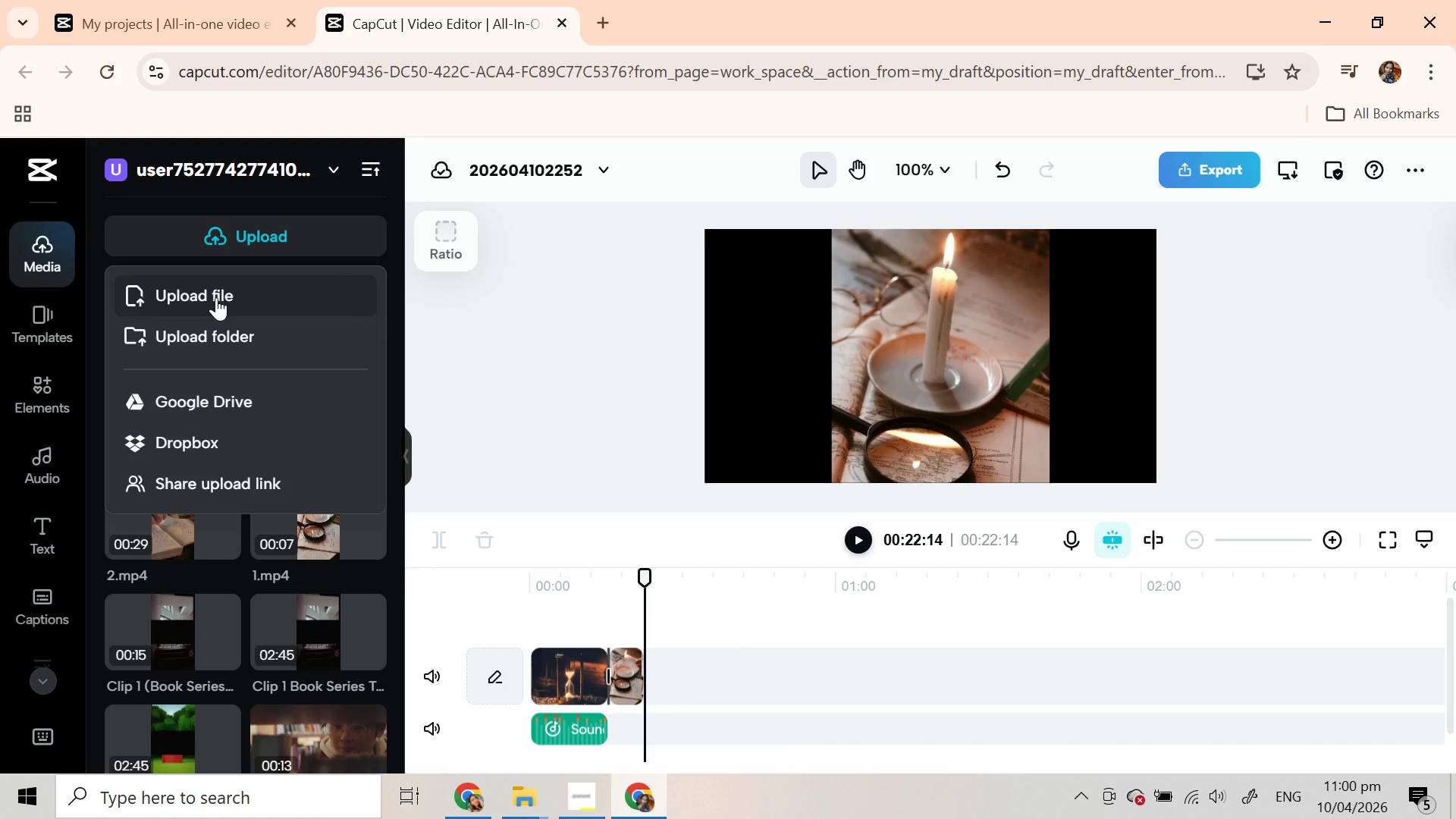 
left_click([216, 297])
 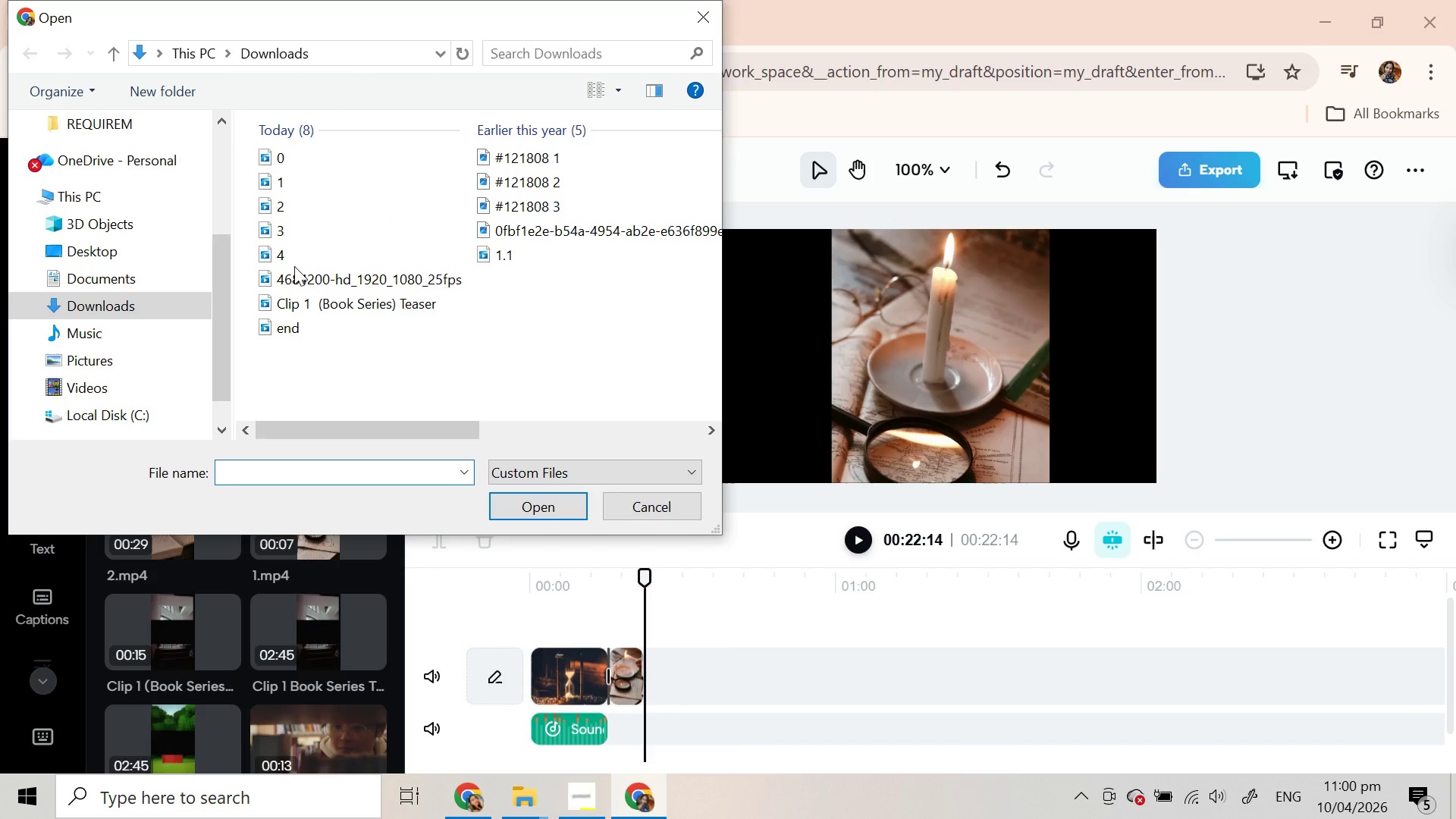 
wait(10.89)
 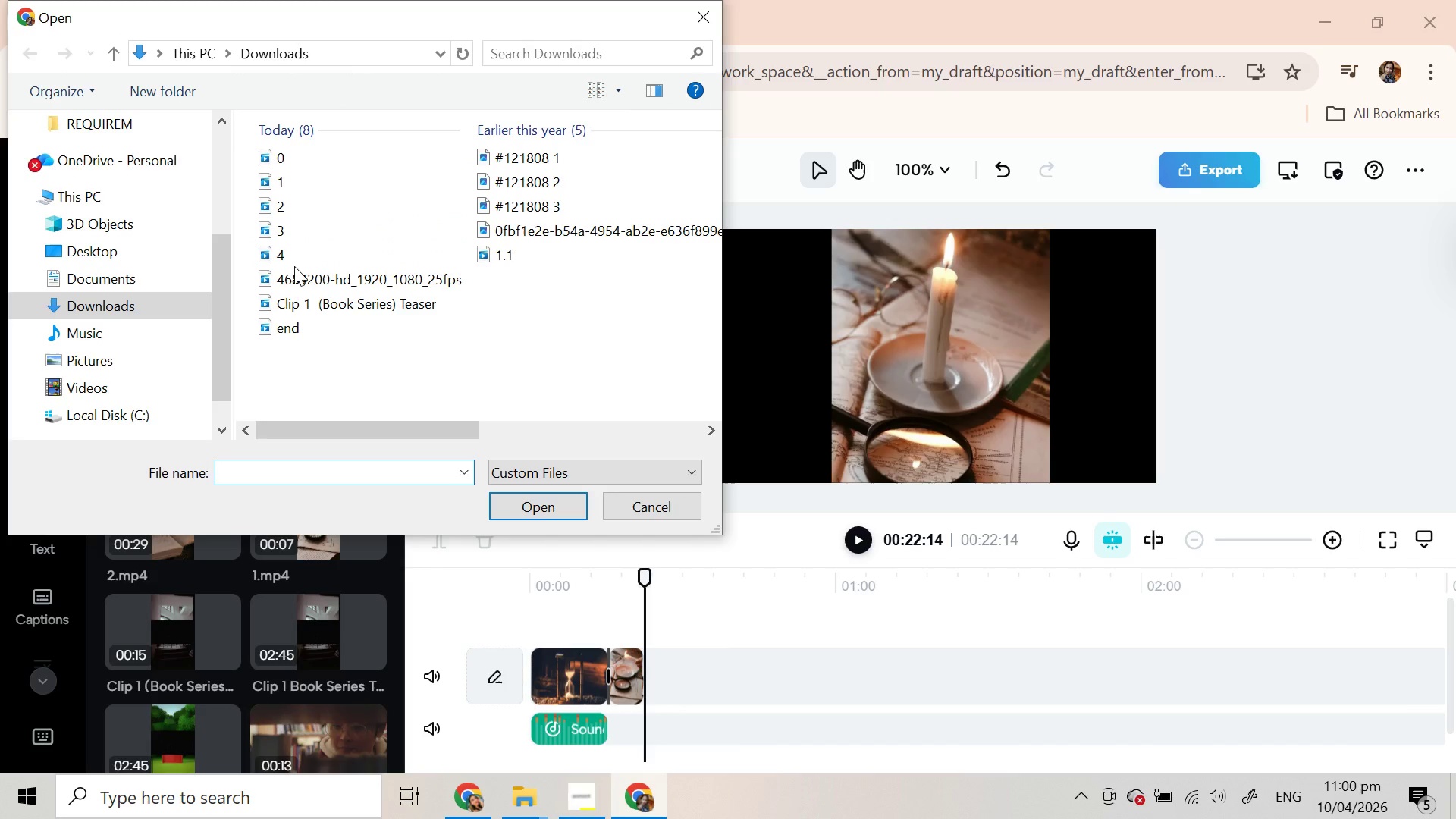 
left_click([298, 270])
 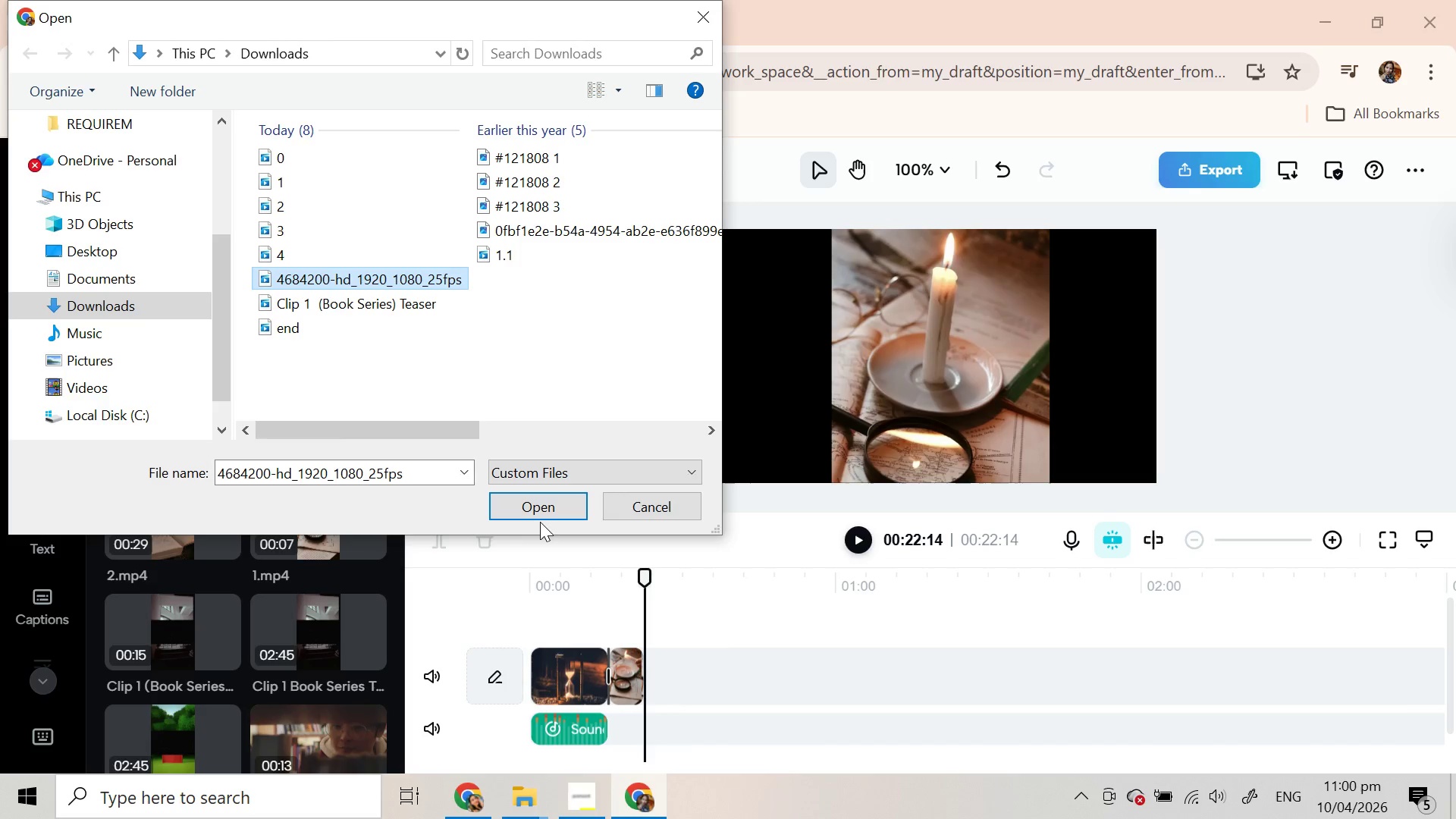 
left_click([539, 513])
 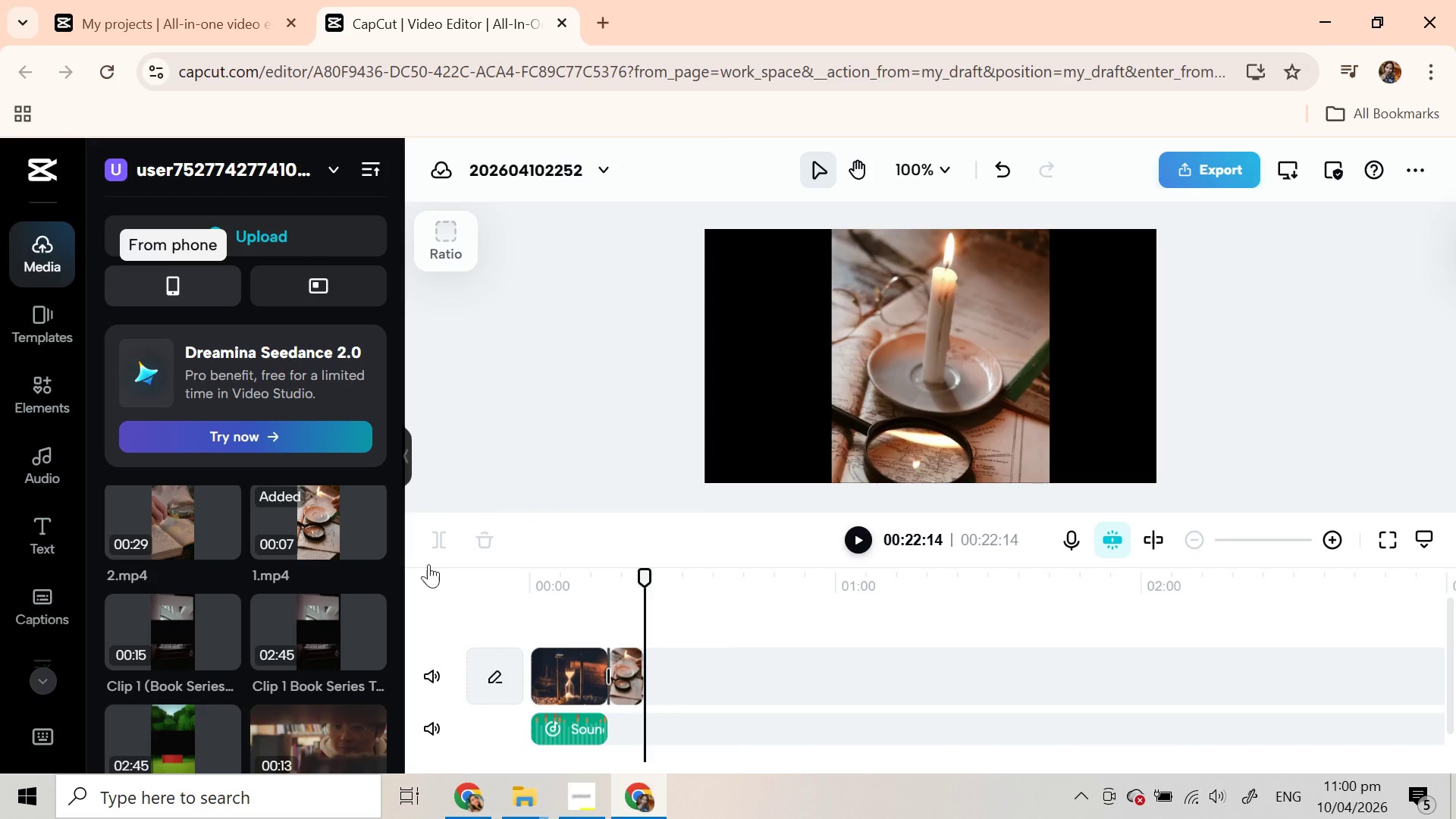 
mouse_move([294, 622])
 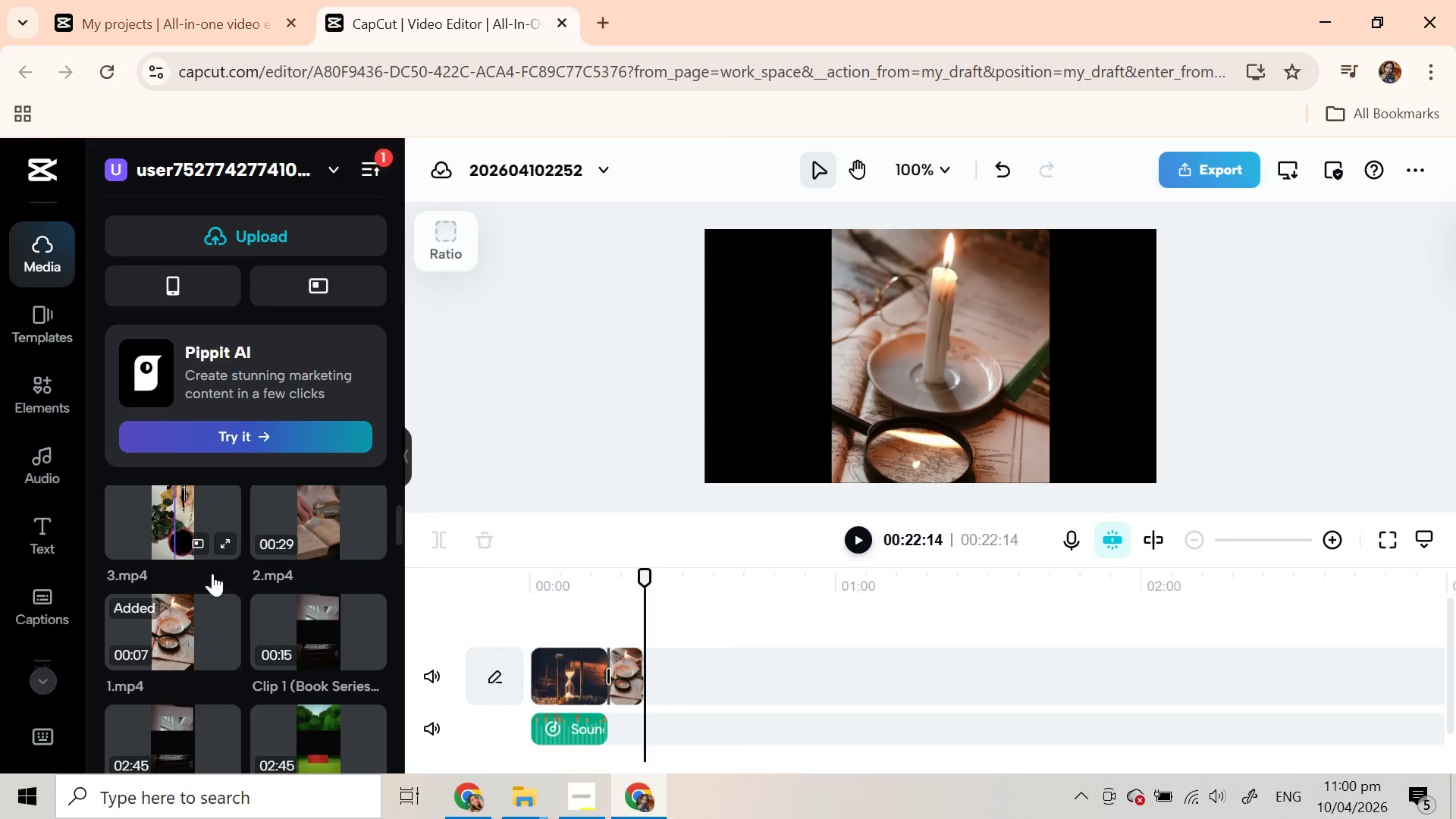 
scroll: coordinate [224, 619], scroll_direction: down, amount: 1.0
 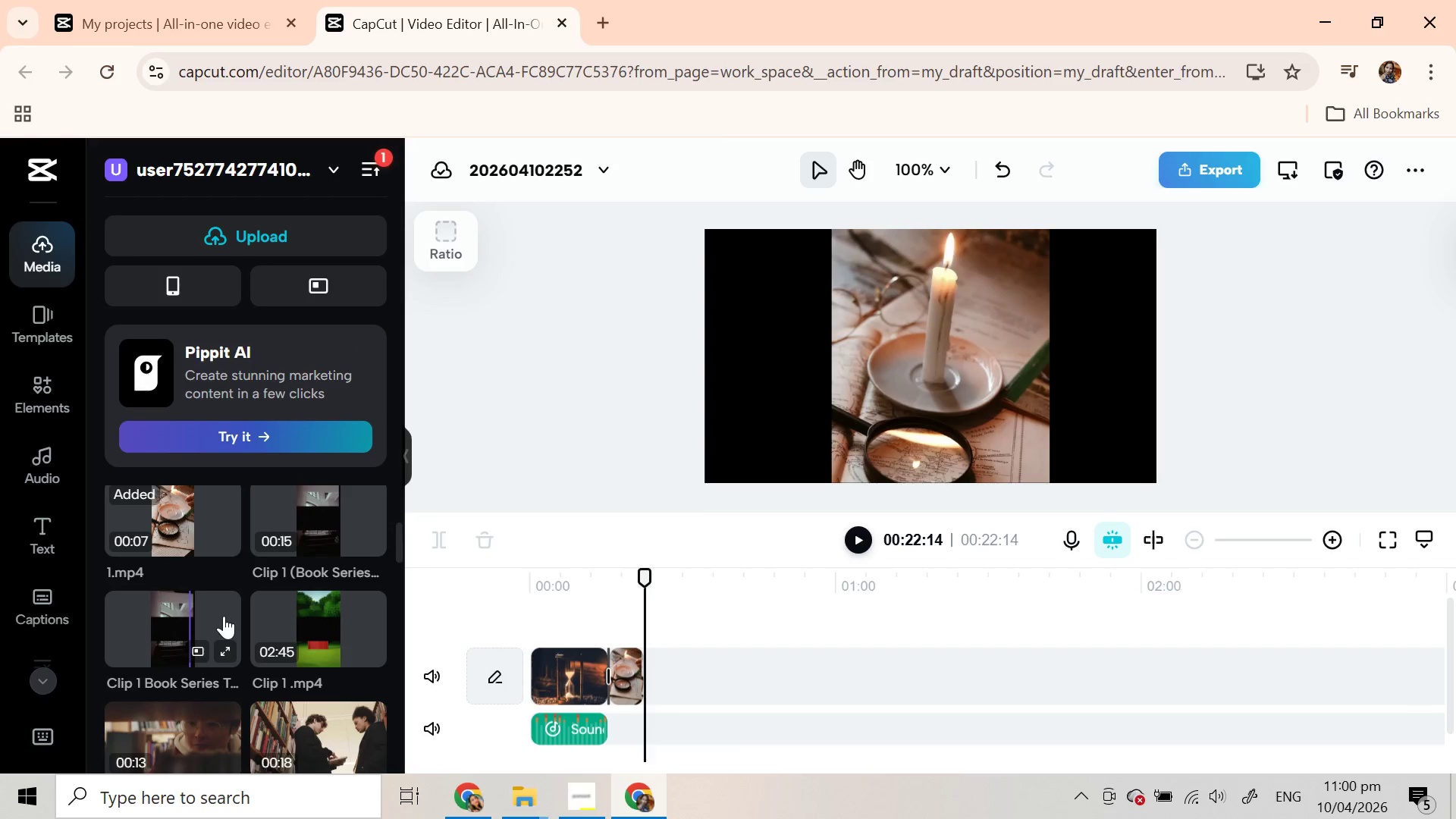 
scroll: coordinate [224, 616], scroll_direction: up, amount: 2.0
 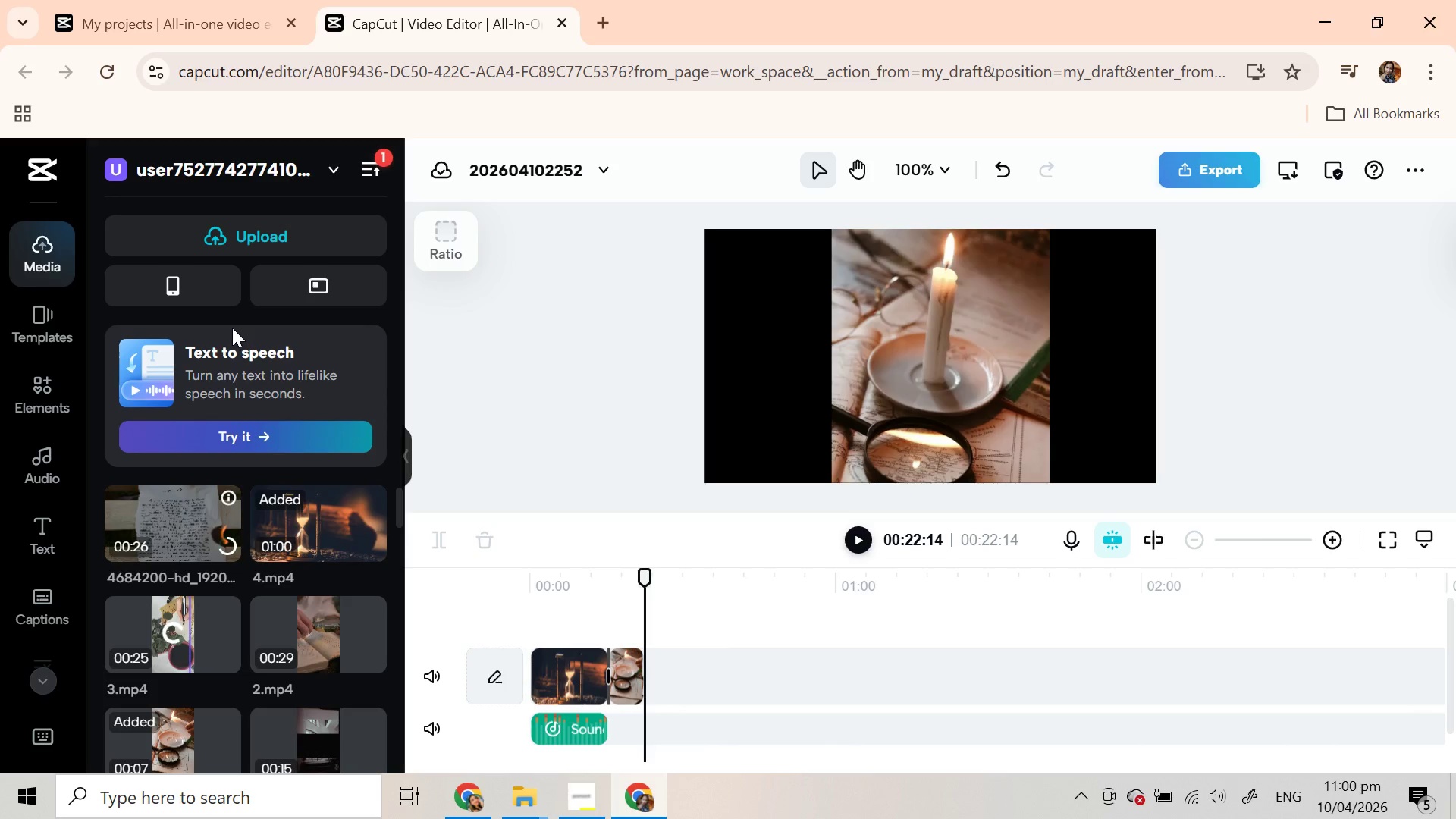 
left_click([249, 240])
 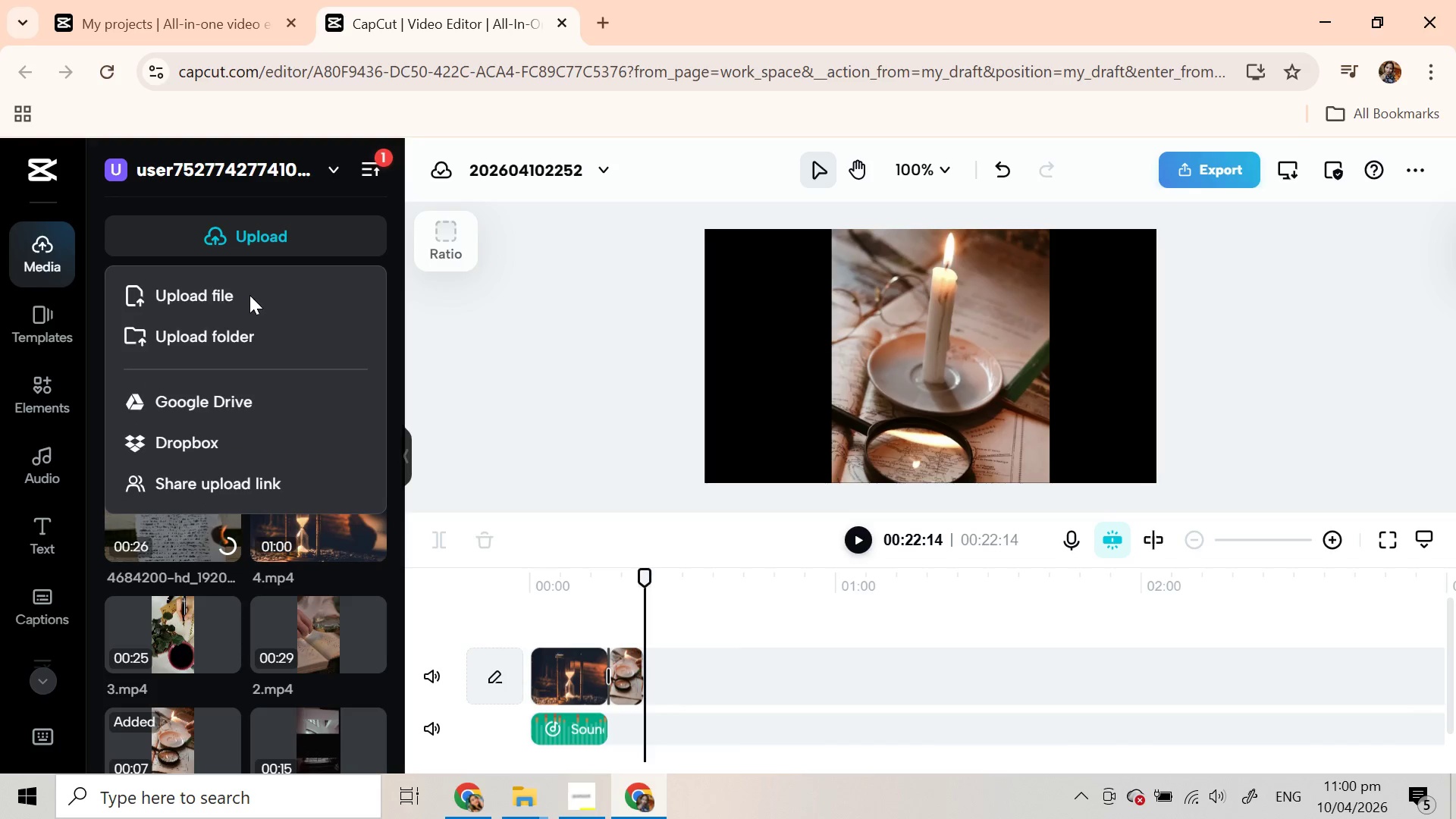 
left_click([249, 299])
 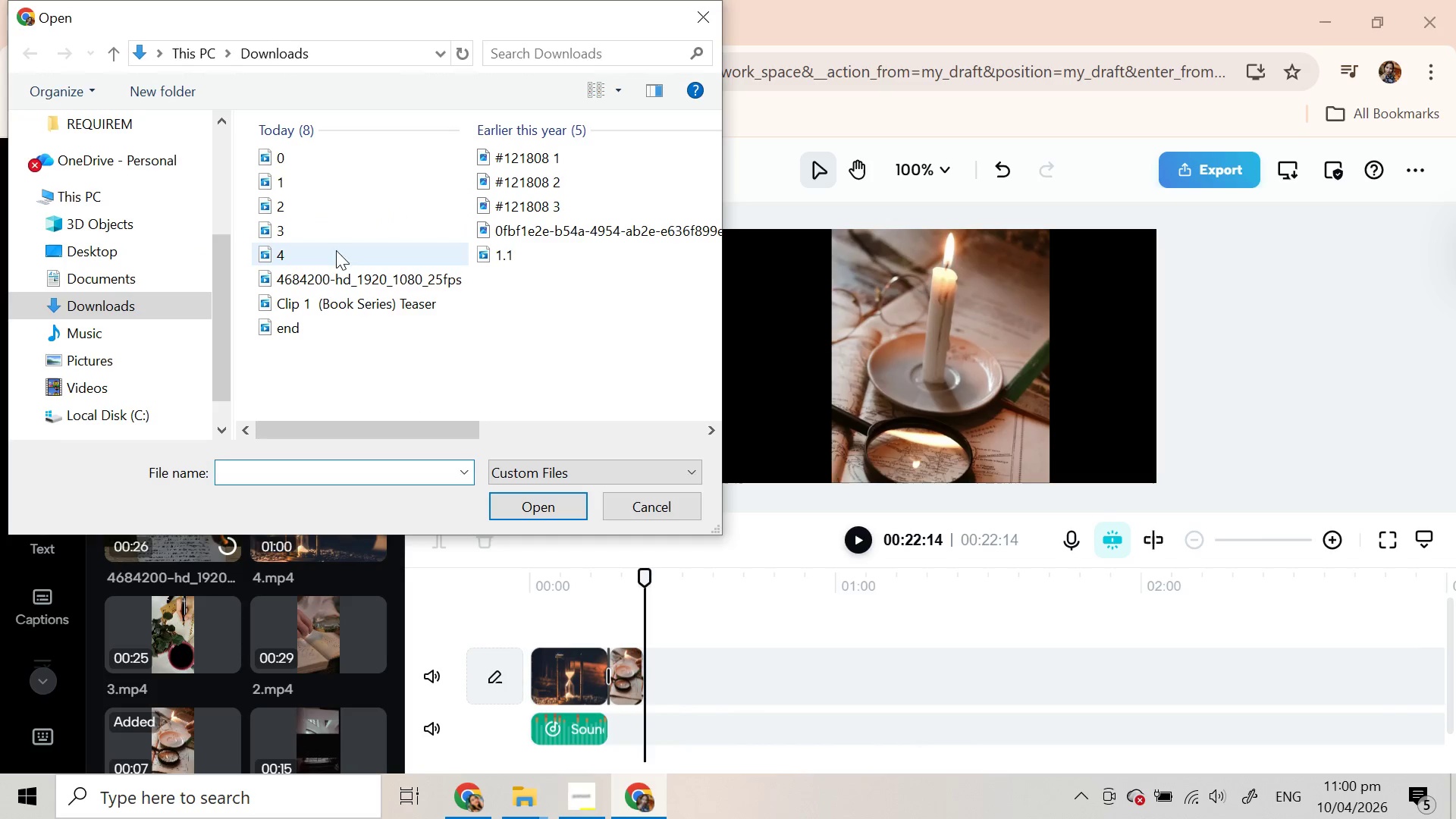 
wait(5.48)
 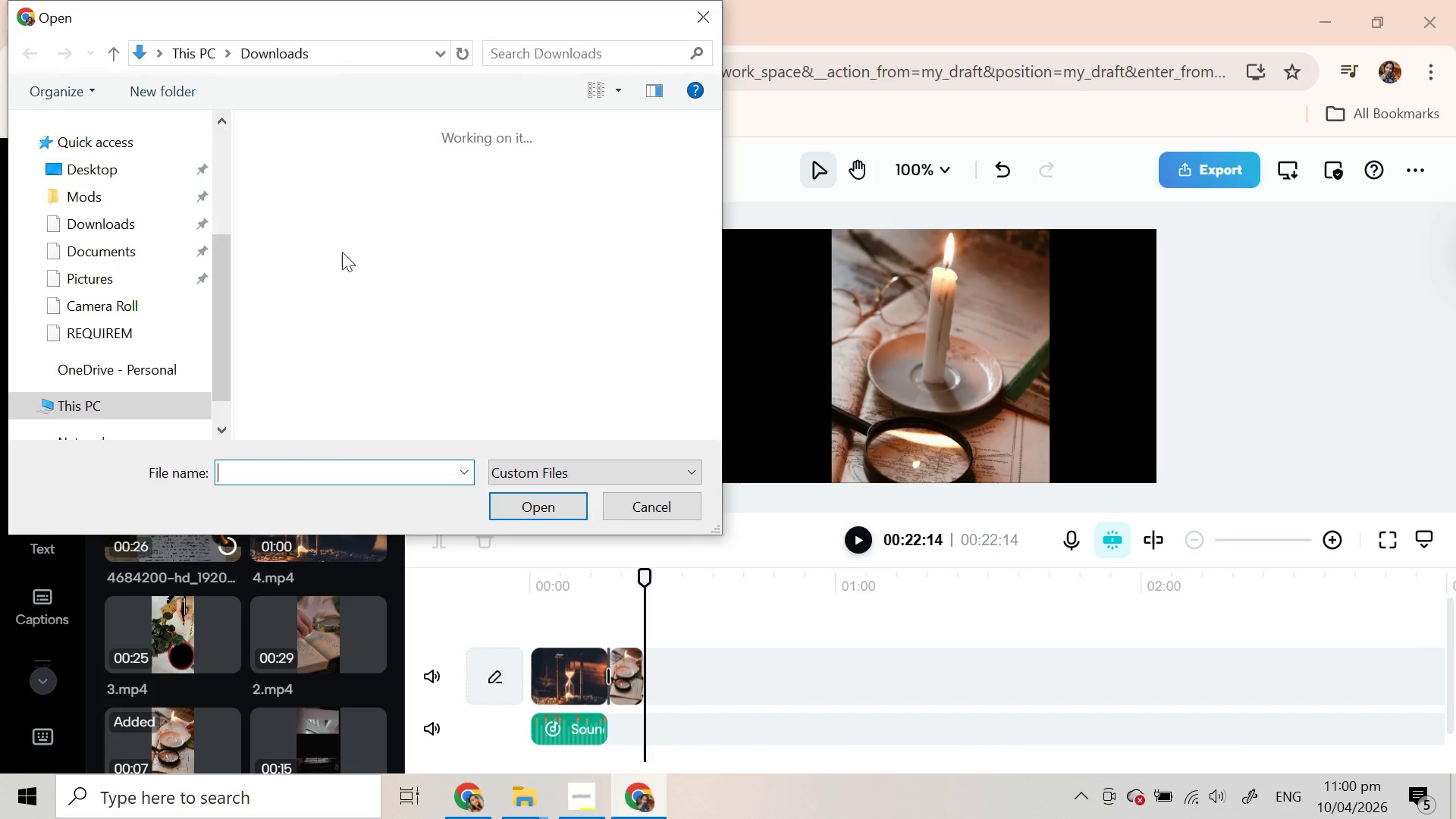 
left_click([342, 163])
 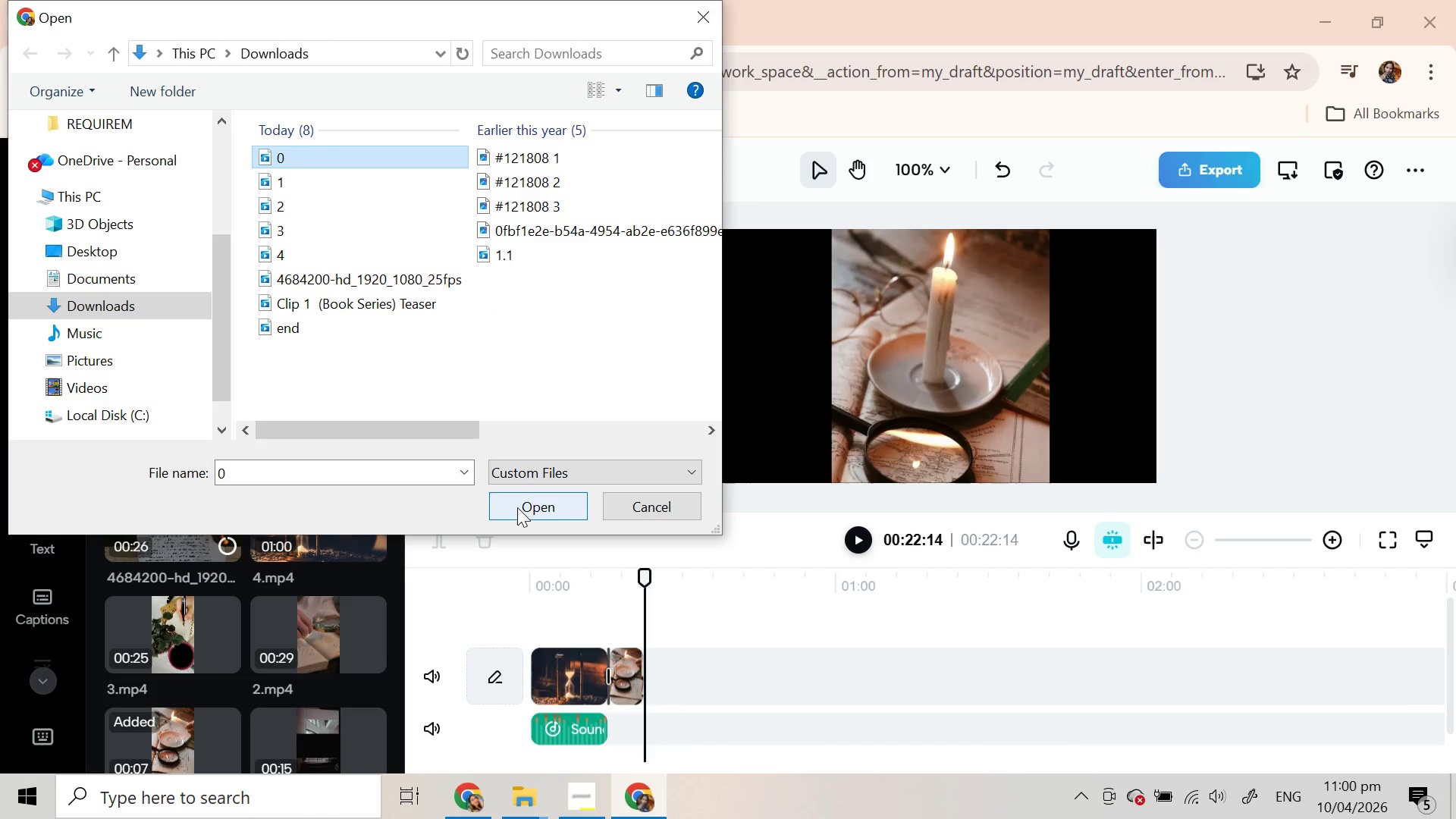 
left_click([517, 507])
 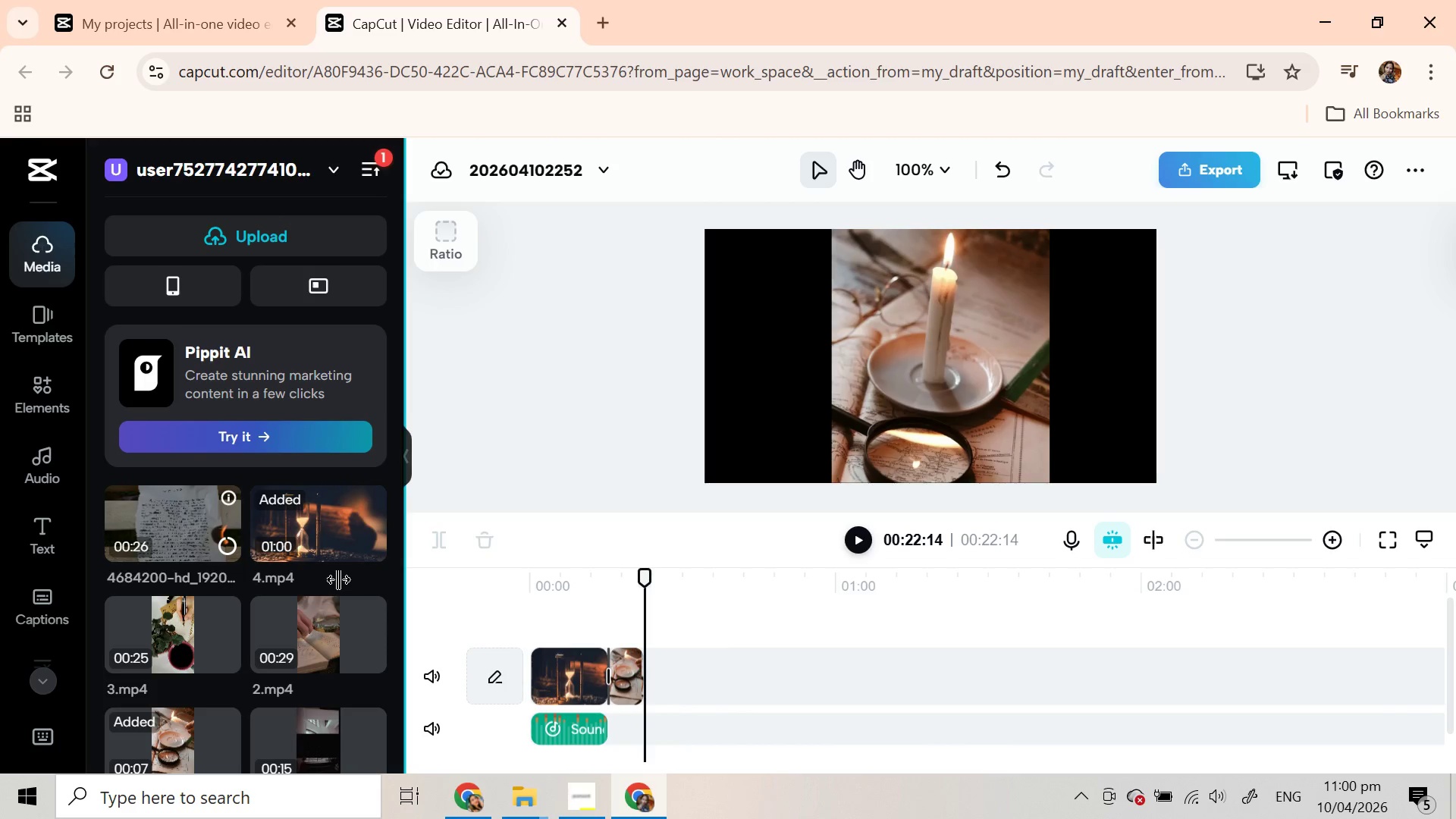 
scroll: coordinate [338, 579], scroll_direction: down, amount: 1.0
 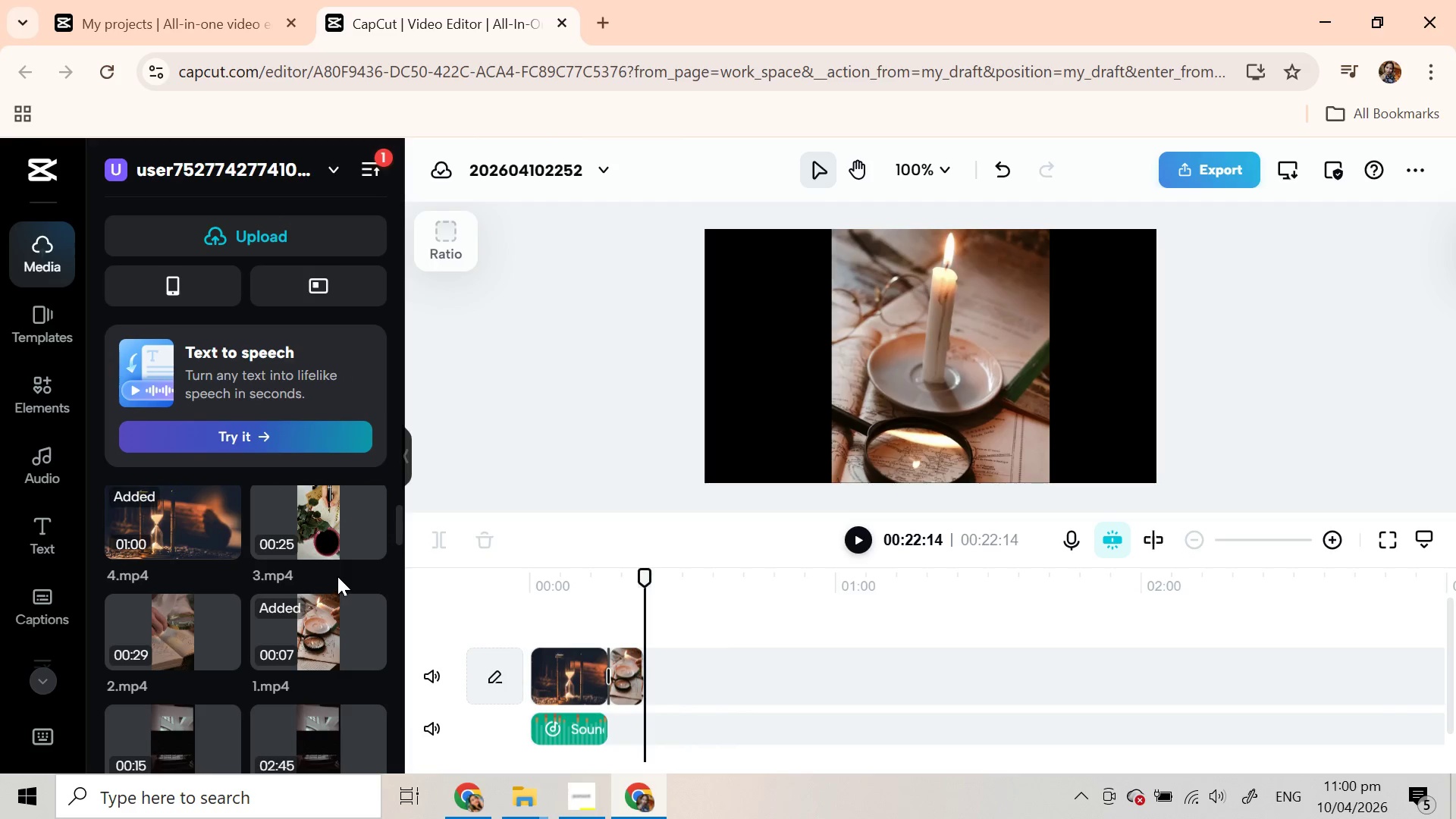 
scroll: coordinate [285, 580], scroll_direction: up, amount: 5.0
 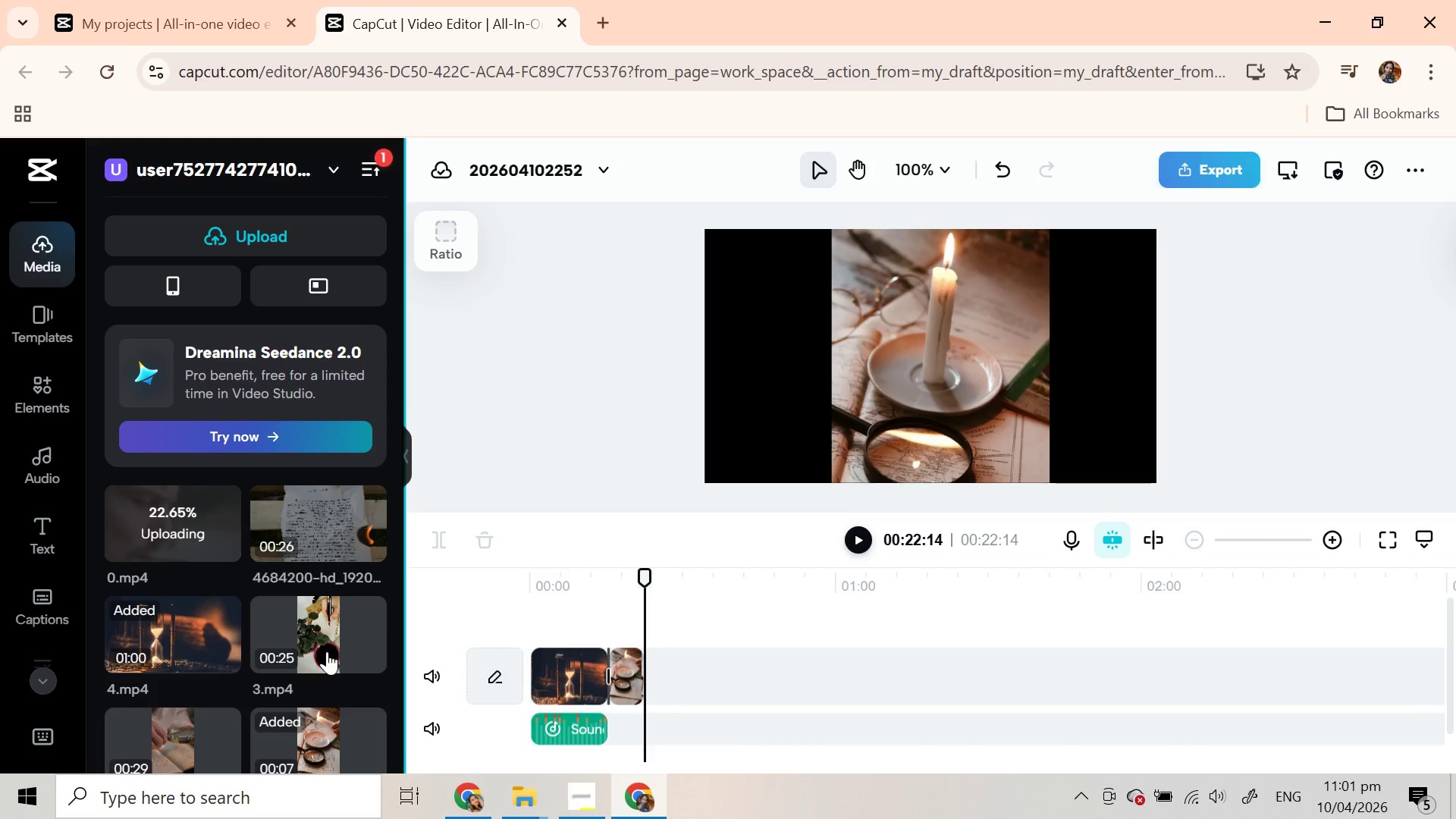 
scroll: coordinate [310, 613], scroll_direction: down, amount: 1.0
 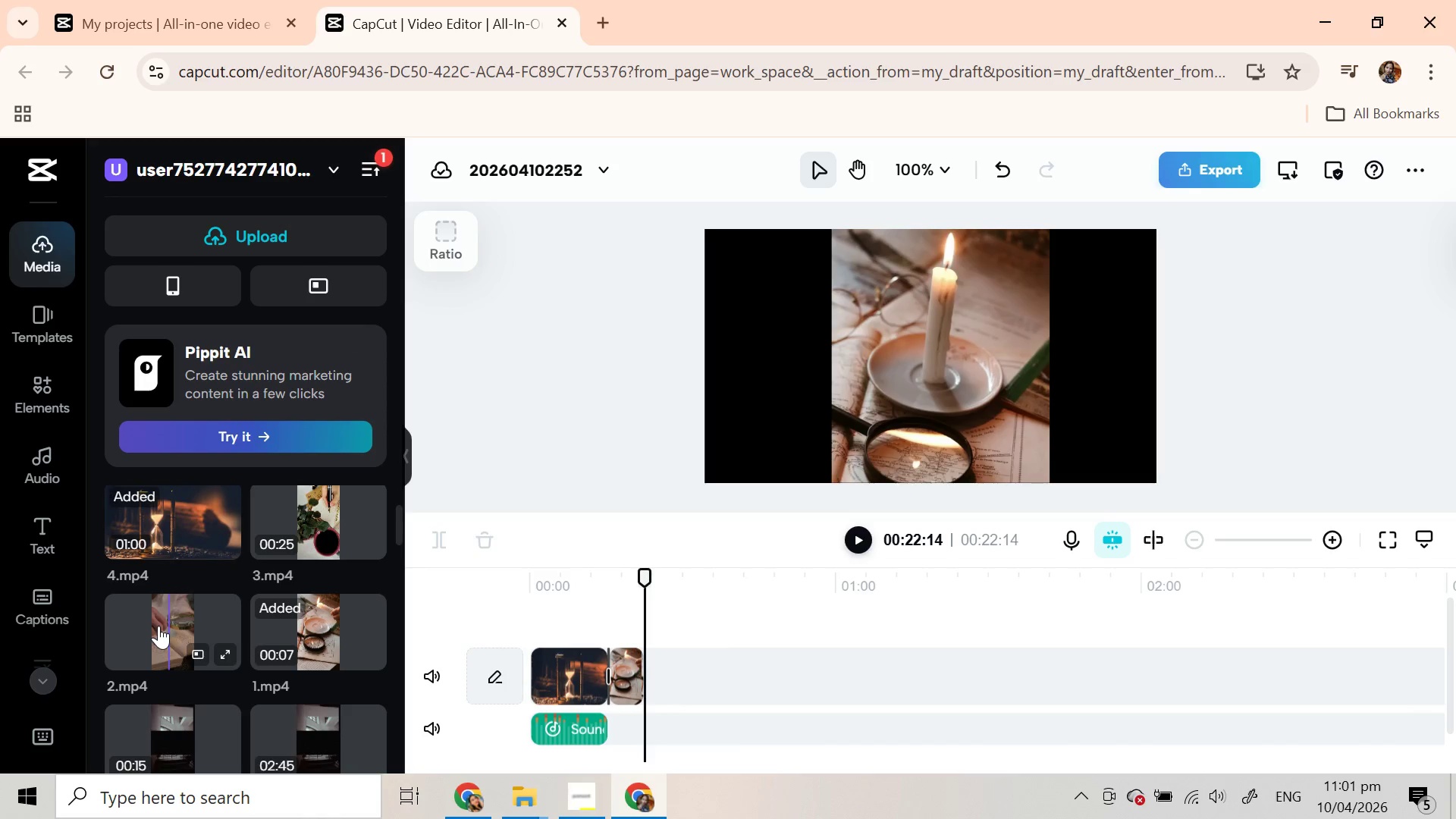 
left_click_drag(start_coordinate=[155, 621], to_coordinate=[657, 683])
 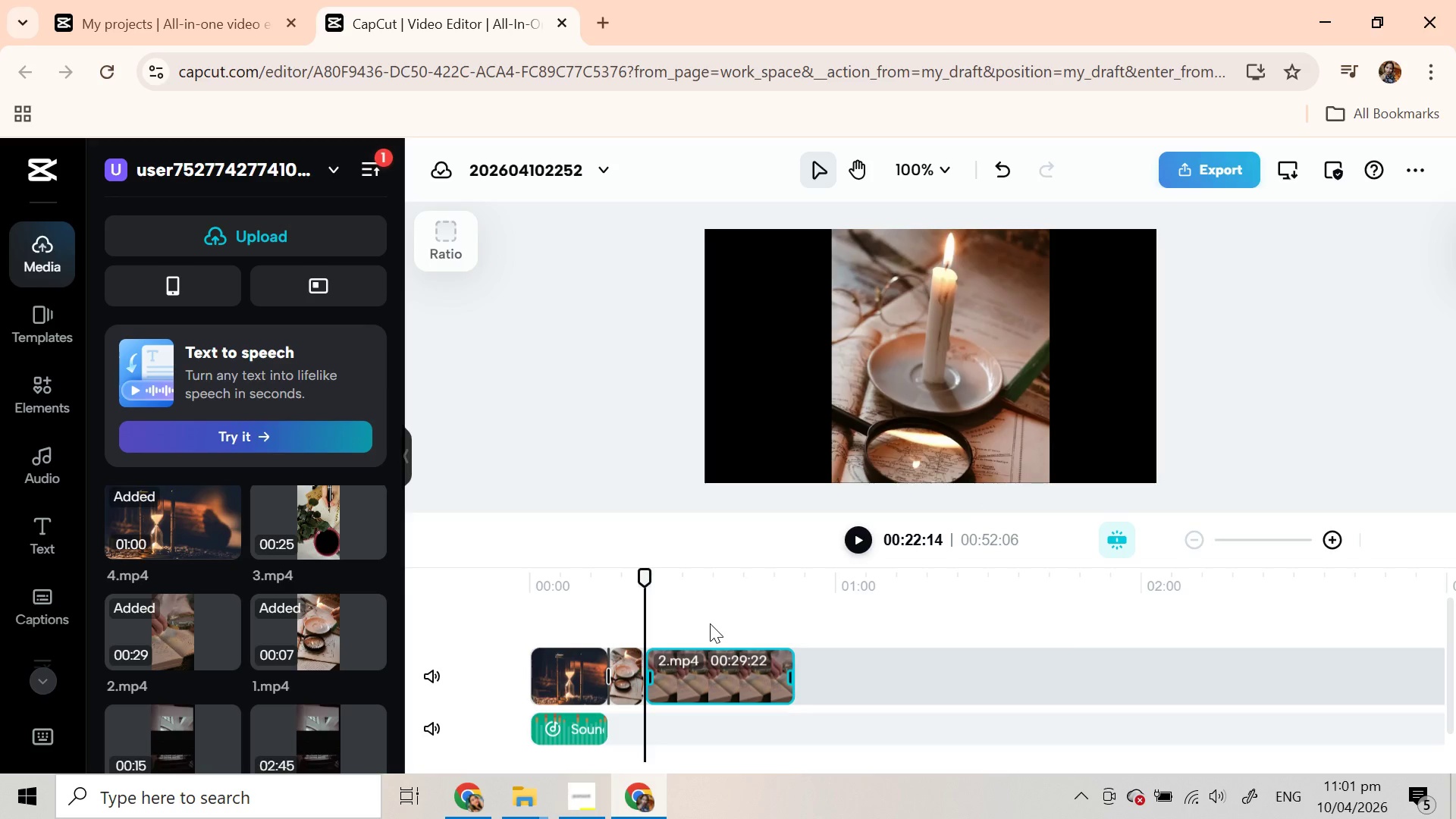 
wait(5.7)
 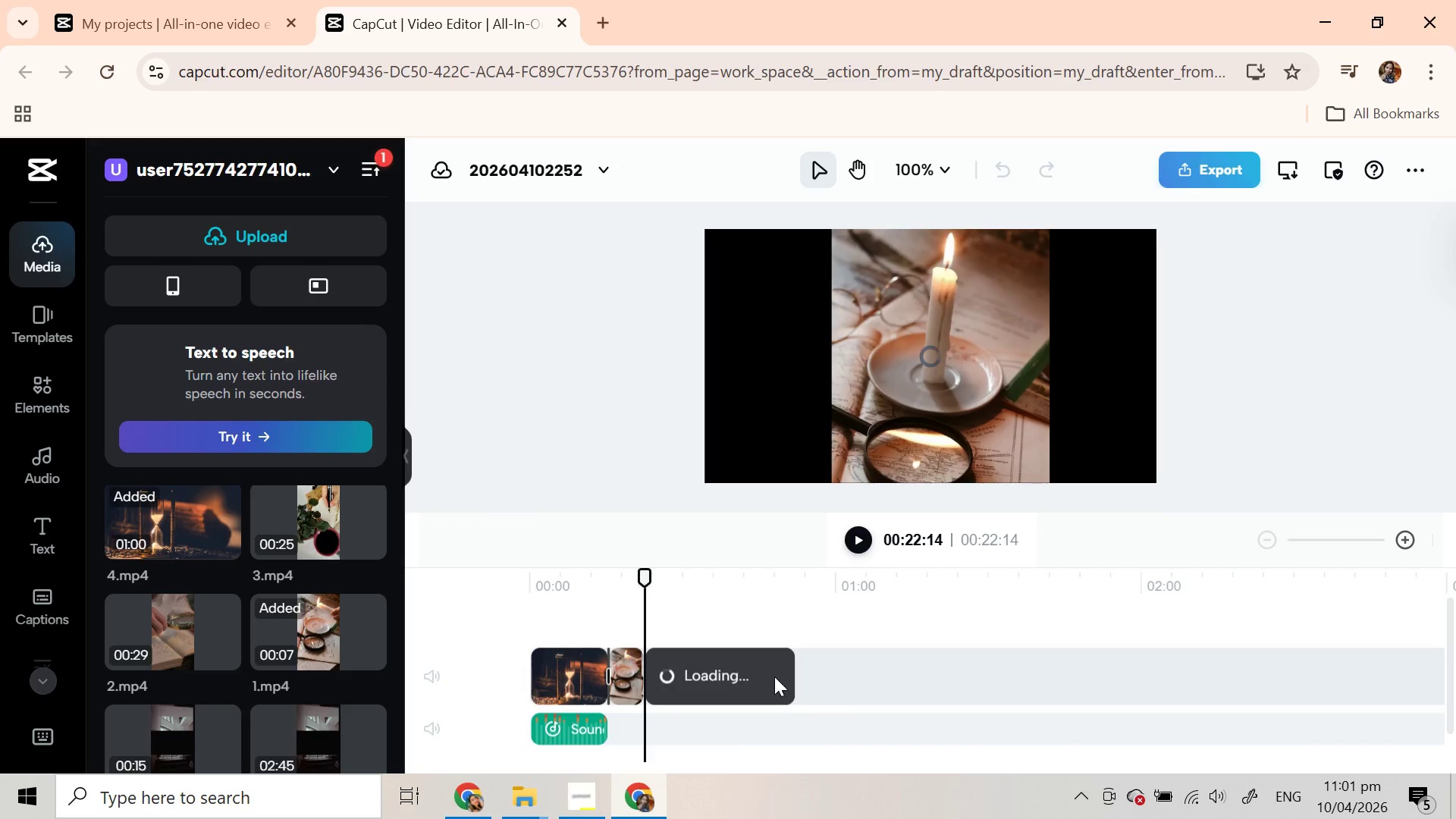 
left_click([874, 541])
 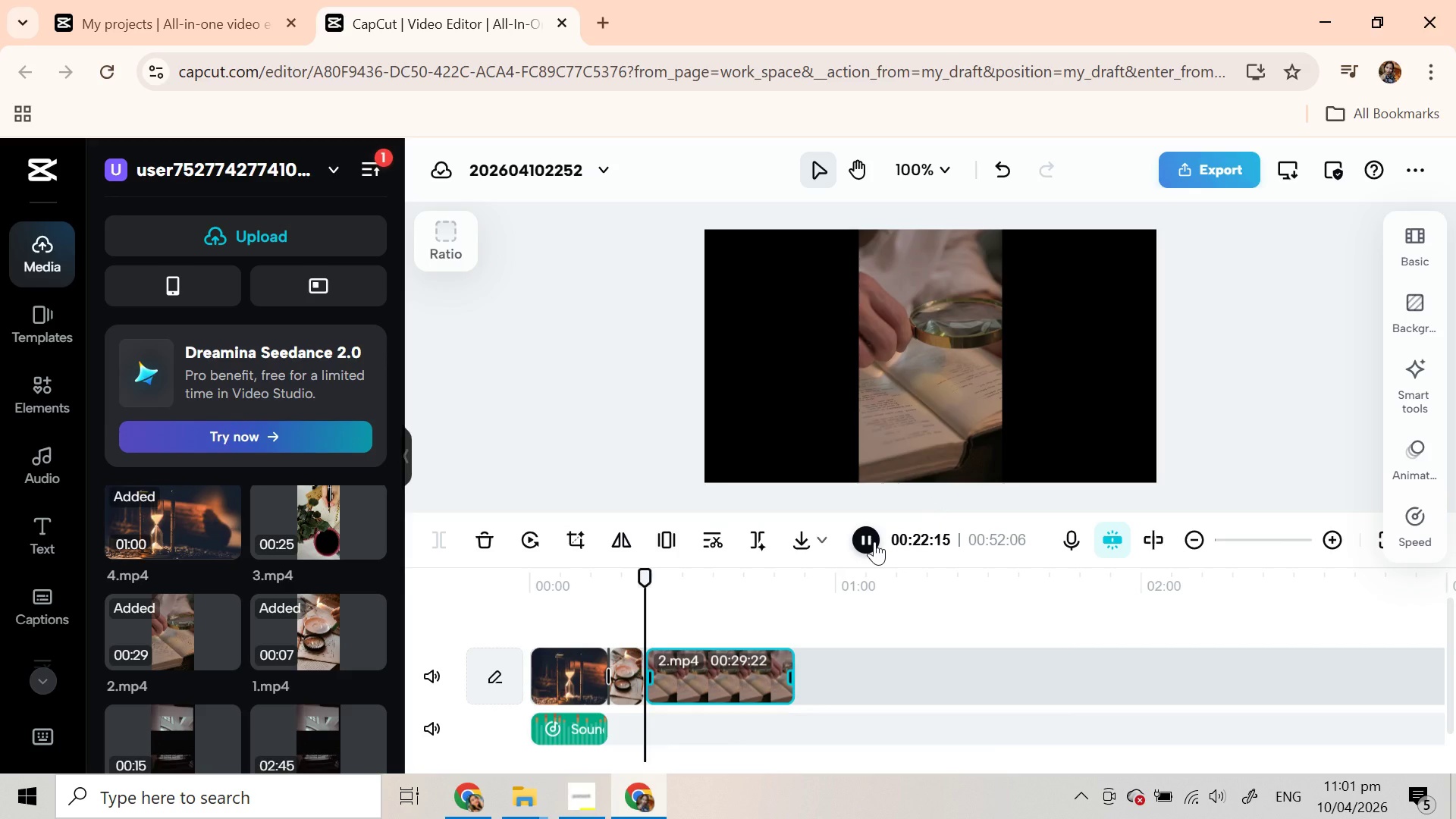 
left_click([874, 541])
 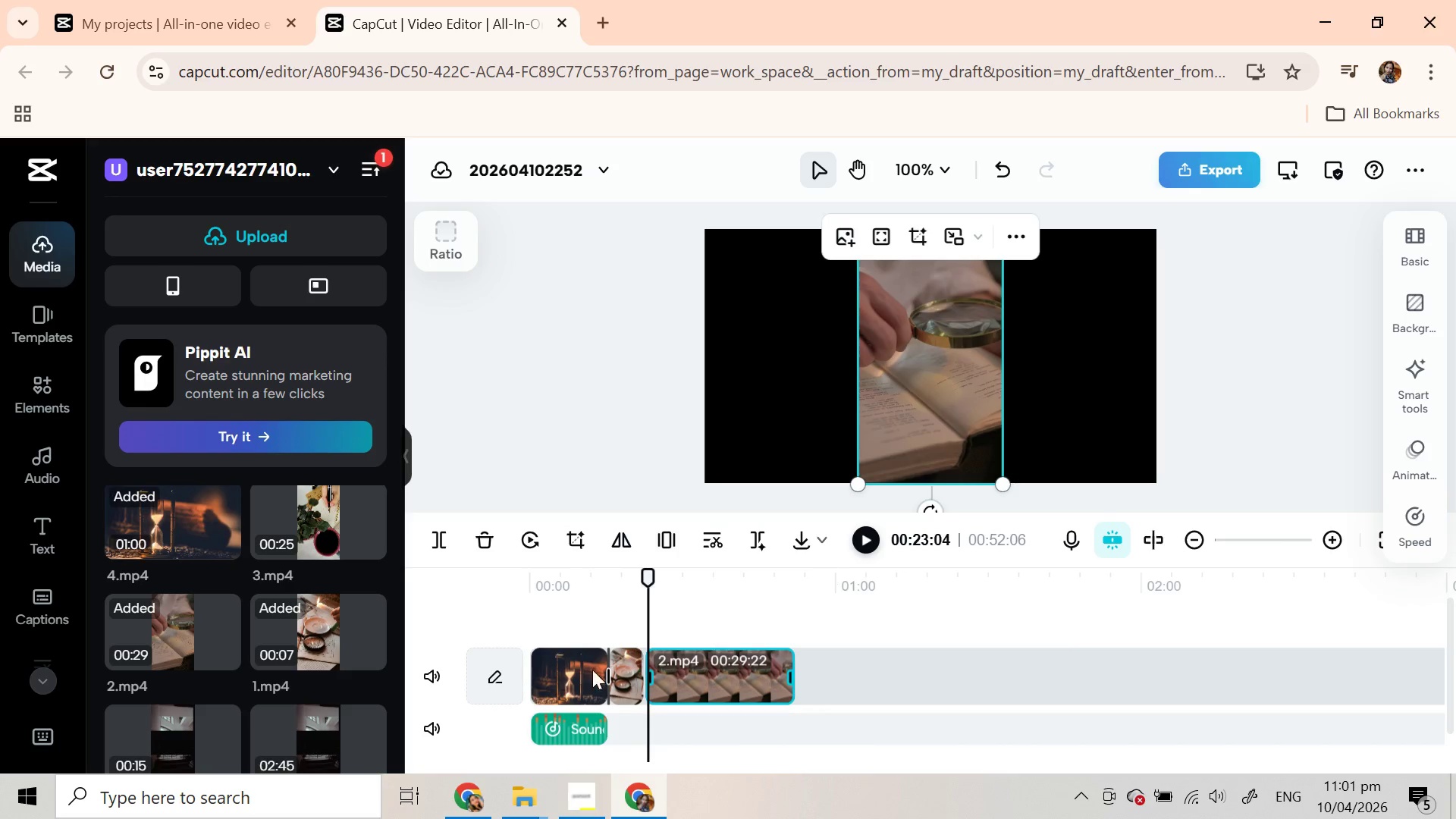 
left_click([552, 678])
 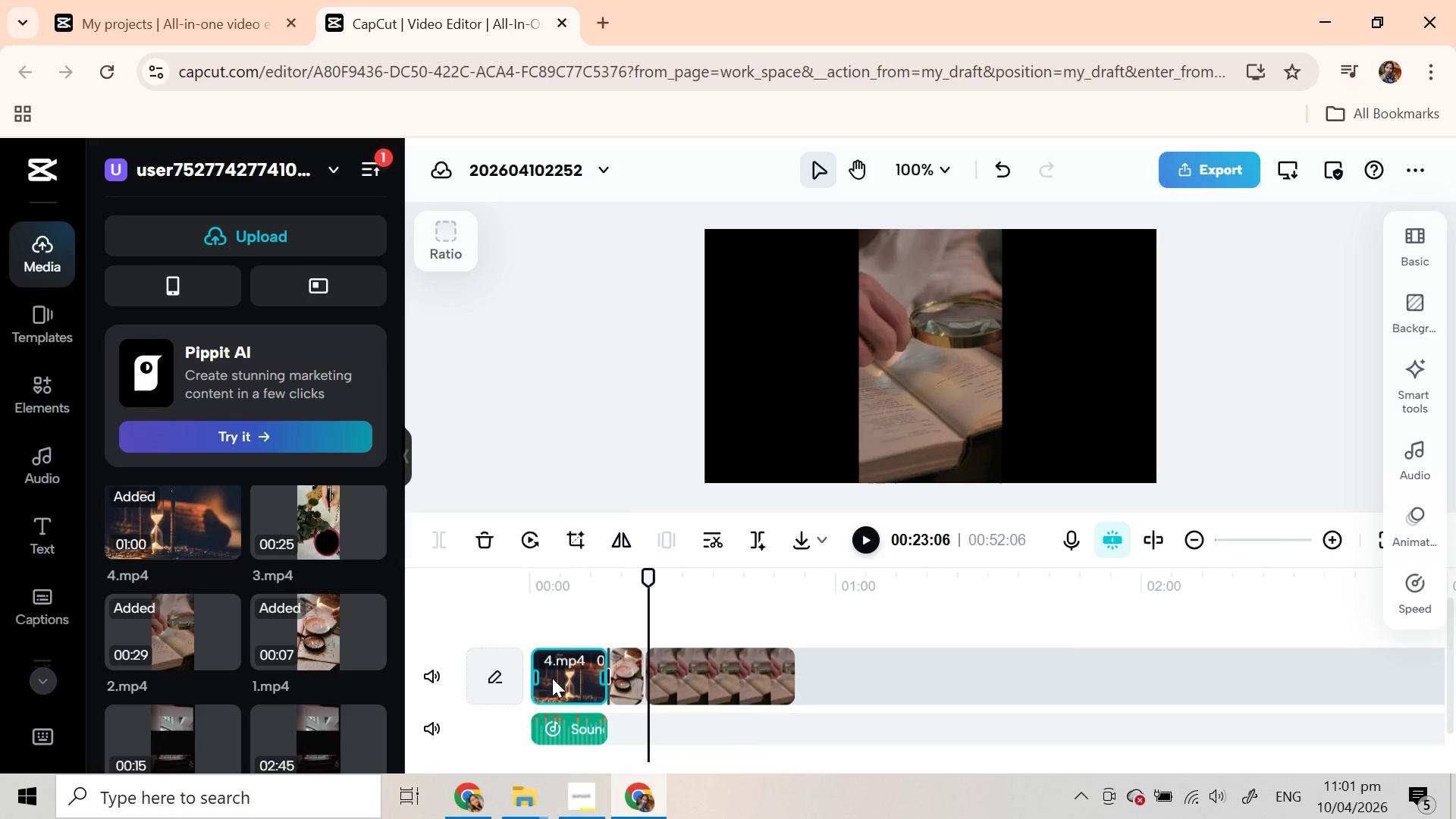 
left_click([552, 678])
 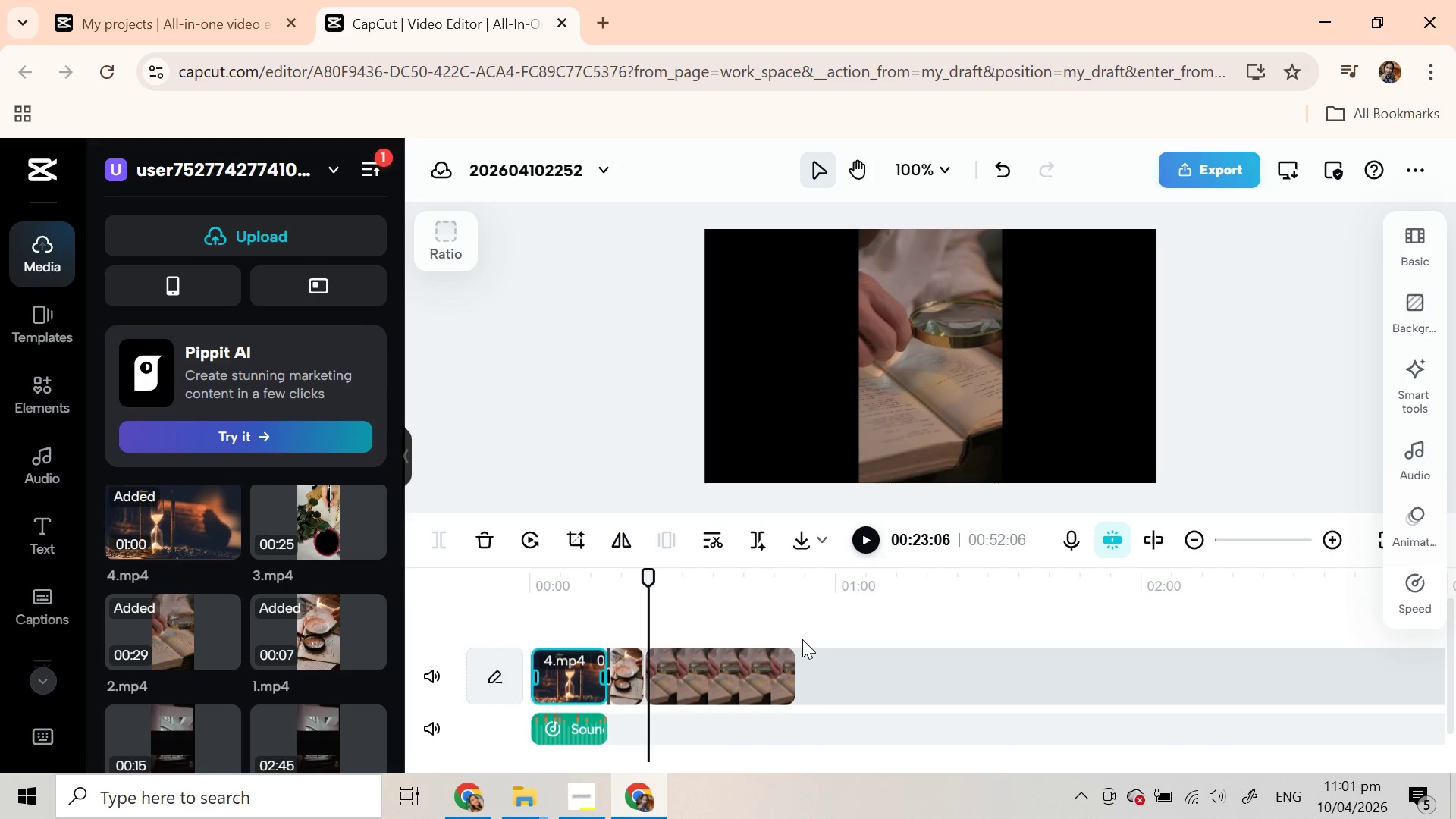 
left_click([861, 539])
 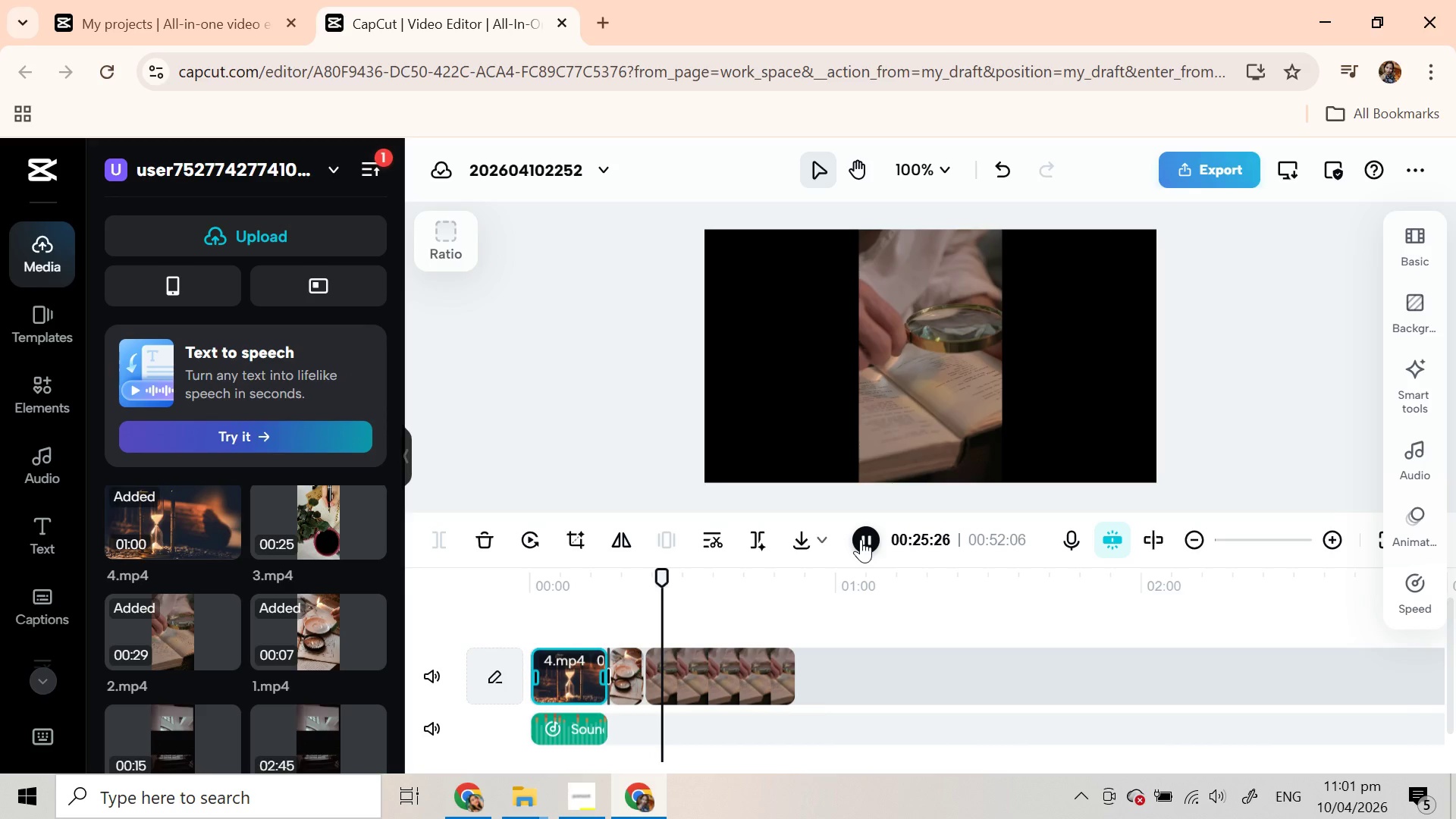 
left_click([861, 539])
 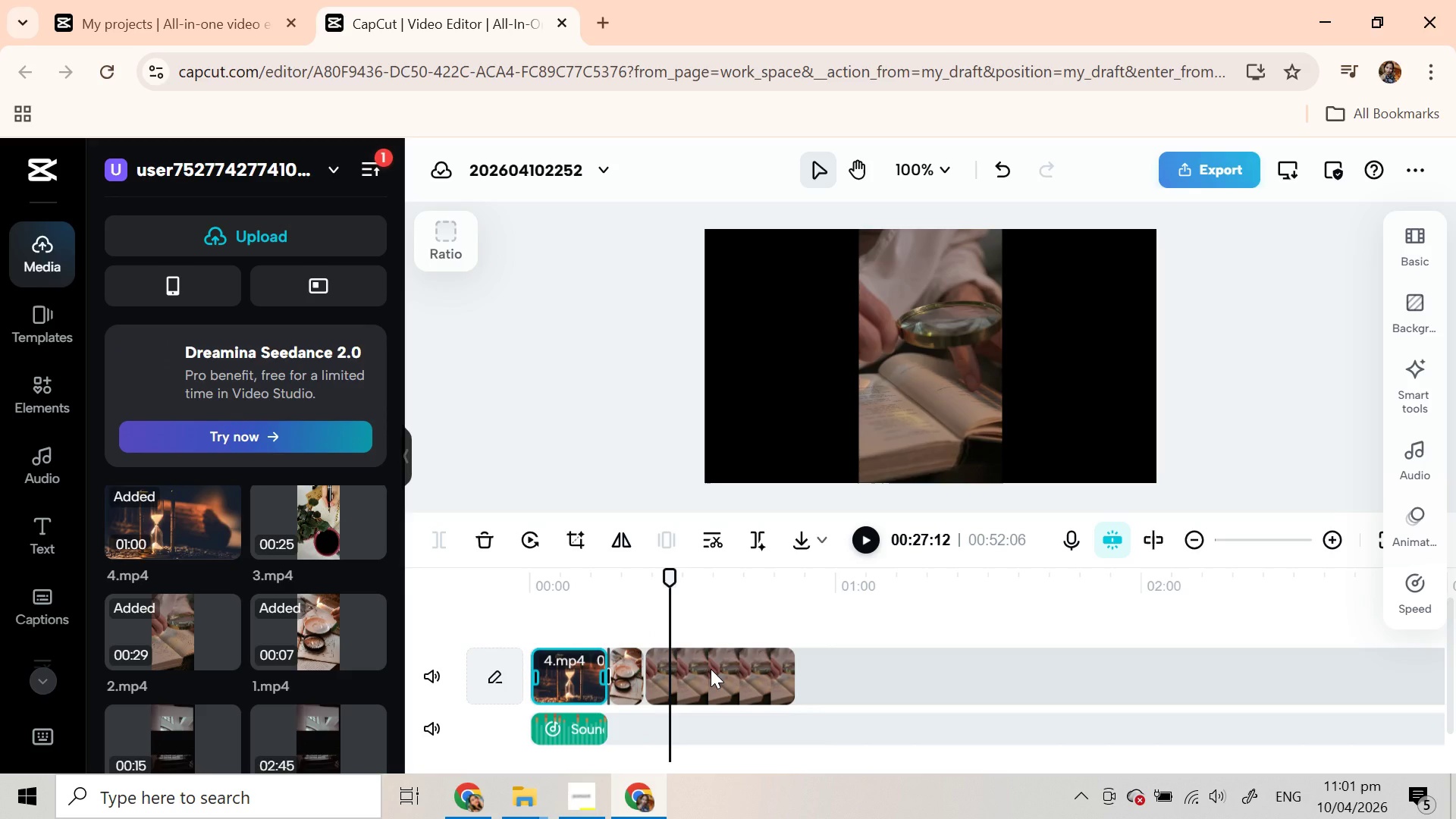 
left_click([711, 669])
 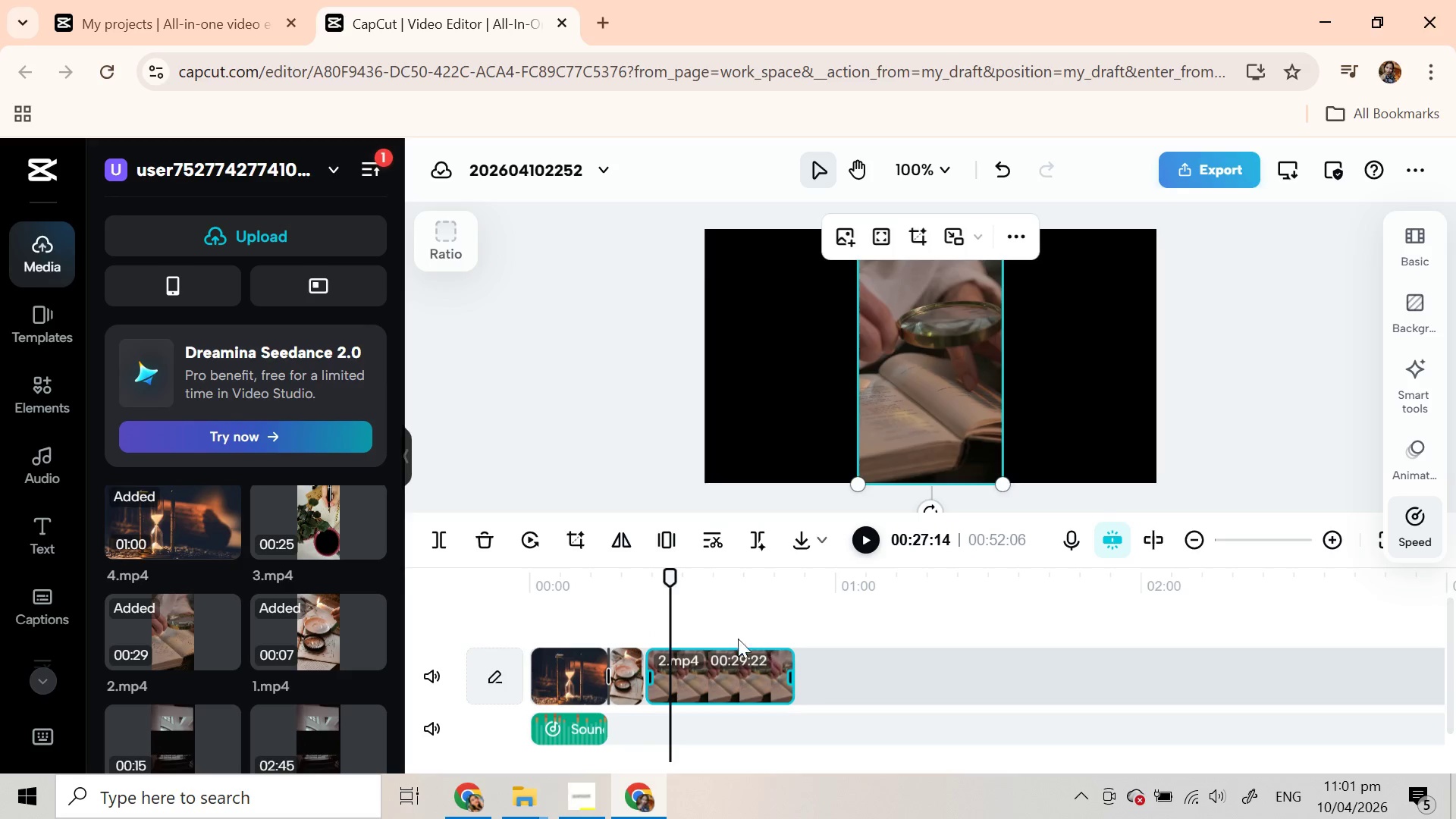 
left_click_drag(start_coordinate=[667, 584], to_coordinate=[694, 582])
 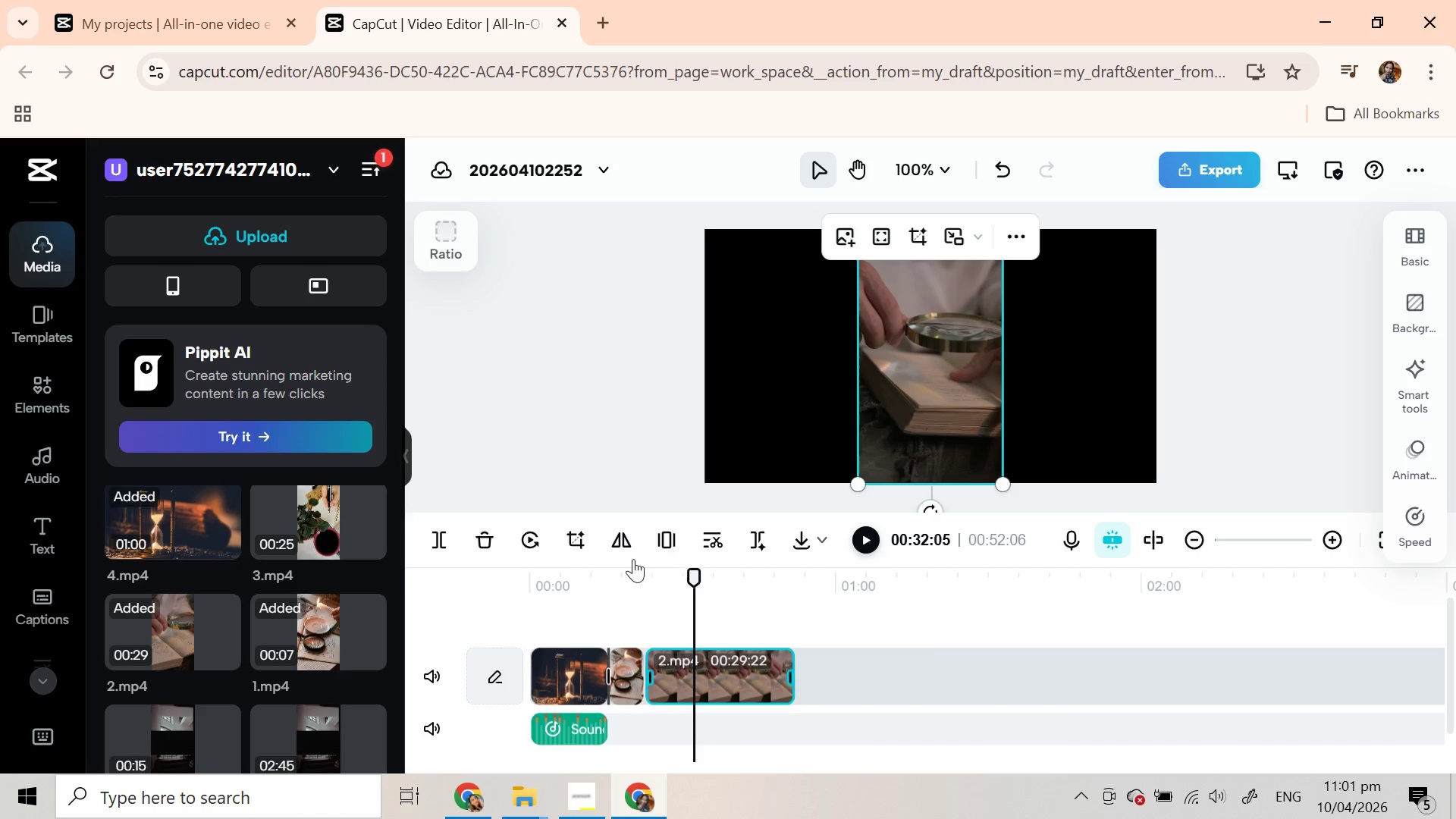 
left_click([438, 542])
 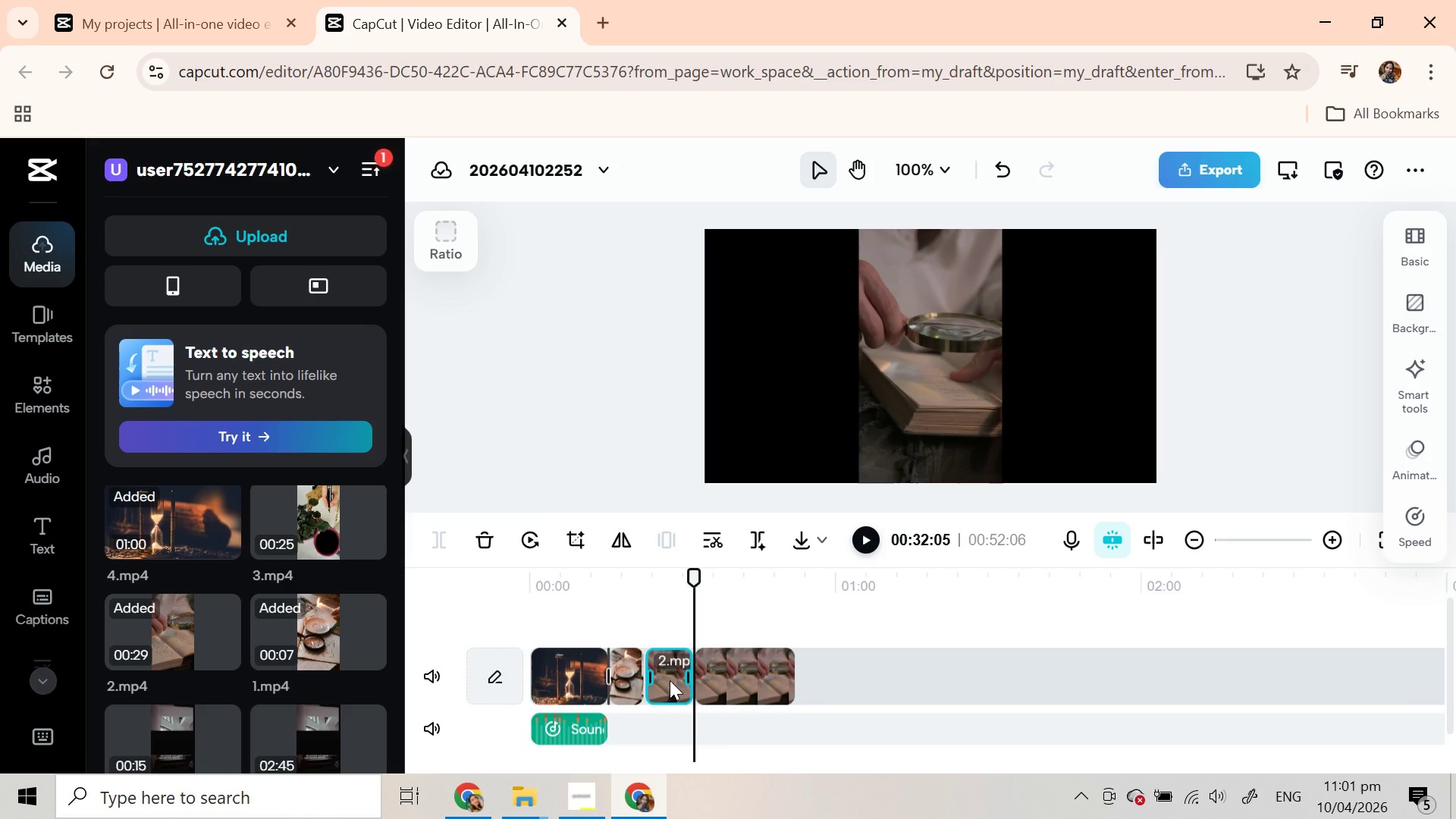 
left_click([497, 524])
 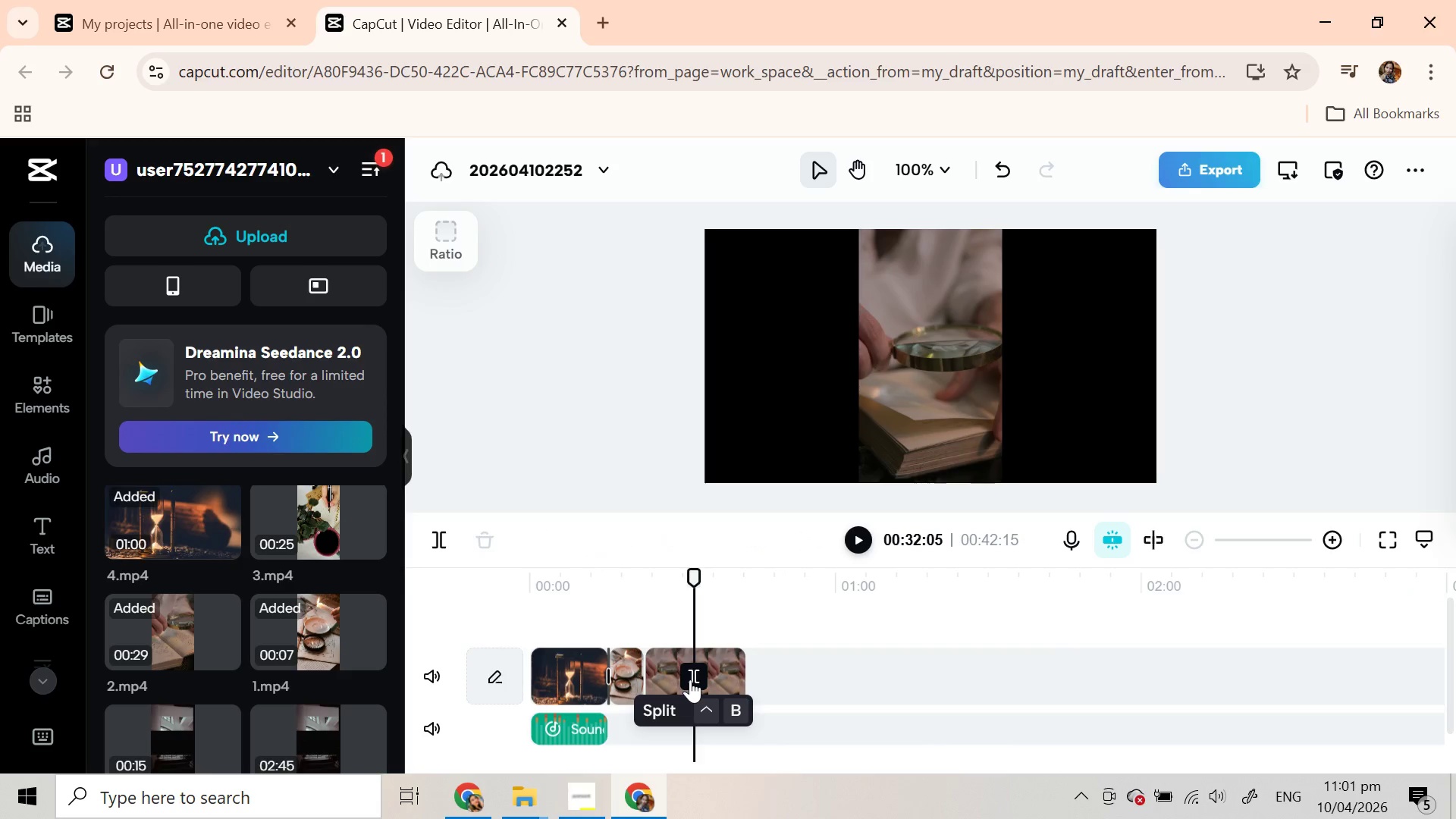 
left_click([695, 682])
 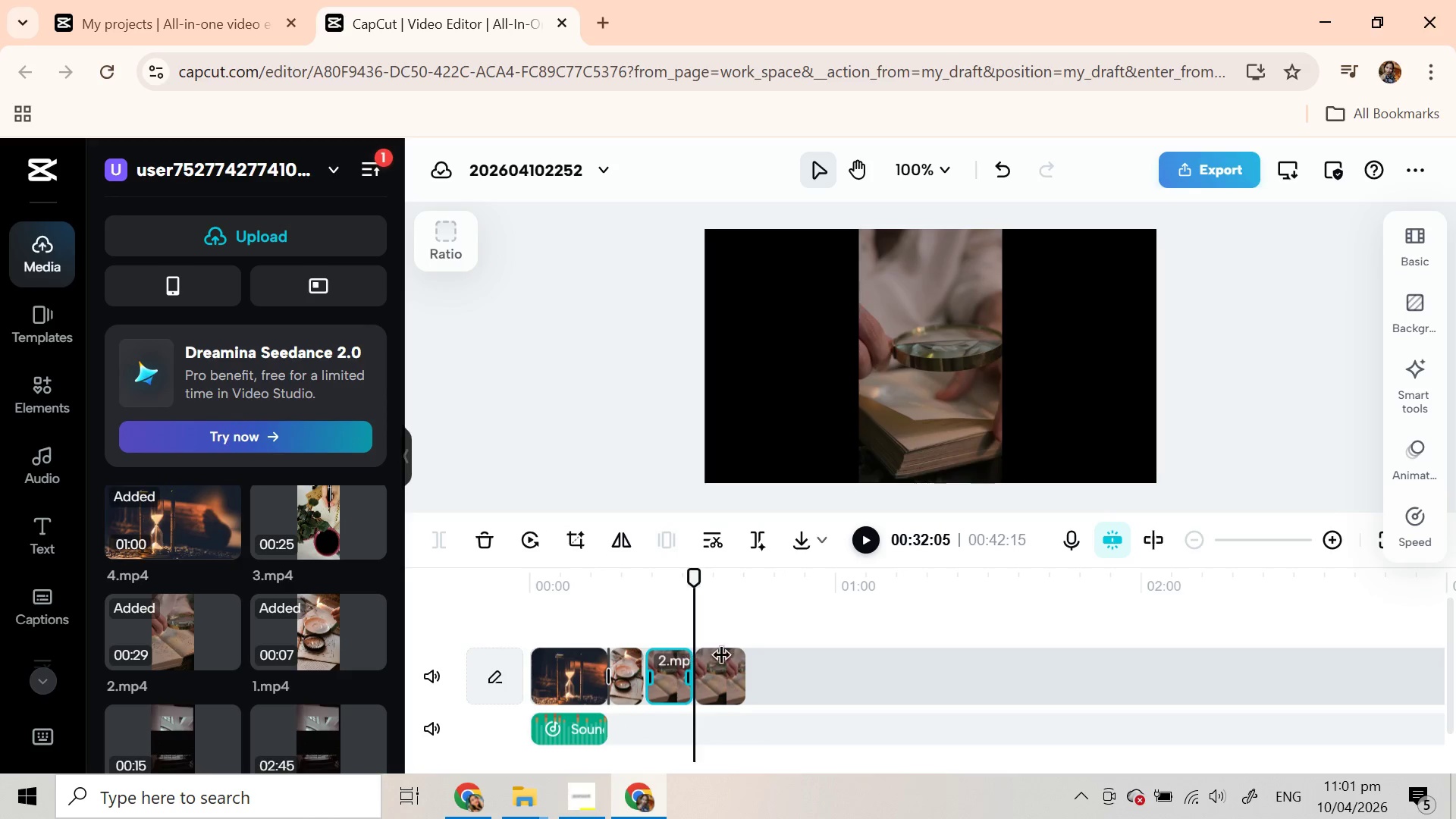 
left_click([727, 664])
 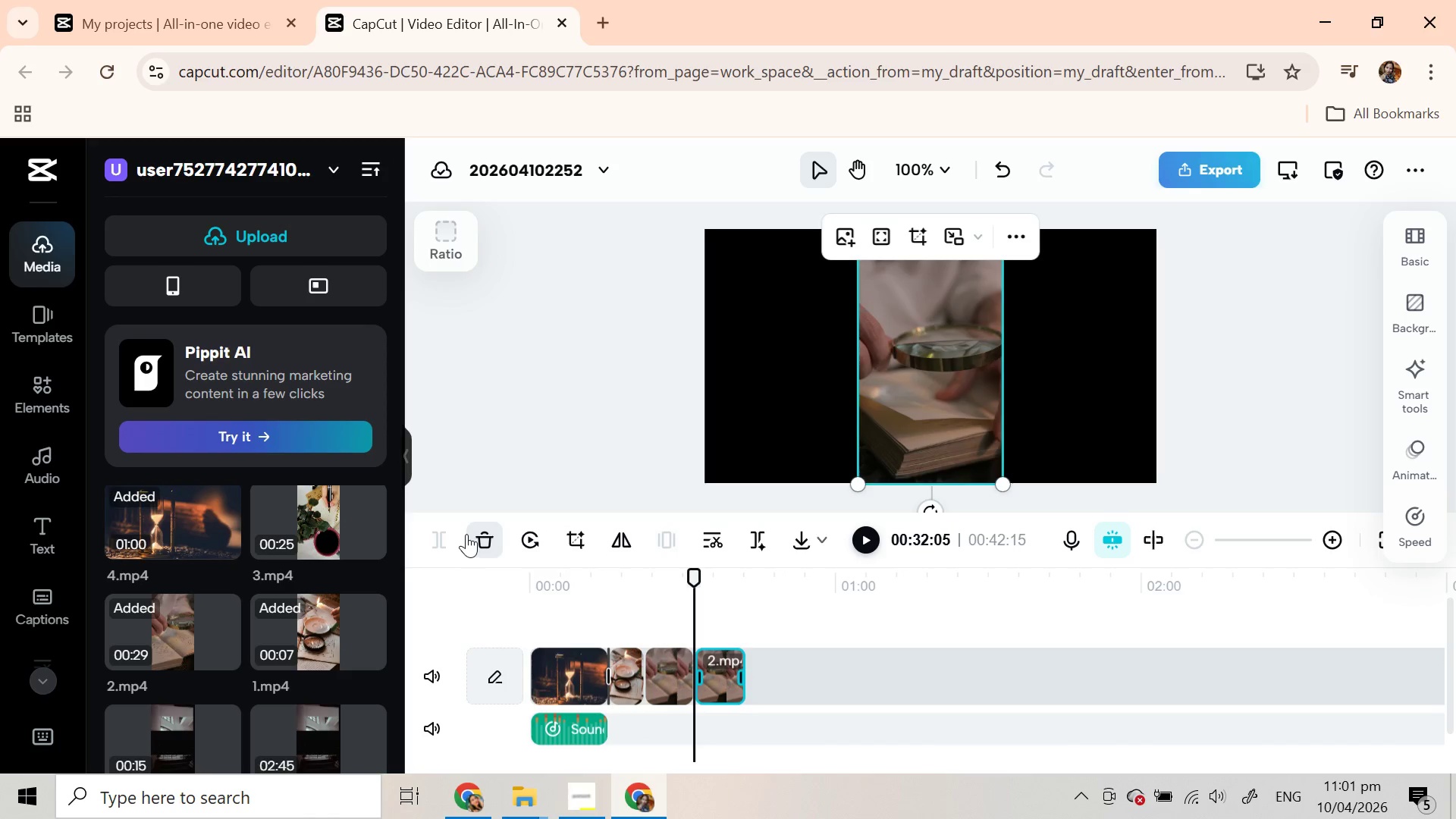 
left_click([476, 533])
 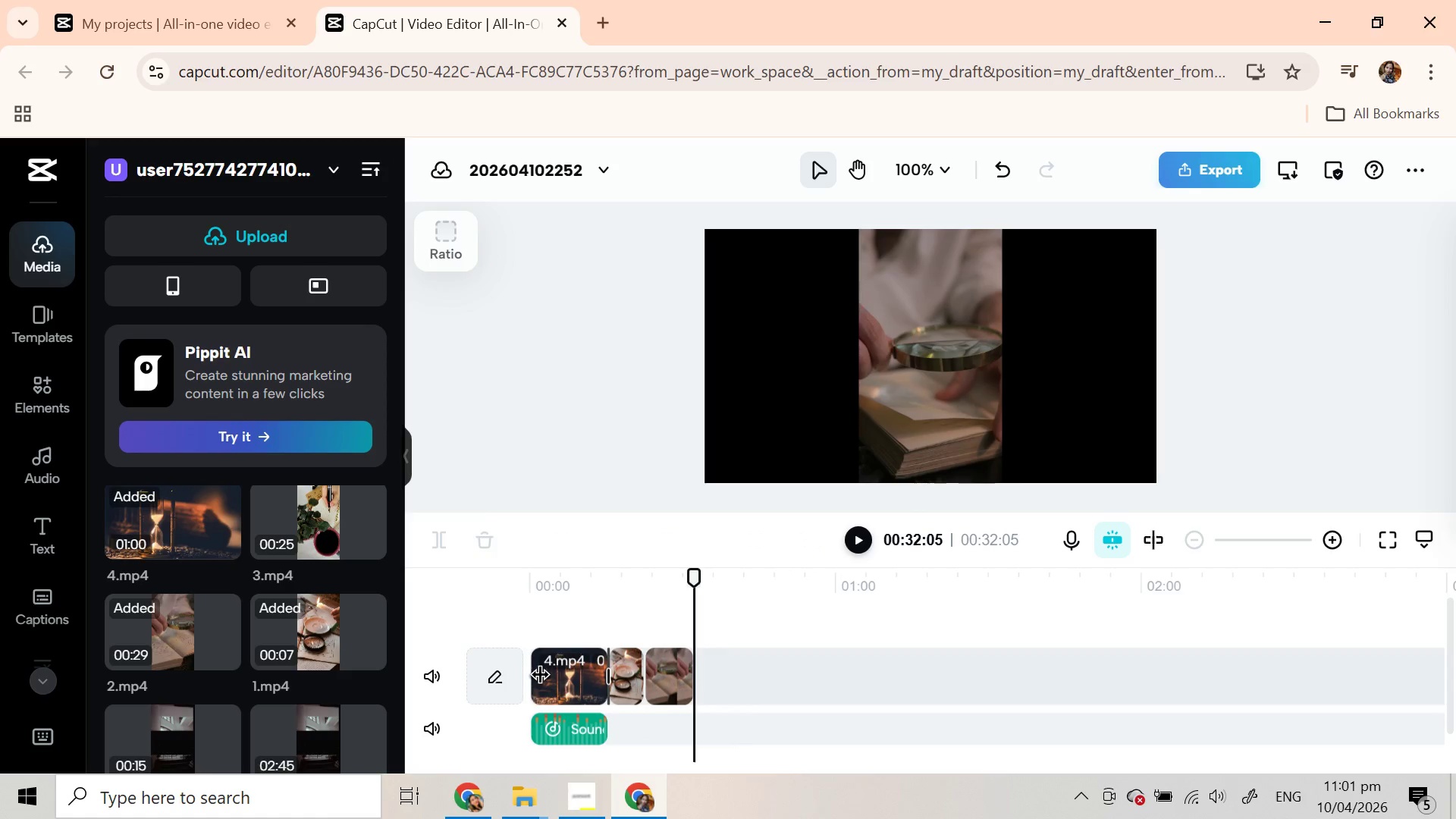 
left_click([541, 677])
 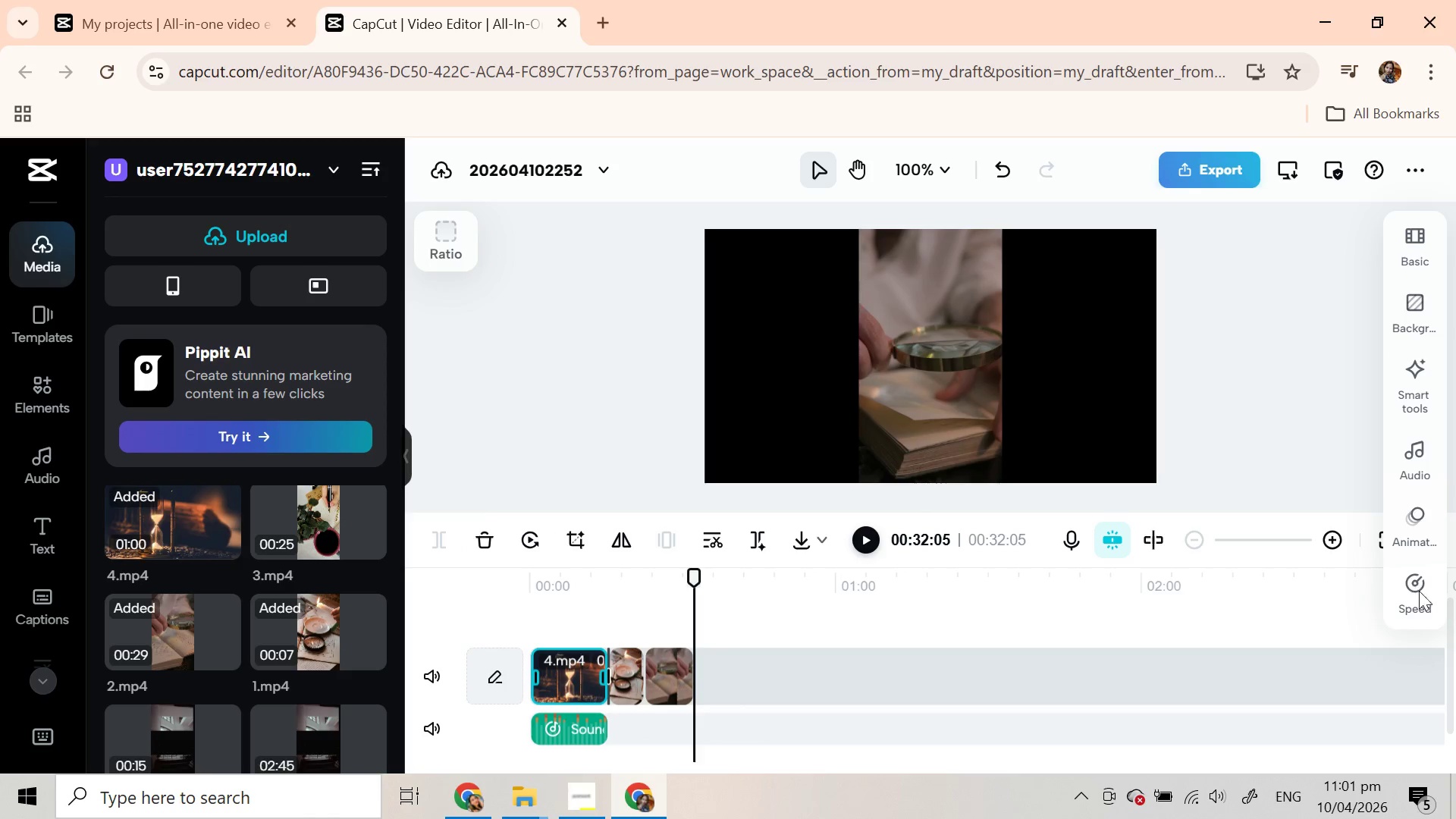 
left_click([1418, 593])
 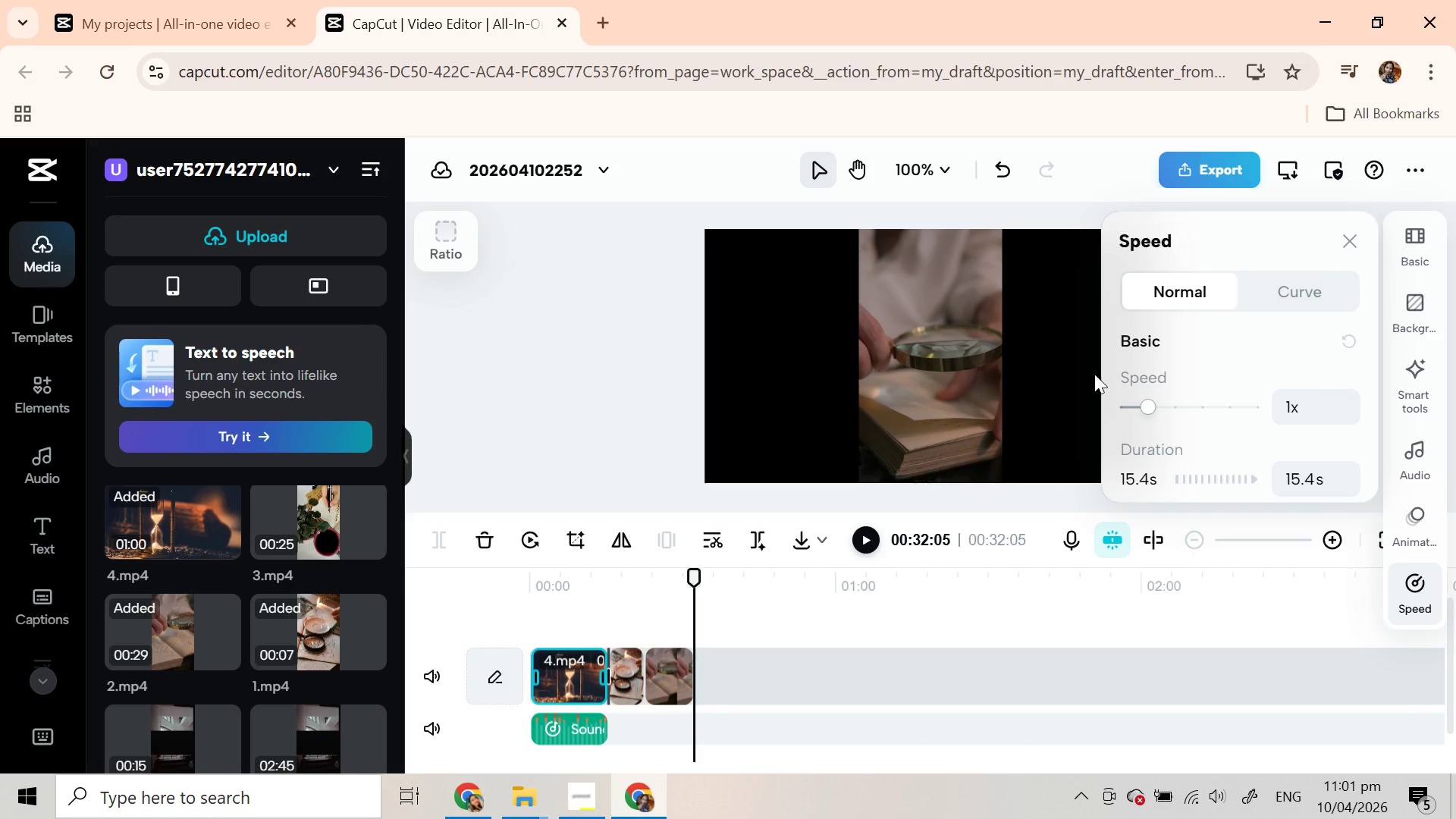 
left_click([1163, 406])
 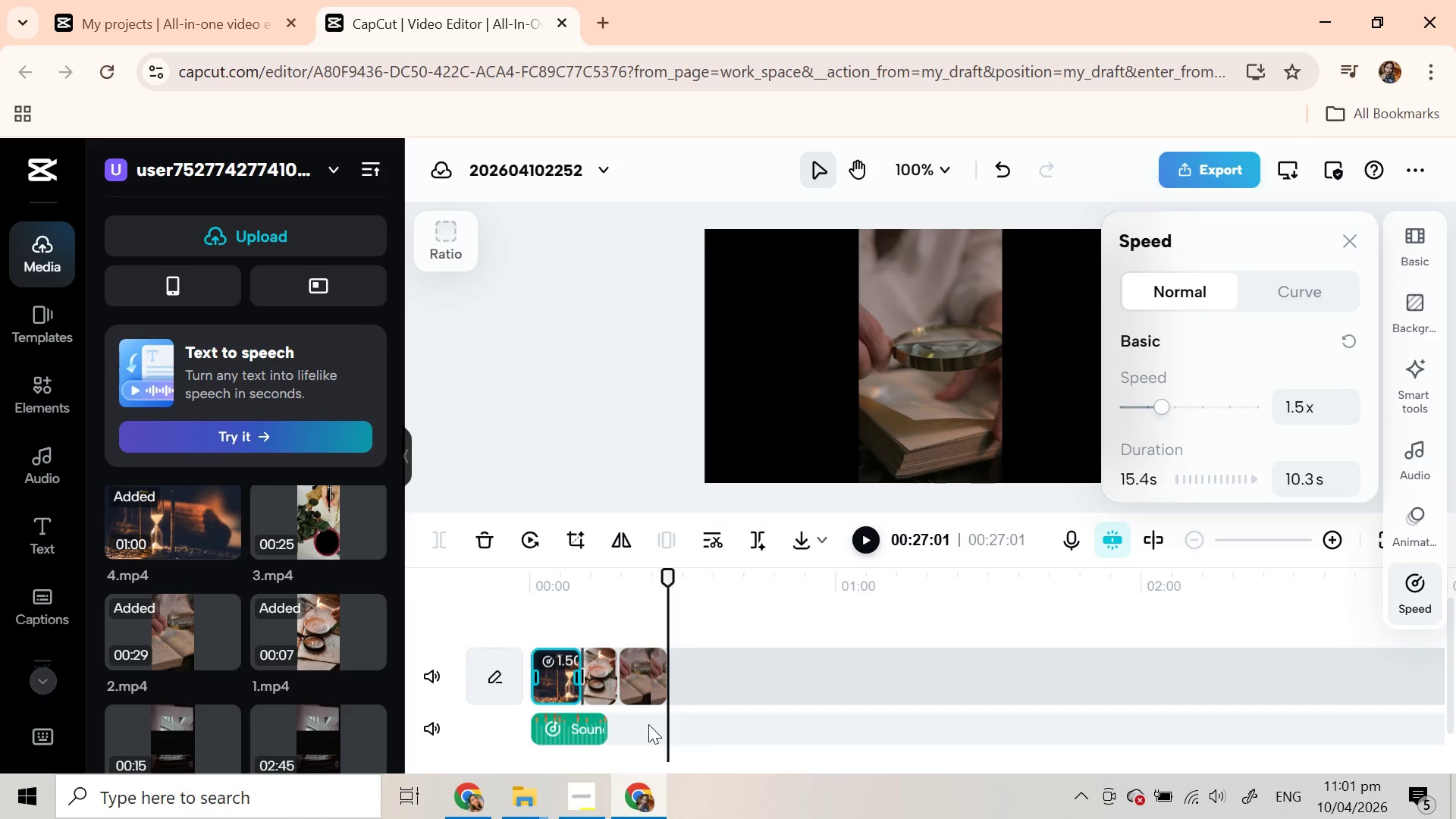 
left_click([639, 688])
 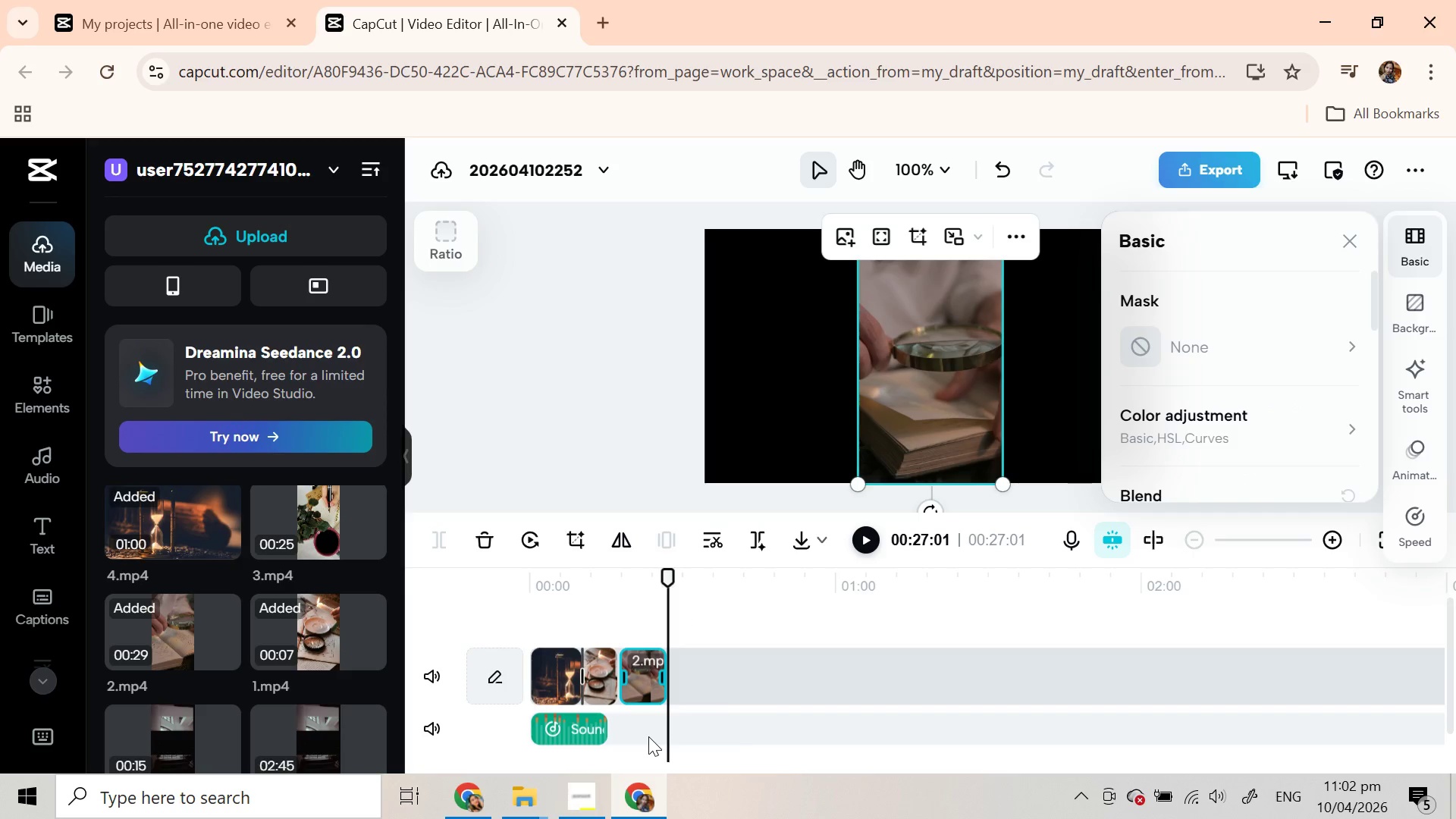 
left_click([648, 736])
 